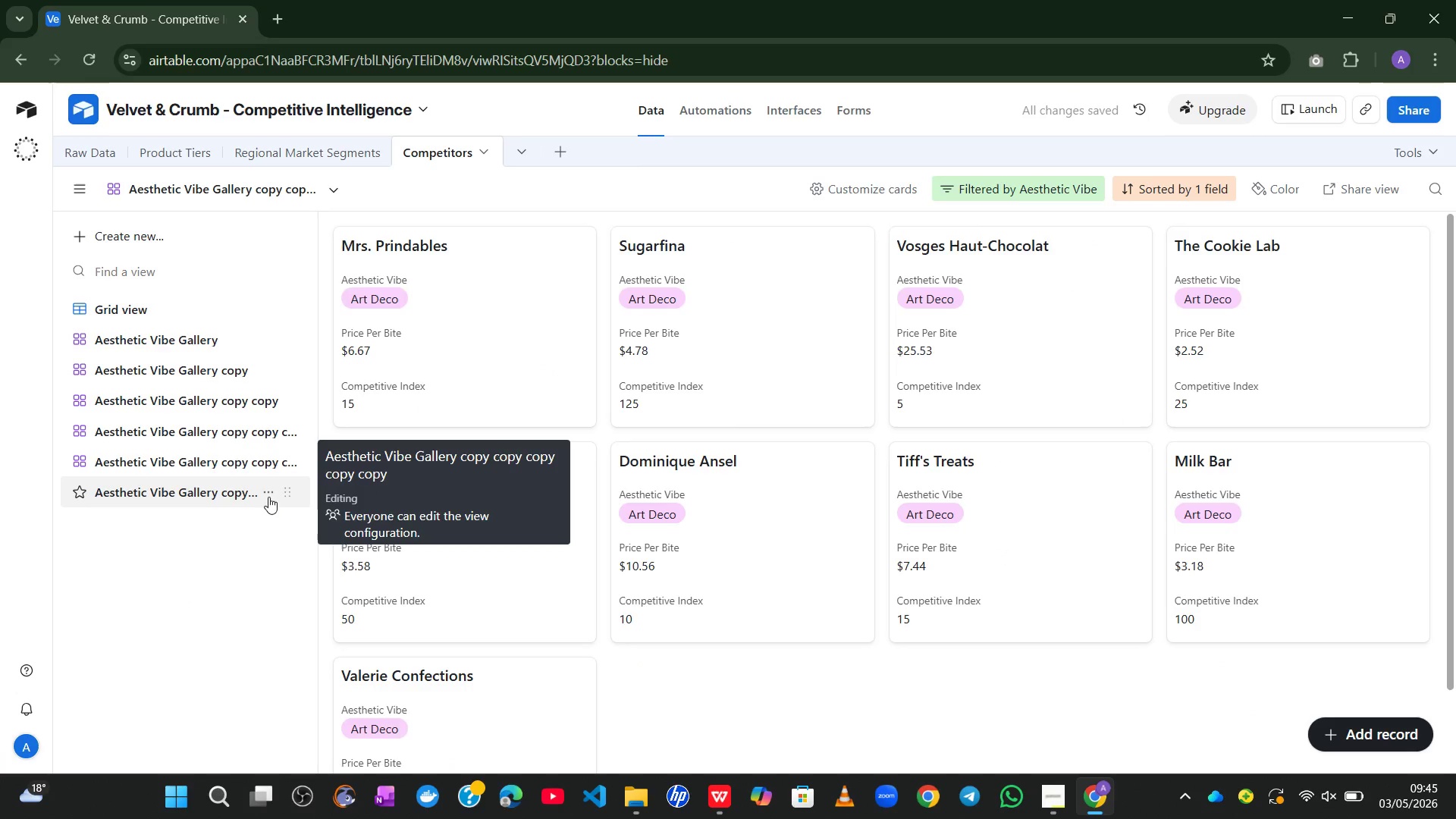 
left_click([271, 494])
 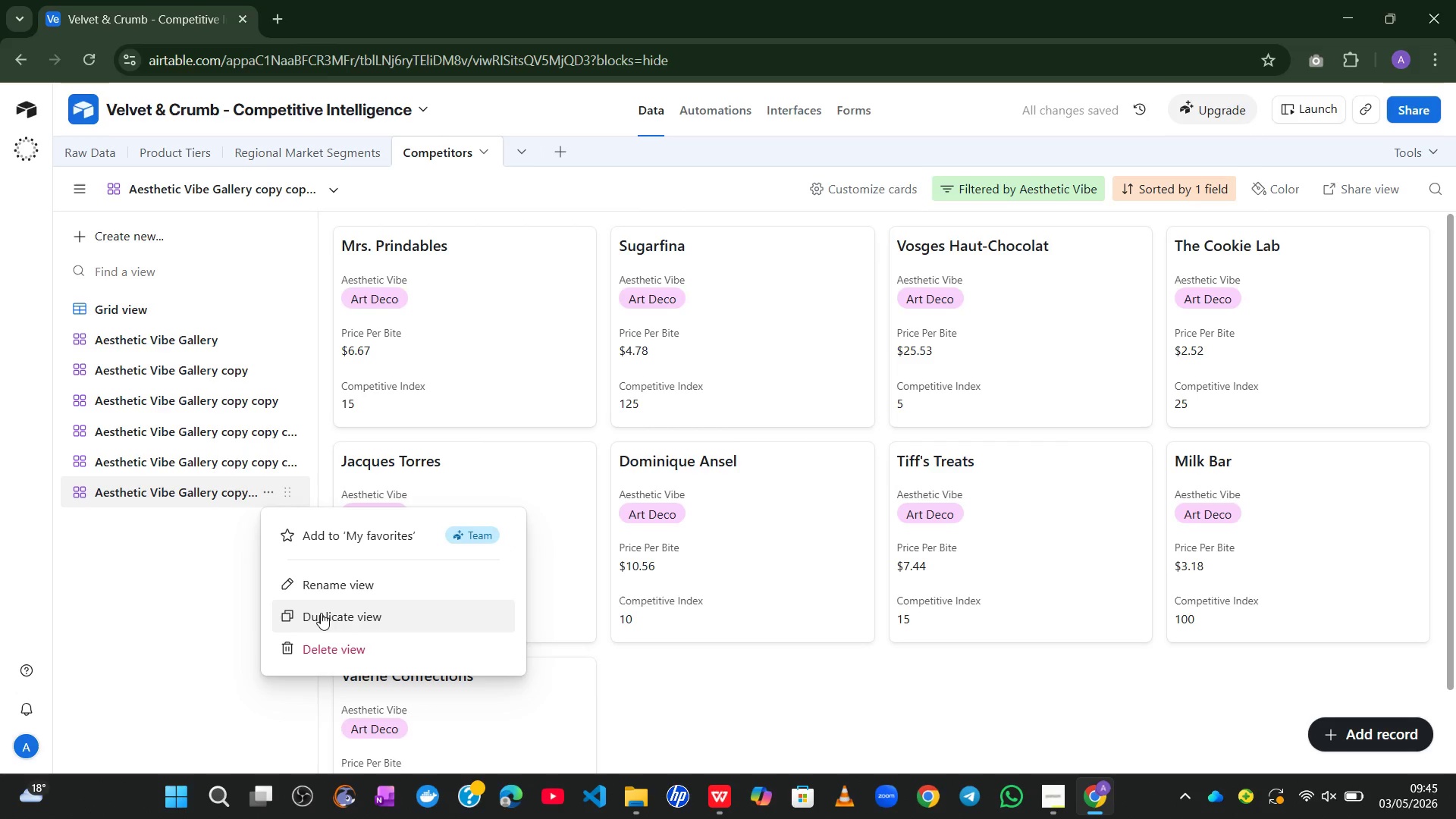 
left_click([328, 613])
 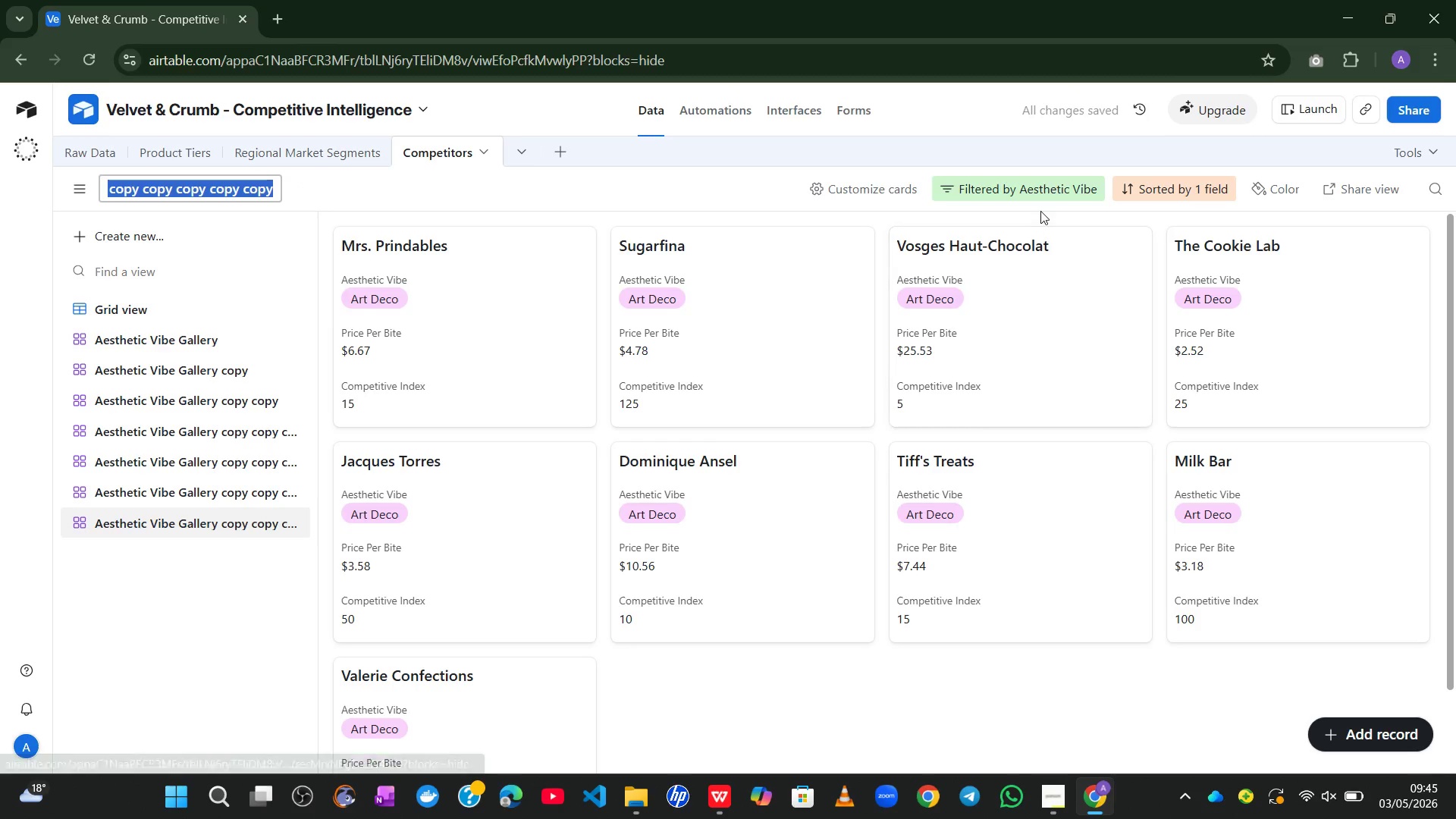 
left_click([1037, 196])
 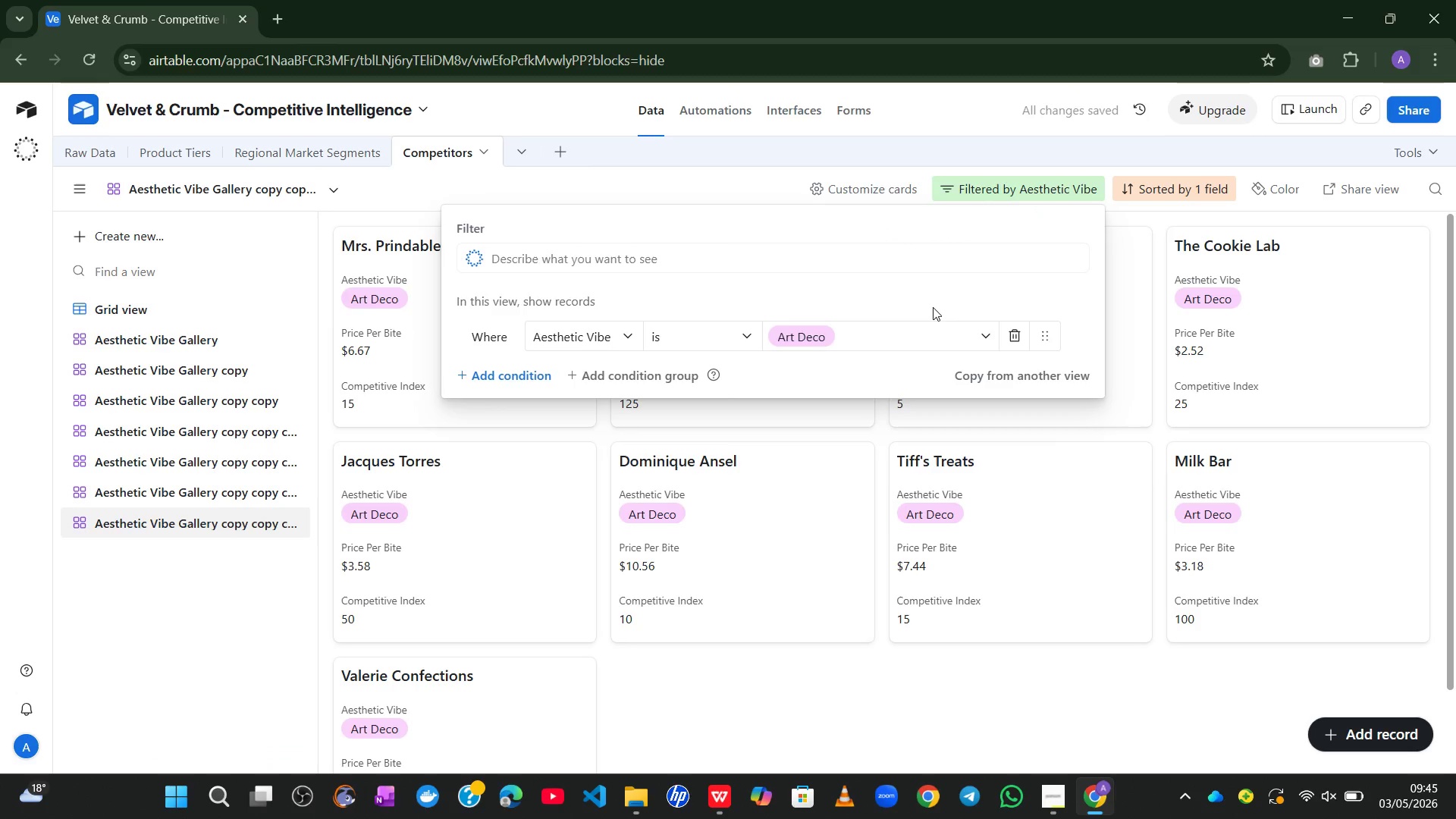 
left_click([907, 330])
 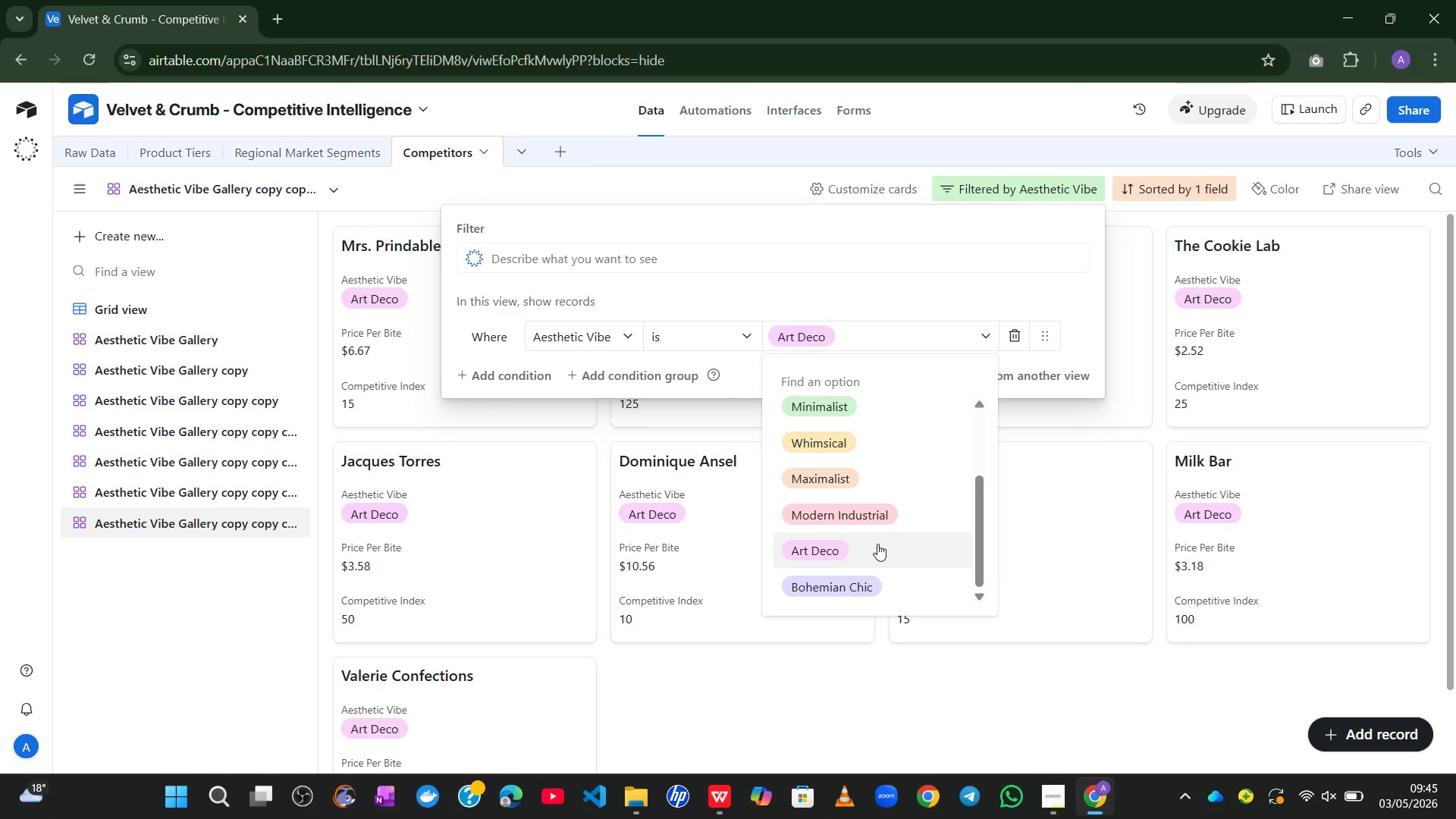 
left_click([853, 579])
 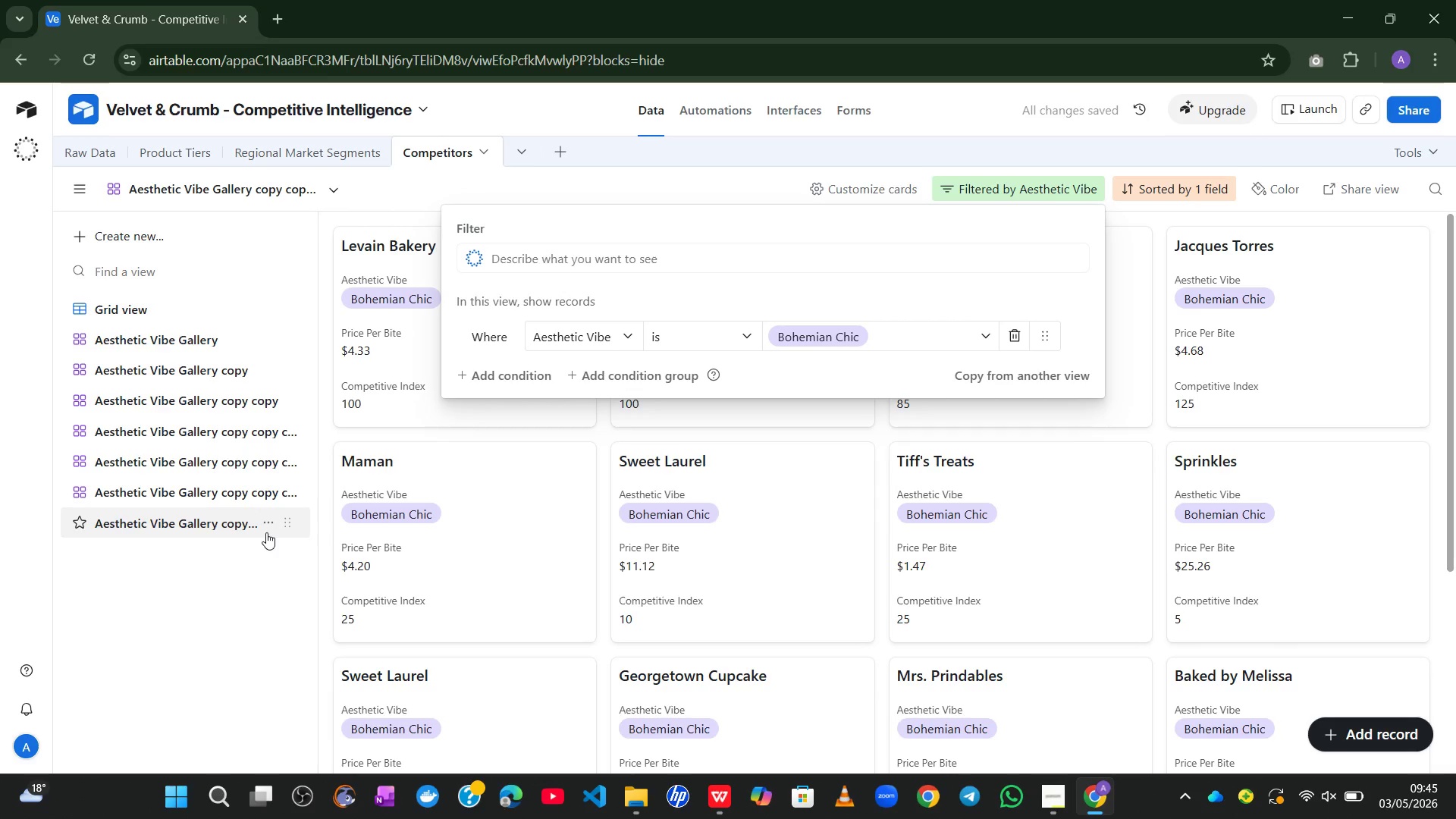 
left_click([259, 529])
 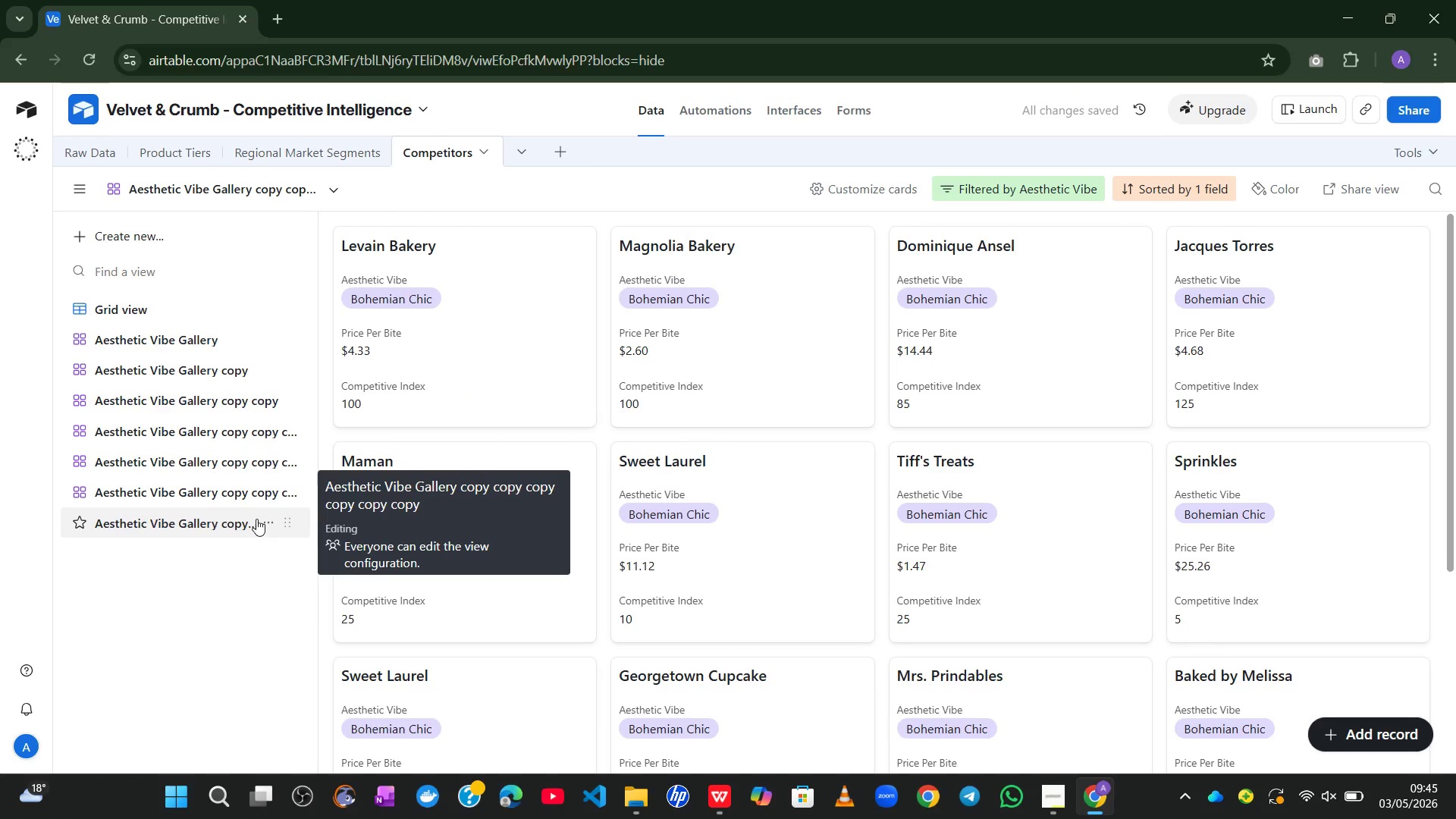 
left_click([256, 519])
 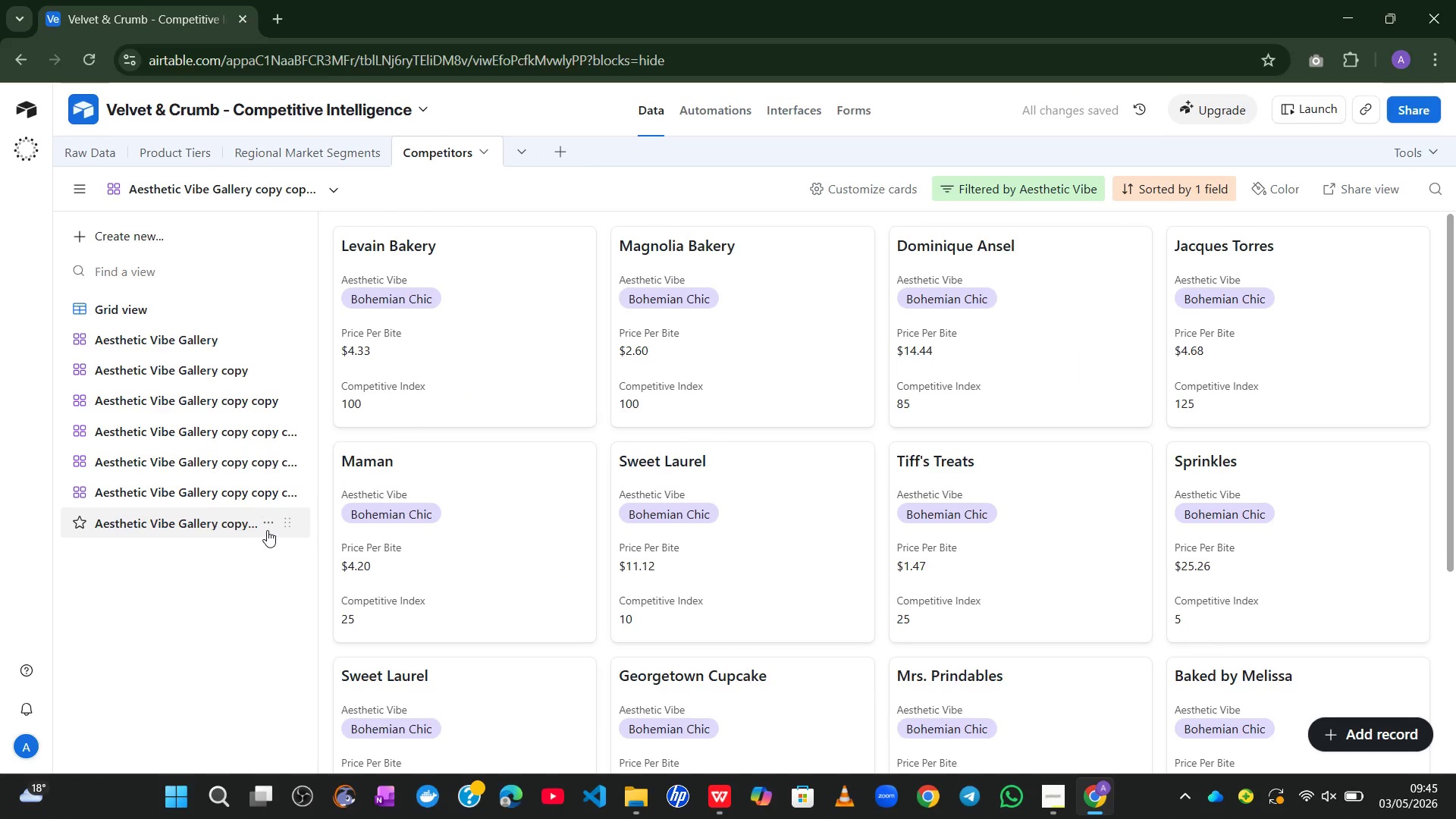 
left_click([247, 526])
 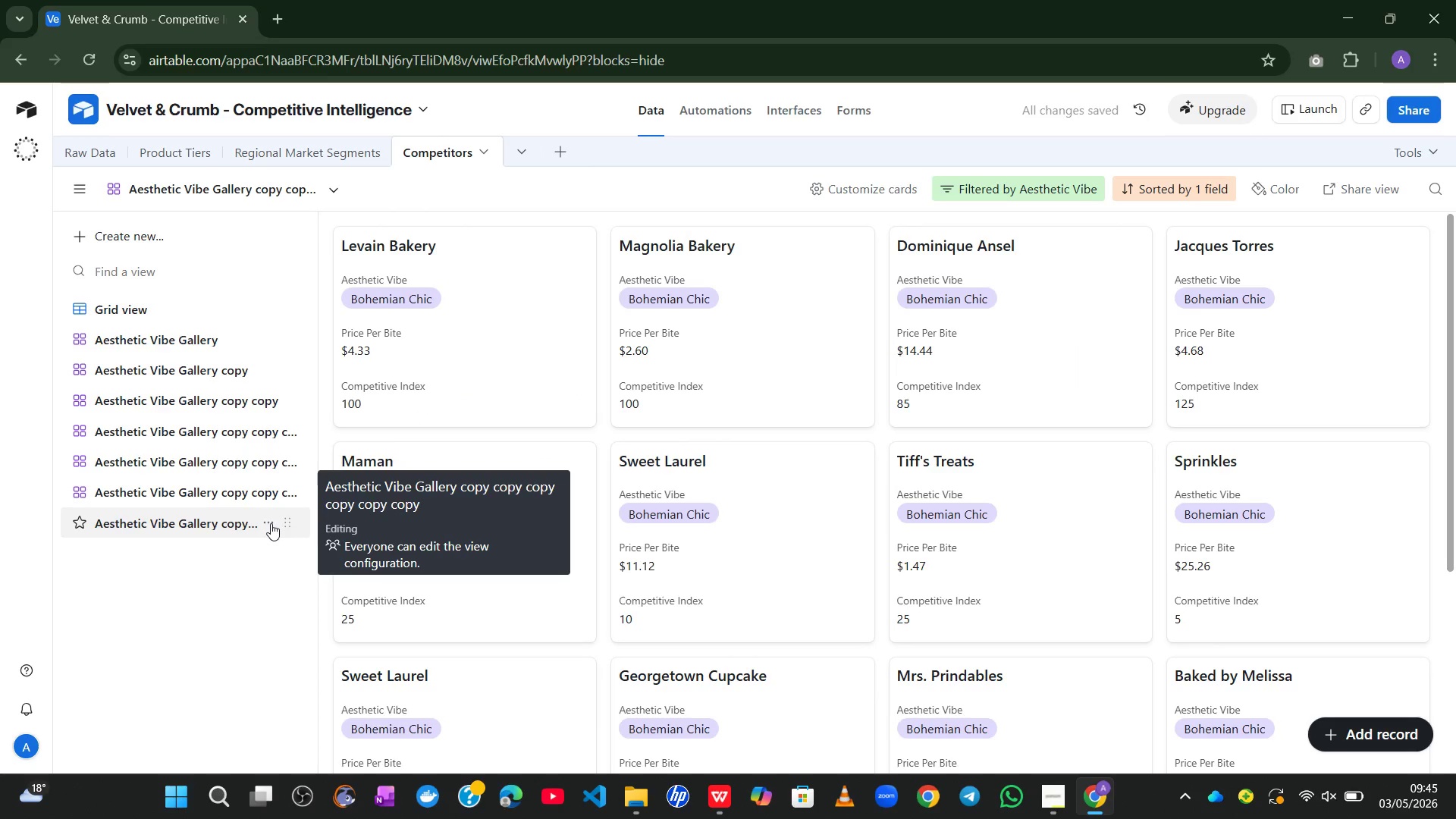 
left_click([271, 523])
 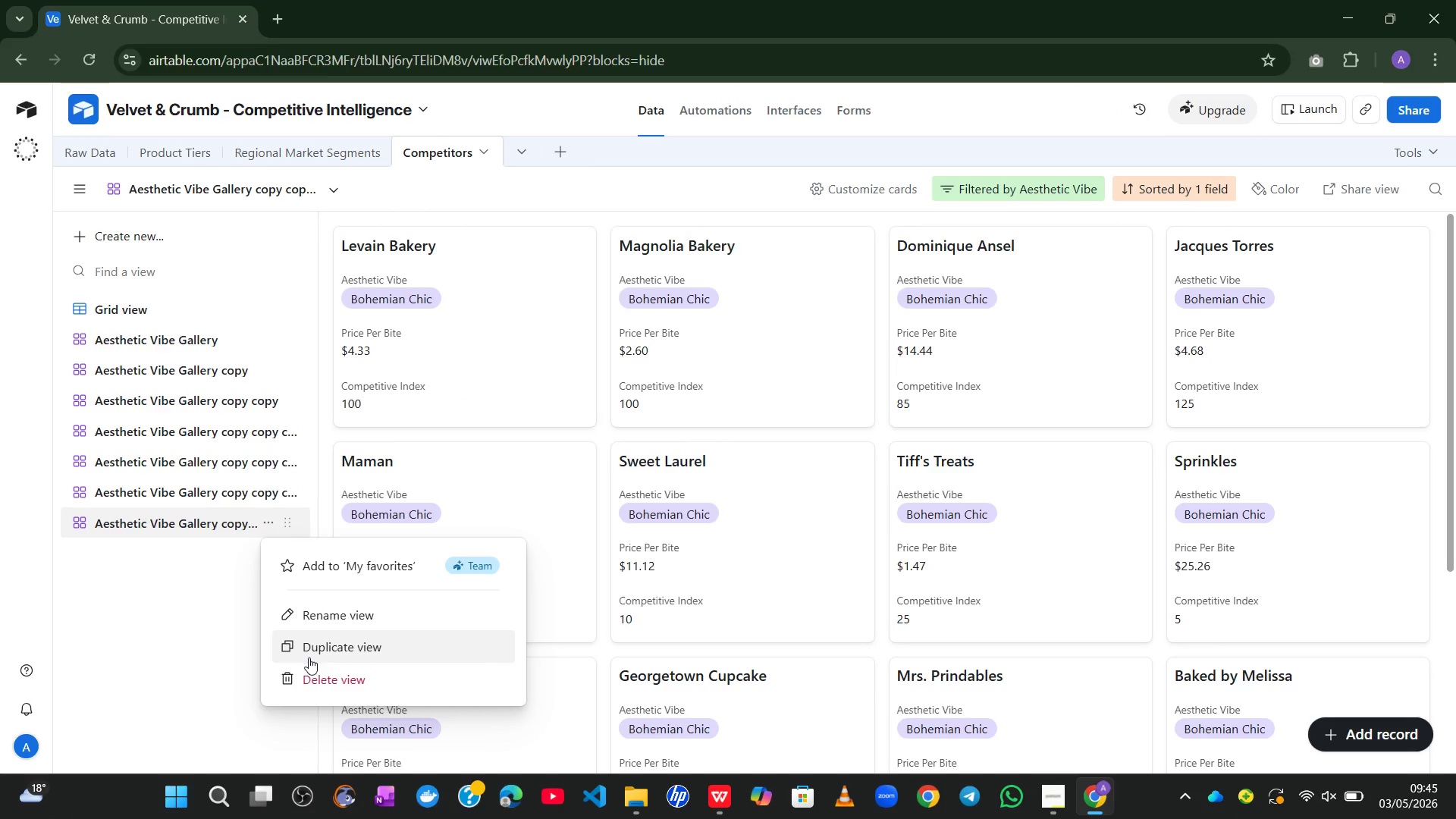 
left_click([309, 657])
 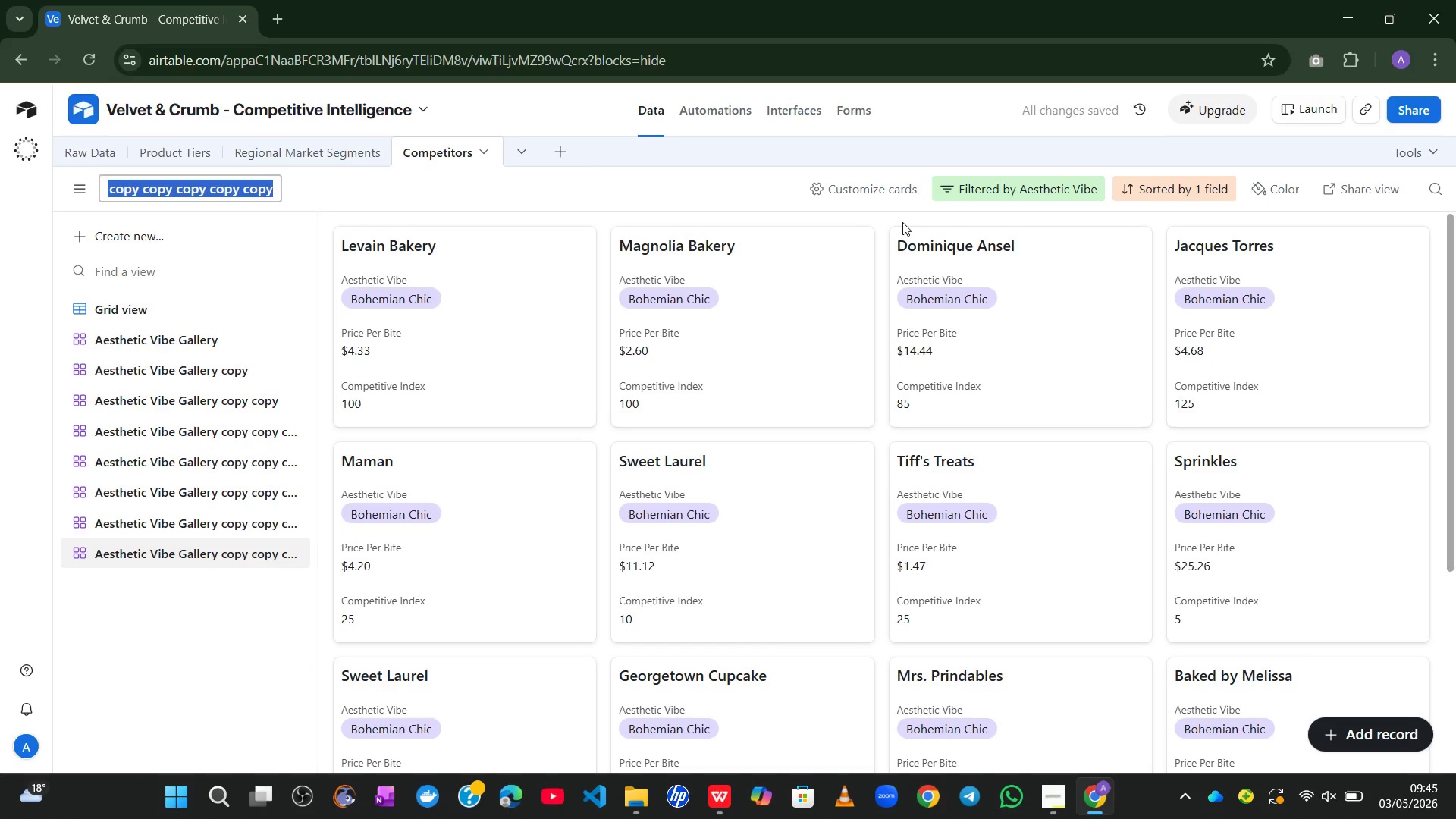 
left_click([1004, 195])
 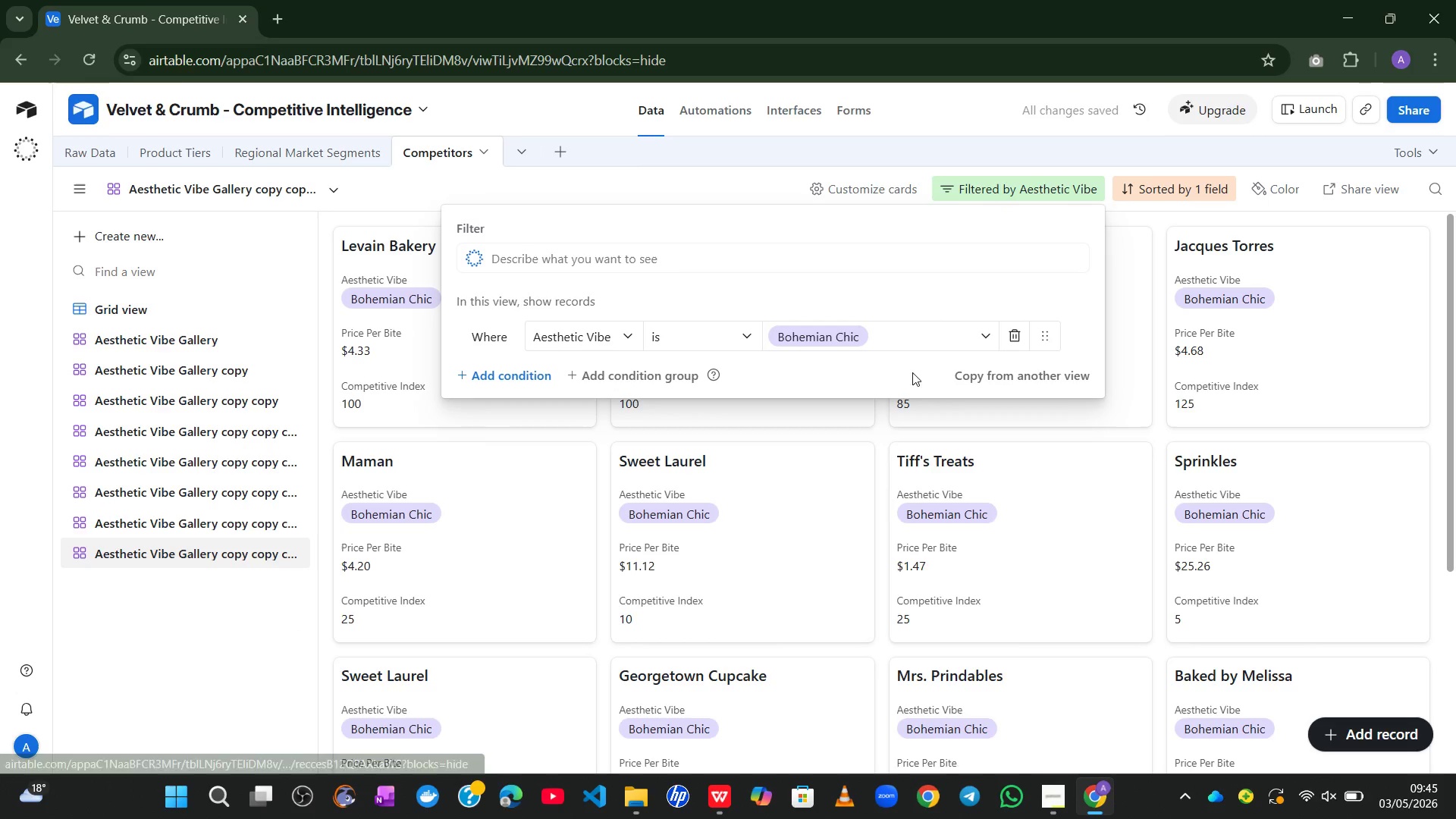 
left_click([918, 339])
 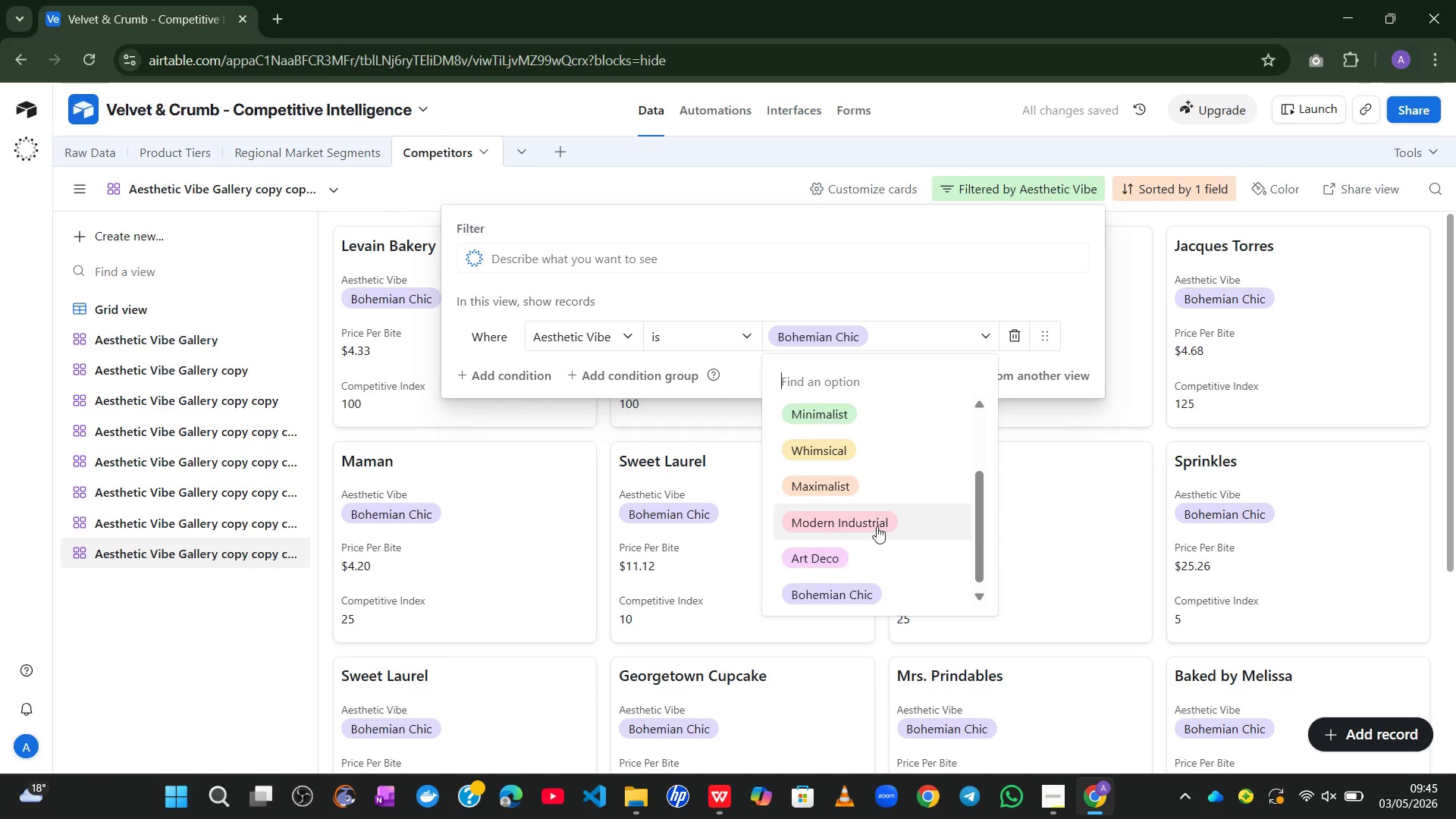 
left_click([877, 526])
 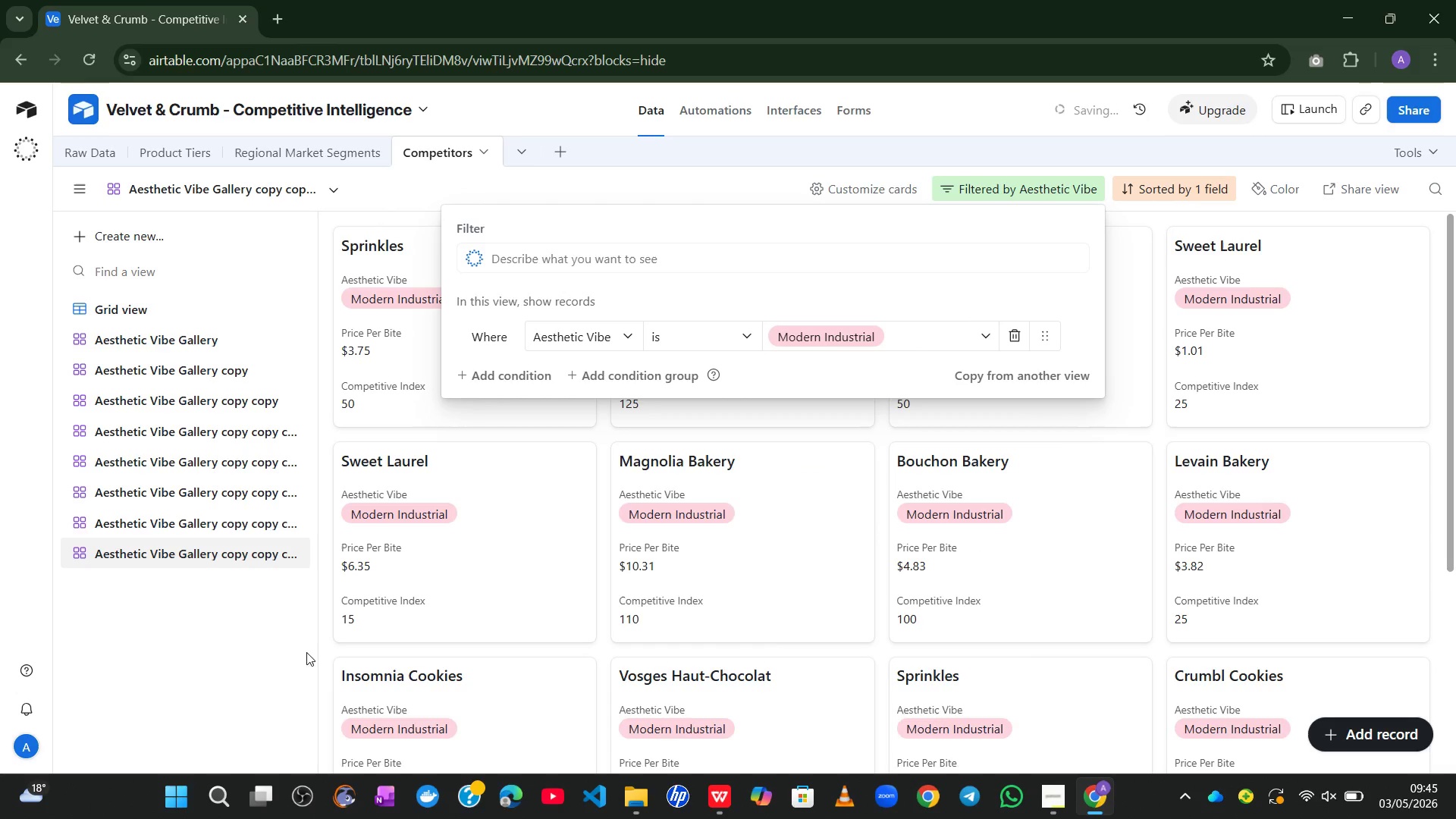 
left_click([229, 645])
 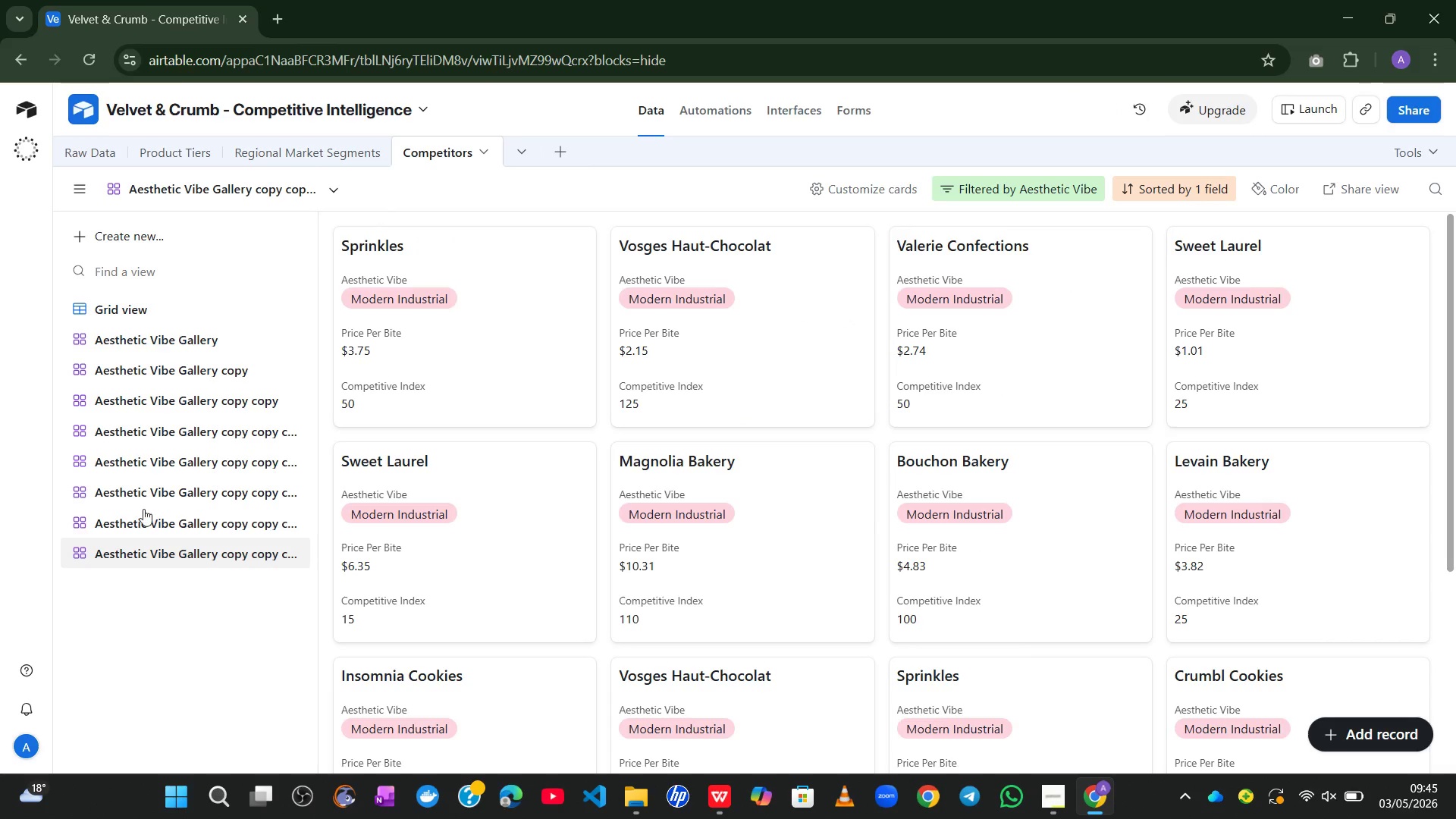 
wait(11.61)
 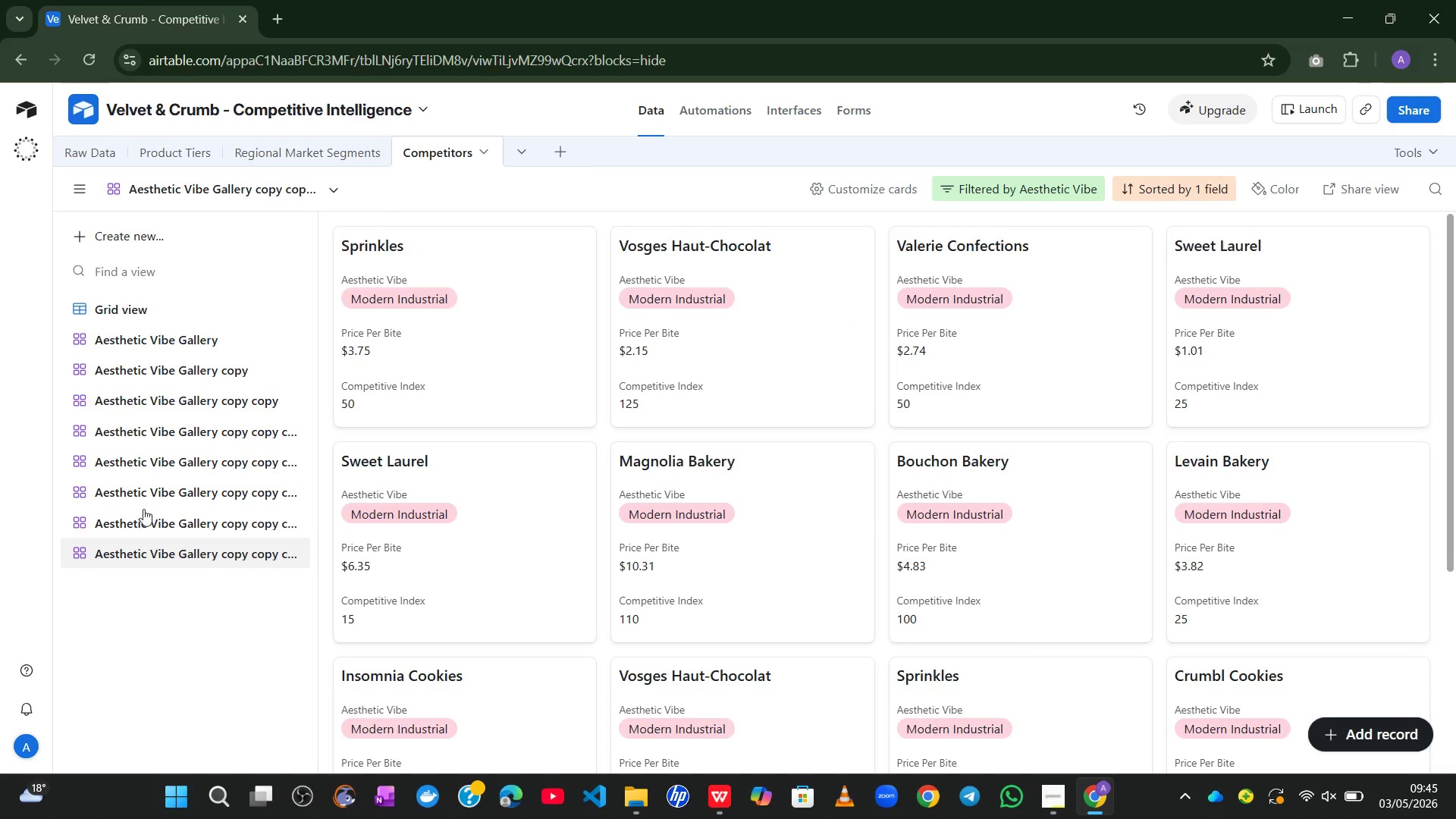 
double_click([162, 337])
 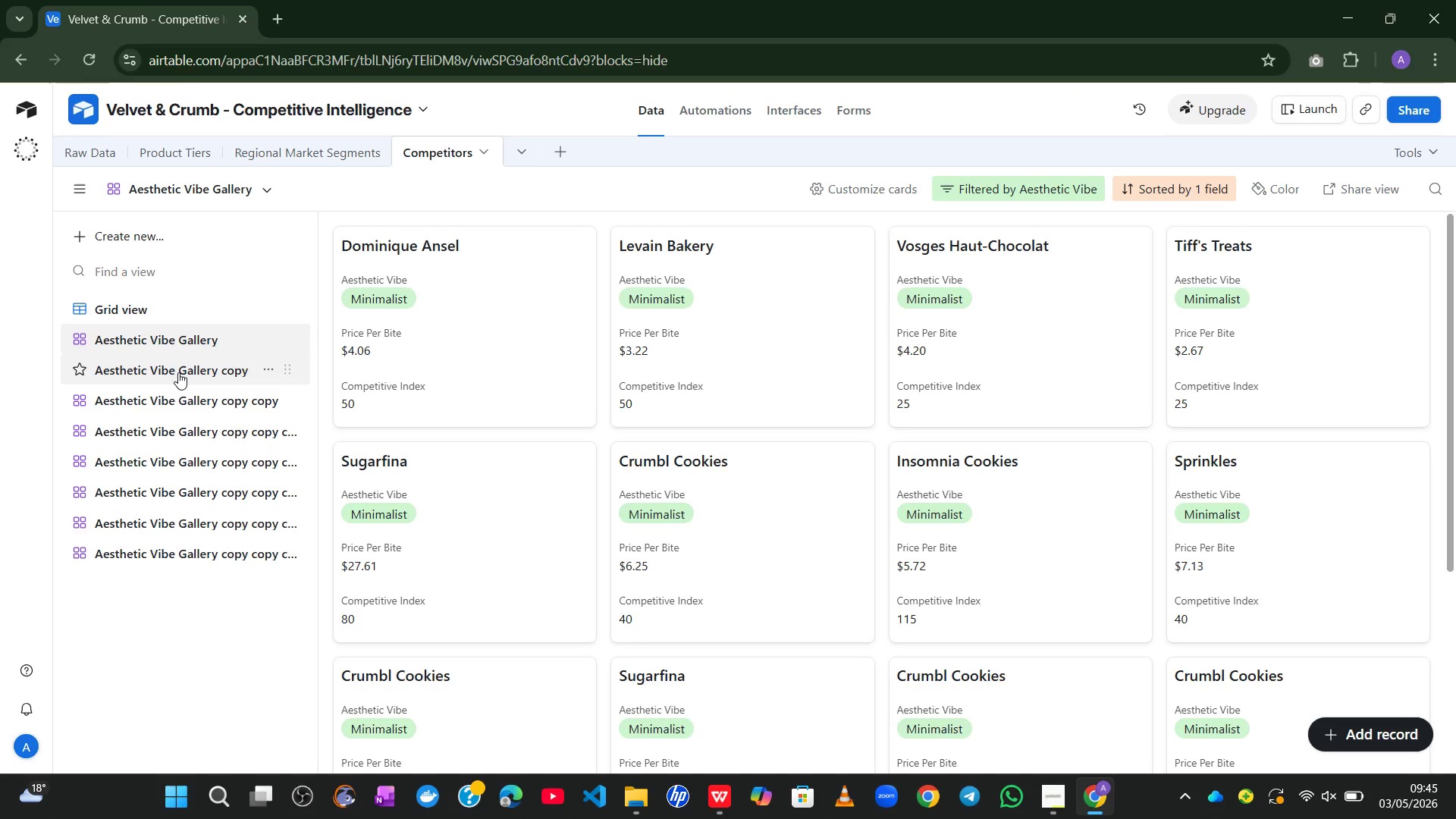 
double_click([178, 372])
 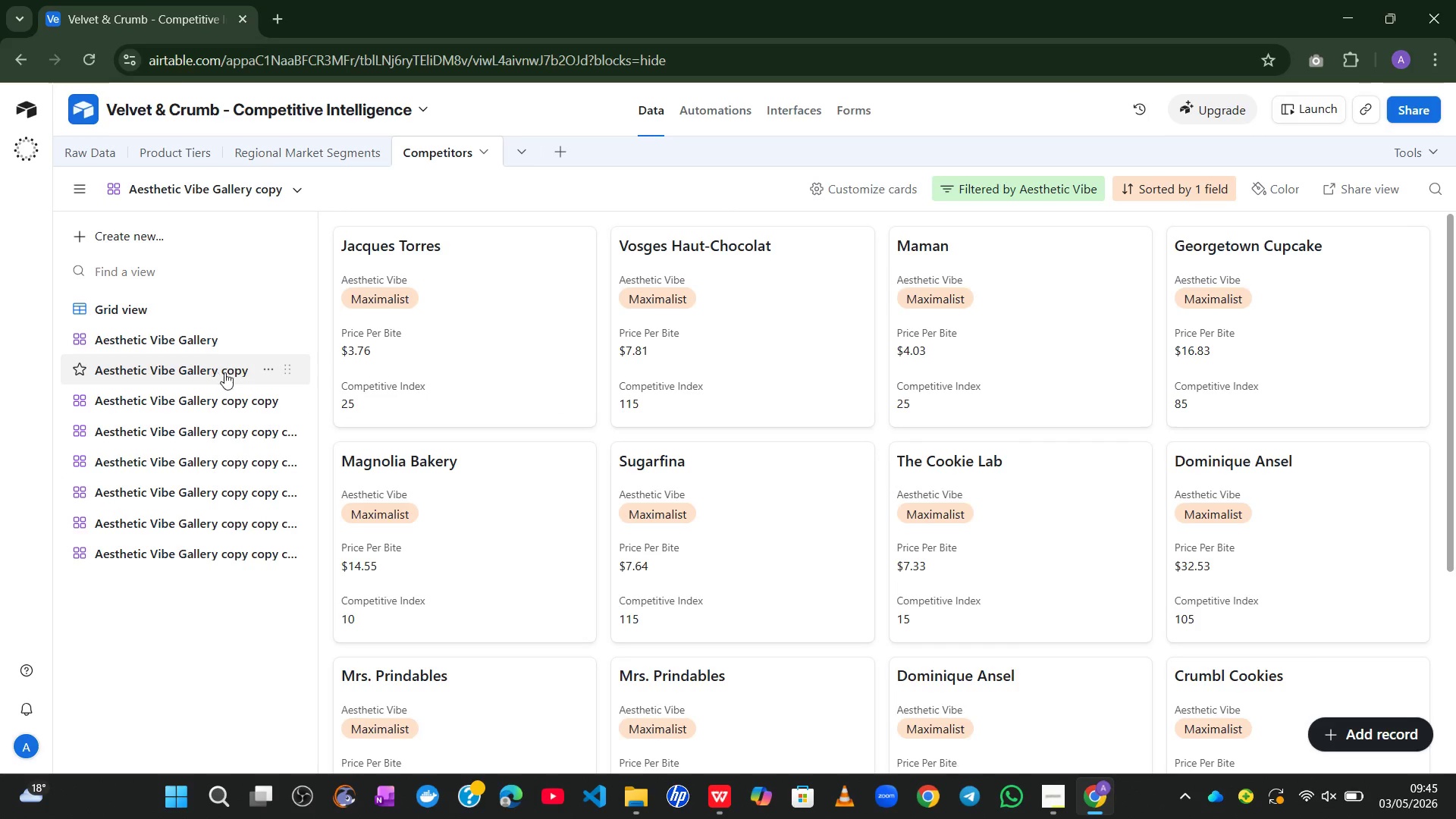 
left_click([260, 368])
 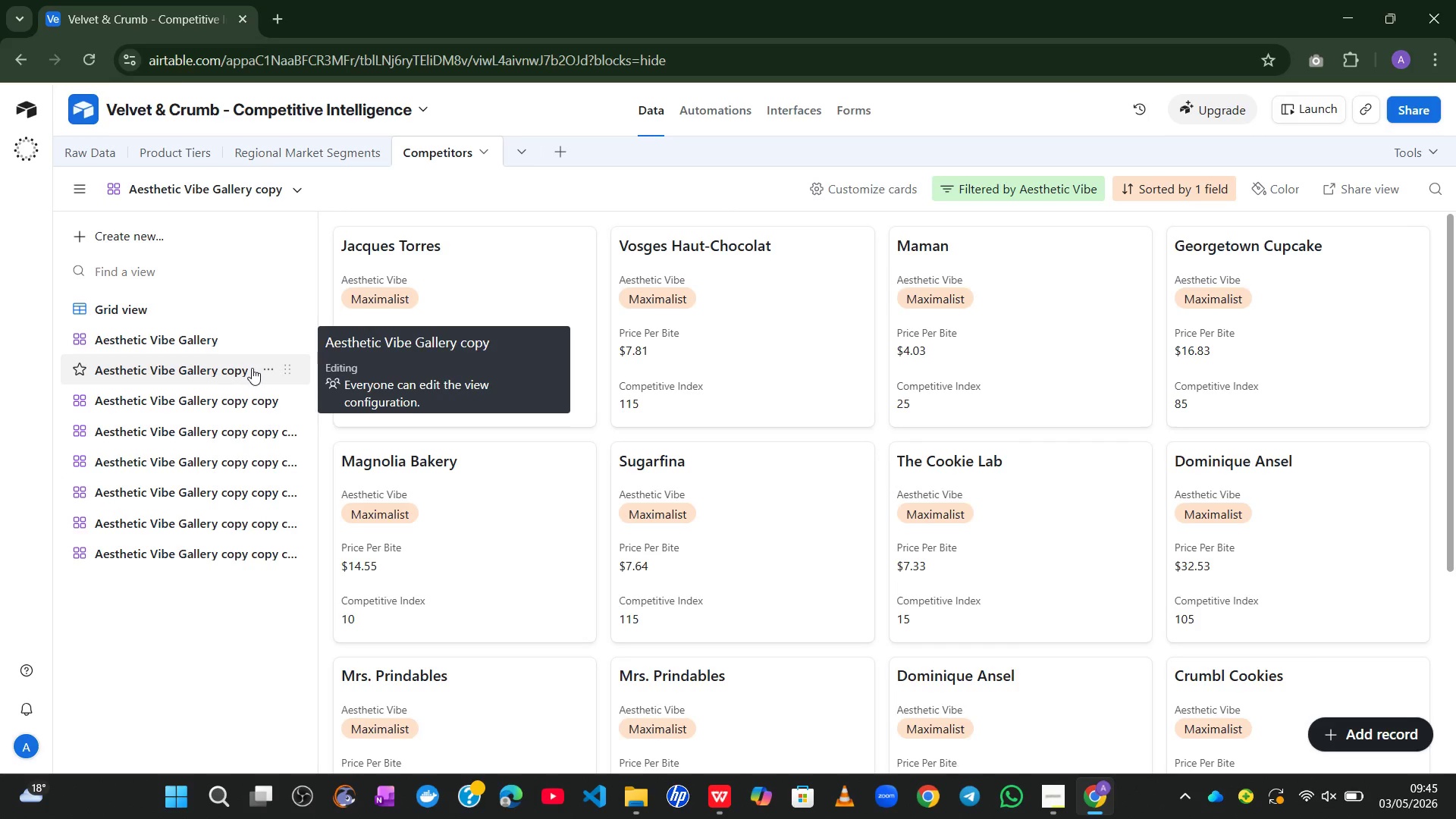 
left_click([275, 366])
 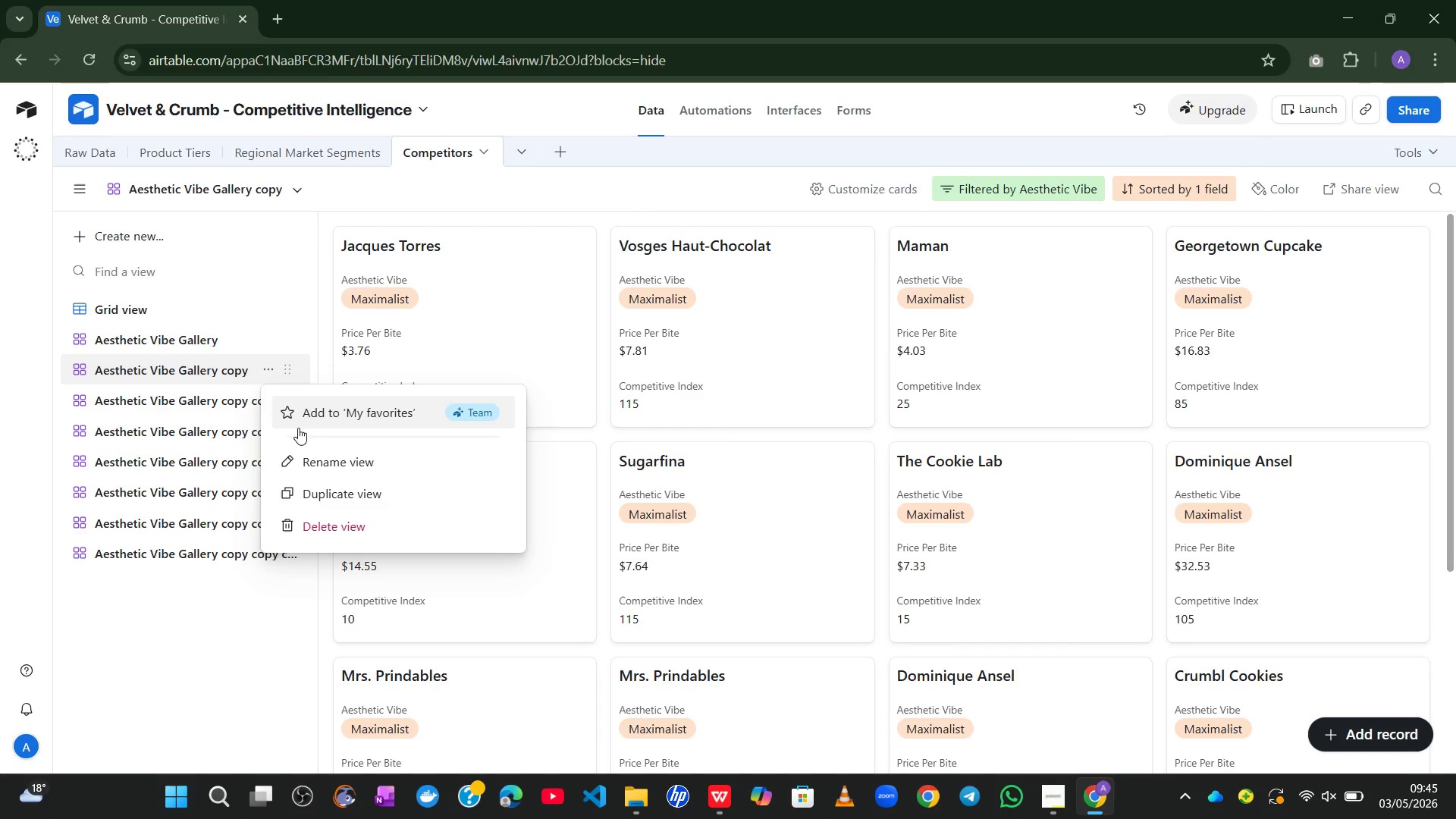 
left_click([303, 452])
 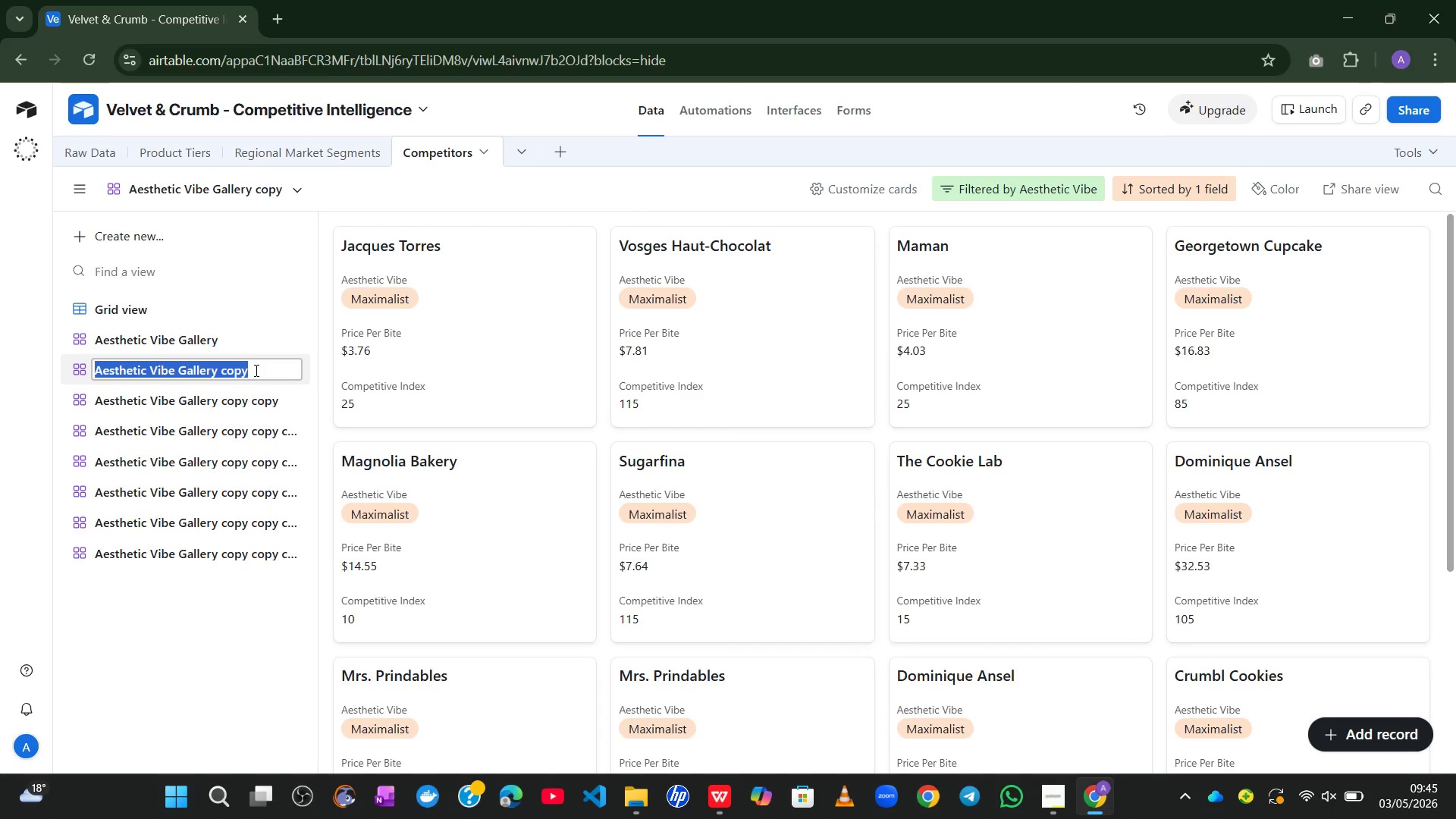 
left_click([255, 370])
 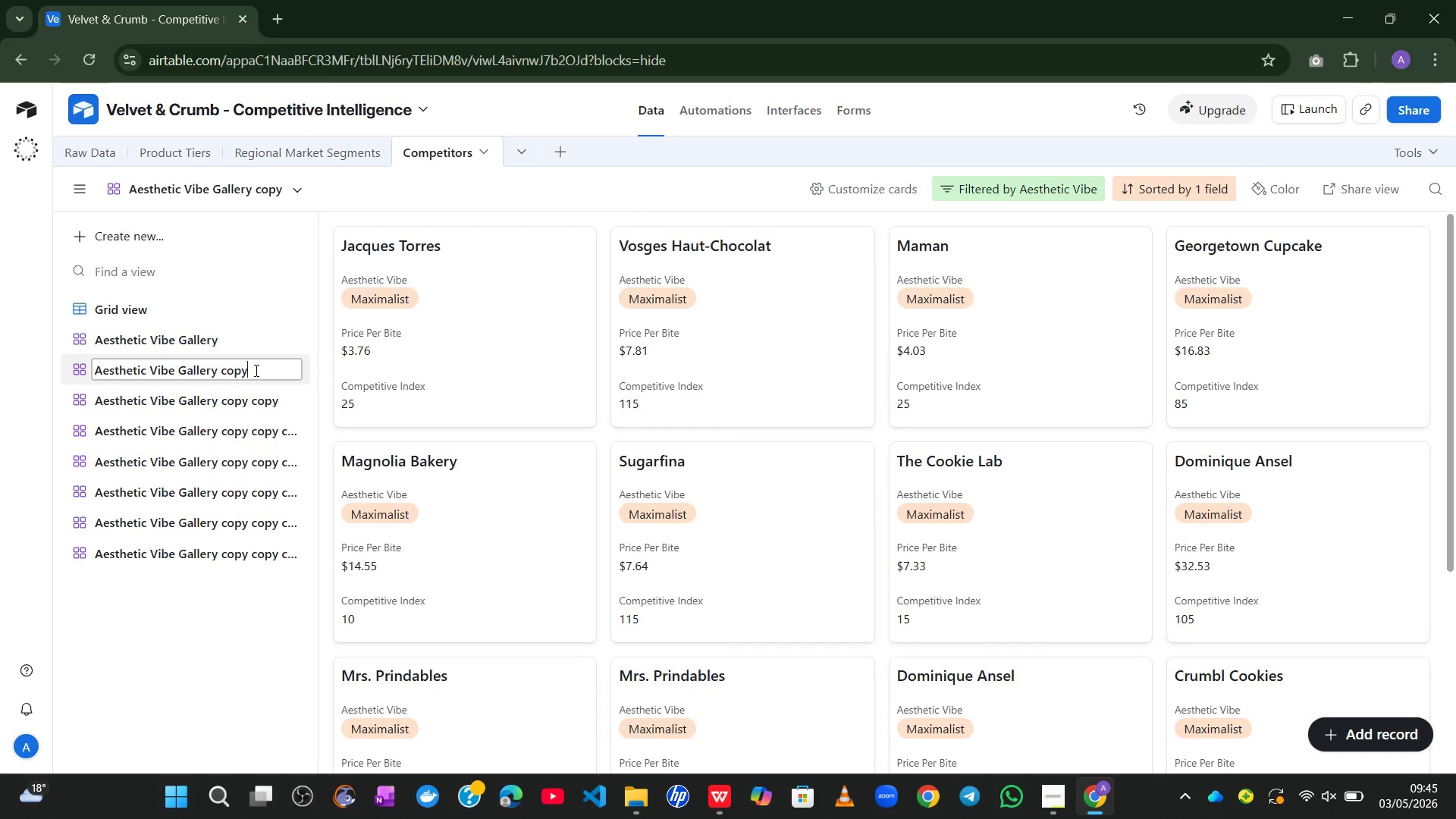 
left_click_drag(start_coordinate=[255, 370], to_coordinate=[219, 374])
 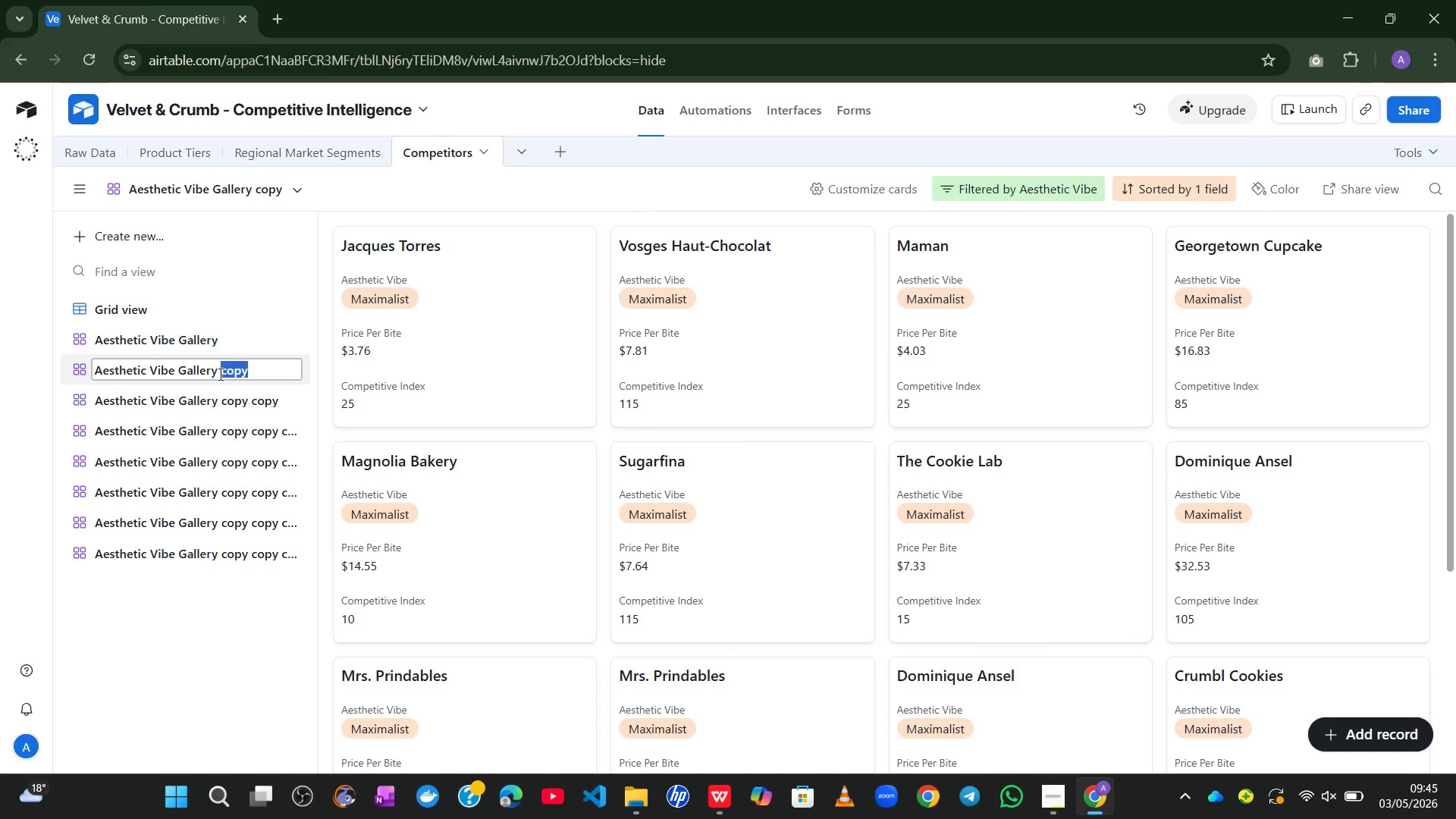 
key(Backspace)
 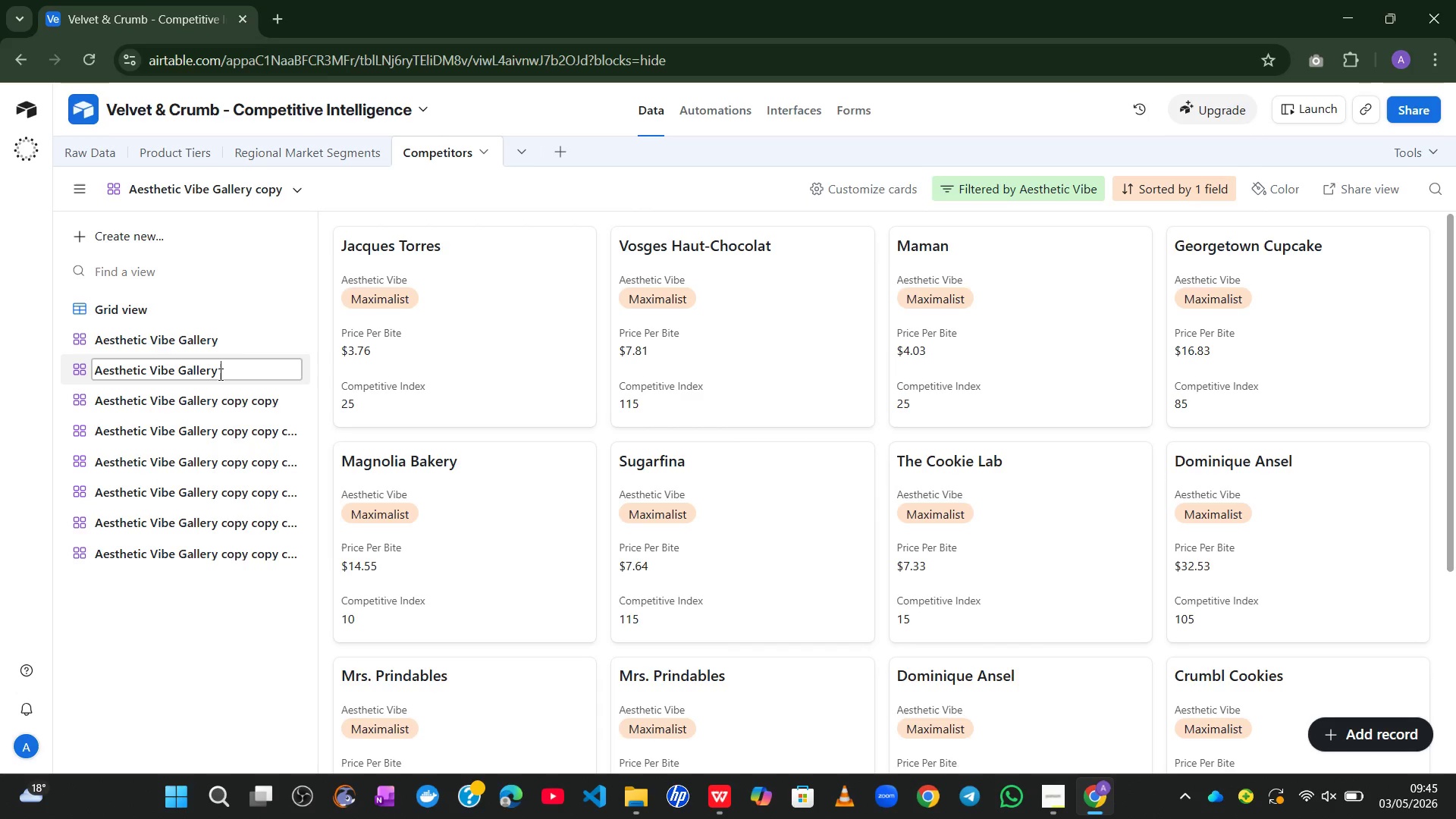 
key(Backspace)
 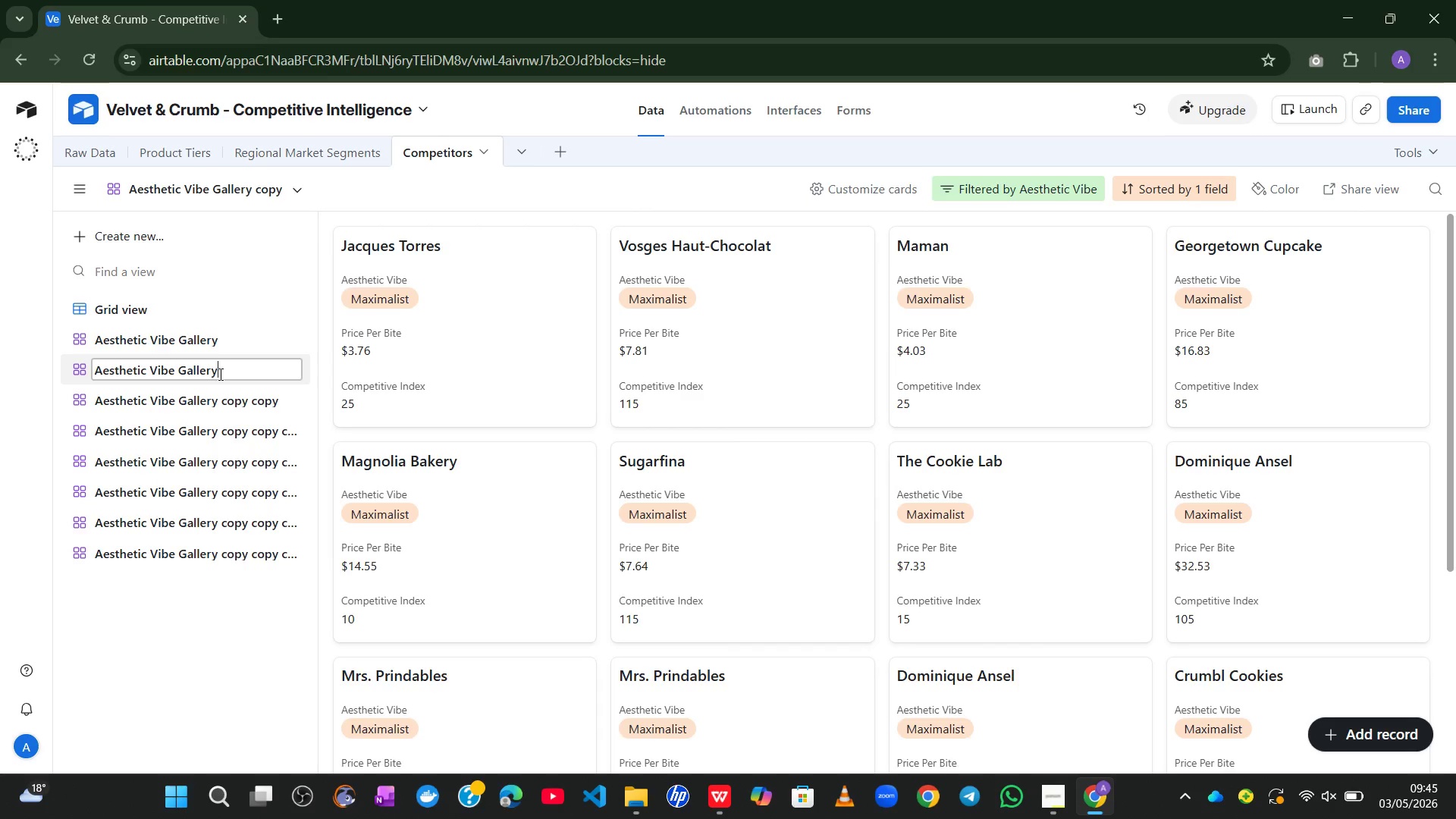 
key(1)
 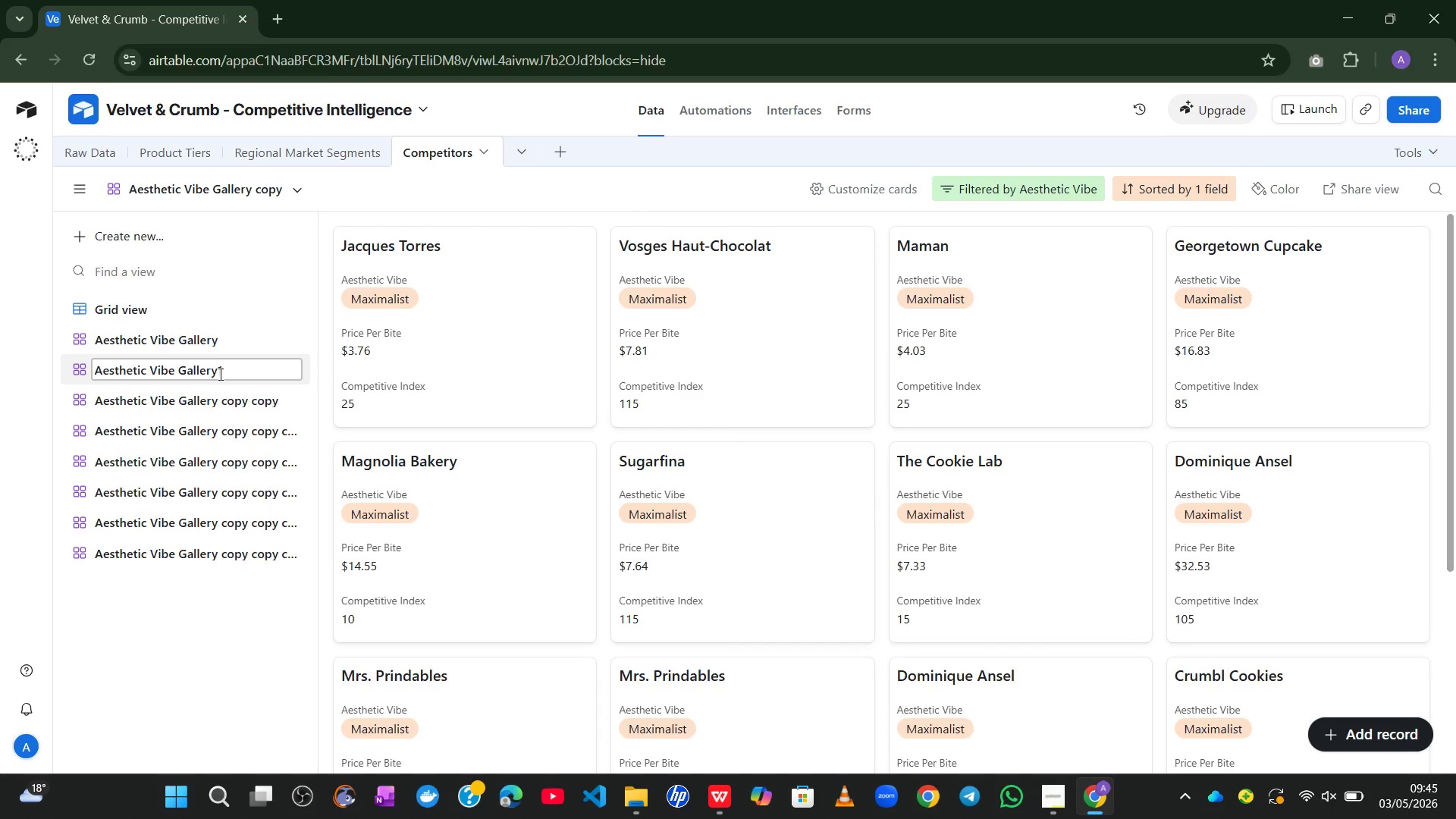 
key(Control+A)
 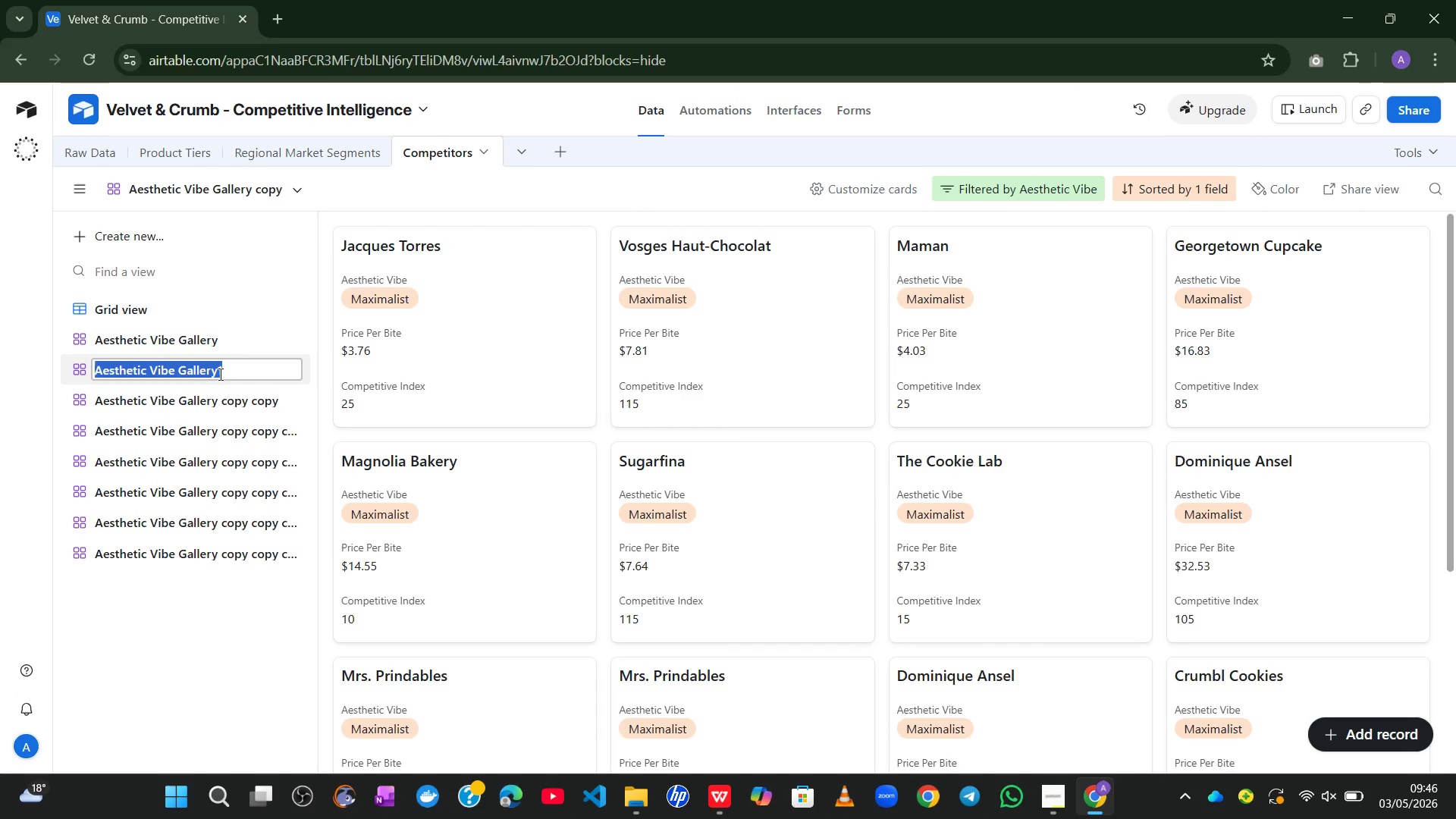 
key(Control+C)
 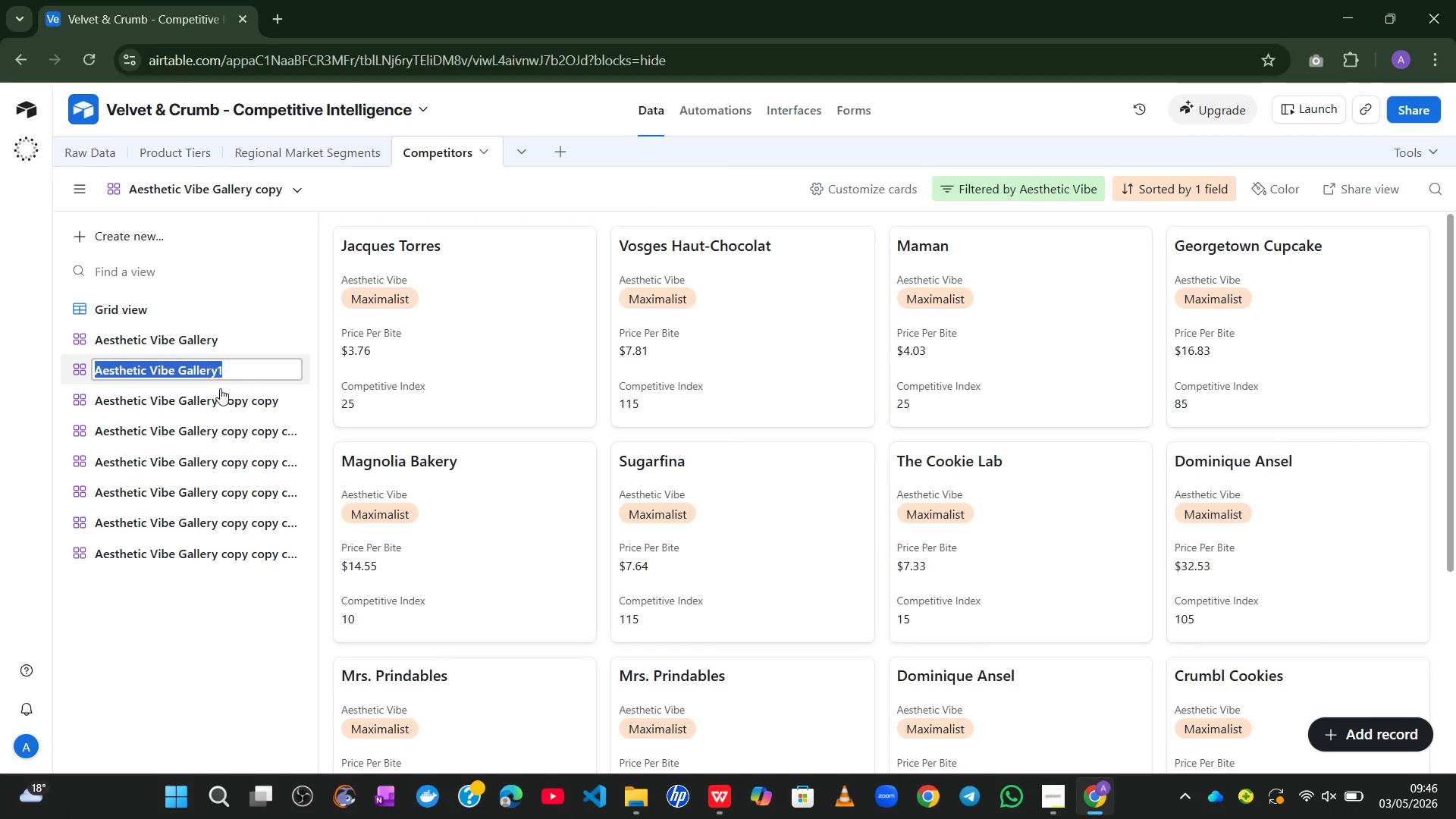 
mouse_move([221, 405])
 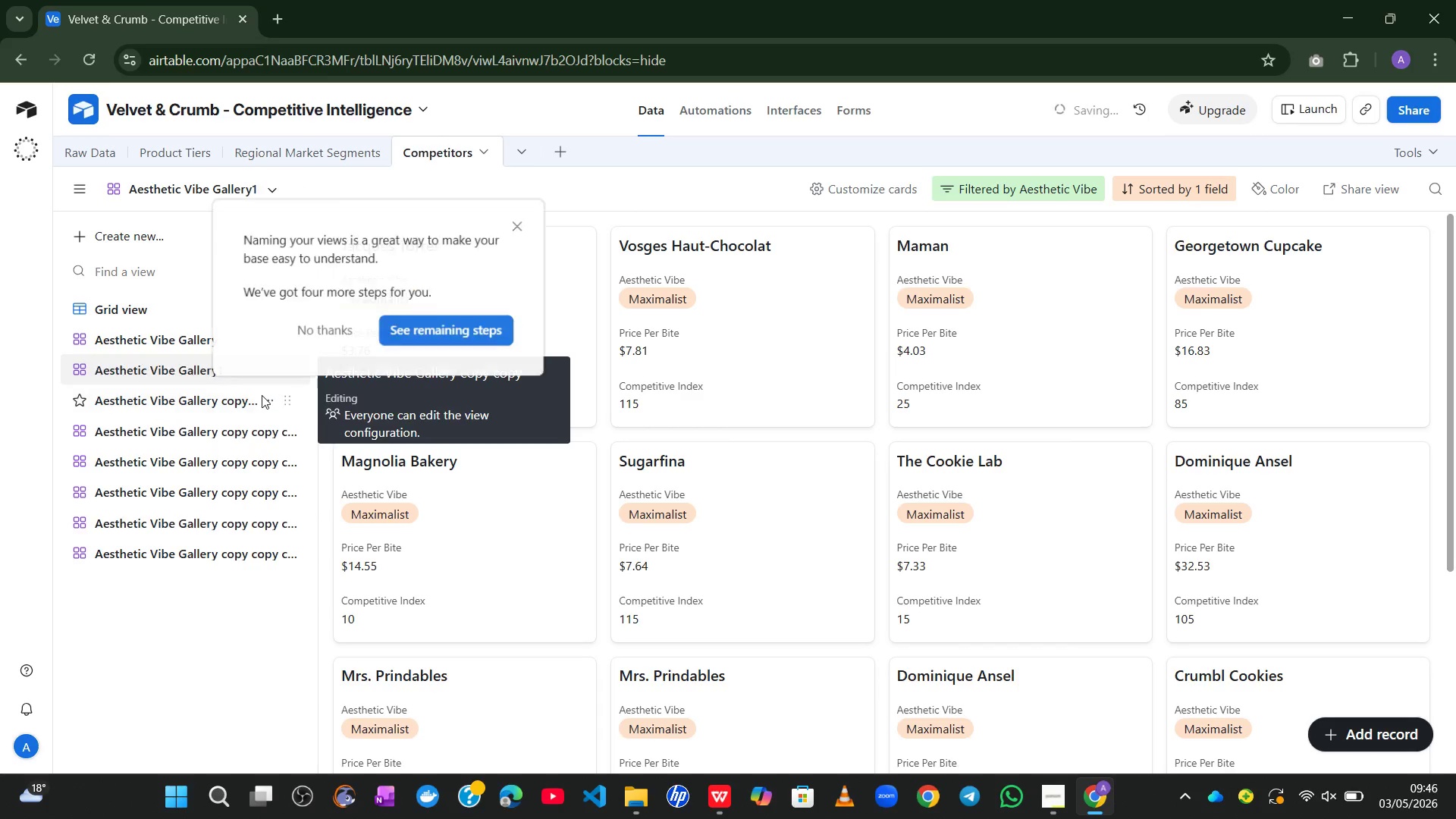 
left_click([262, 395])
 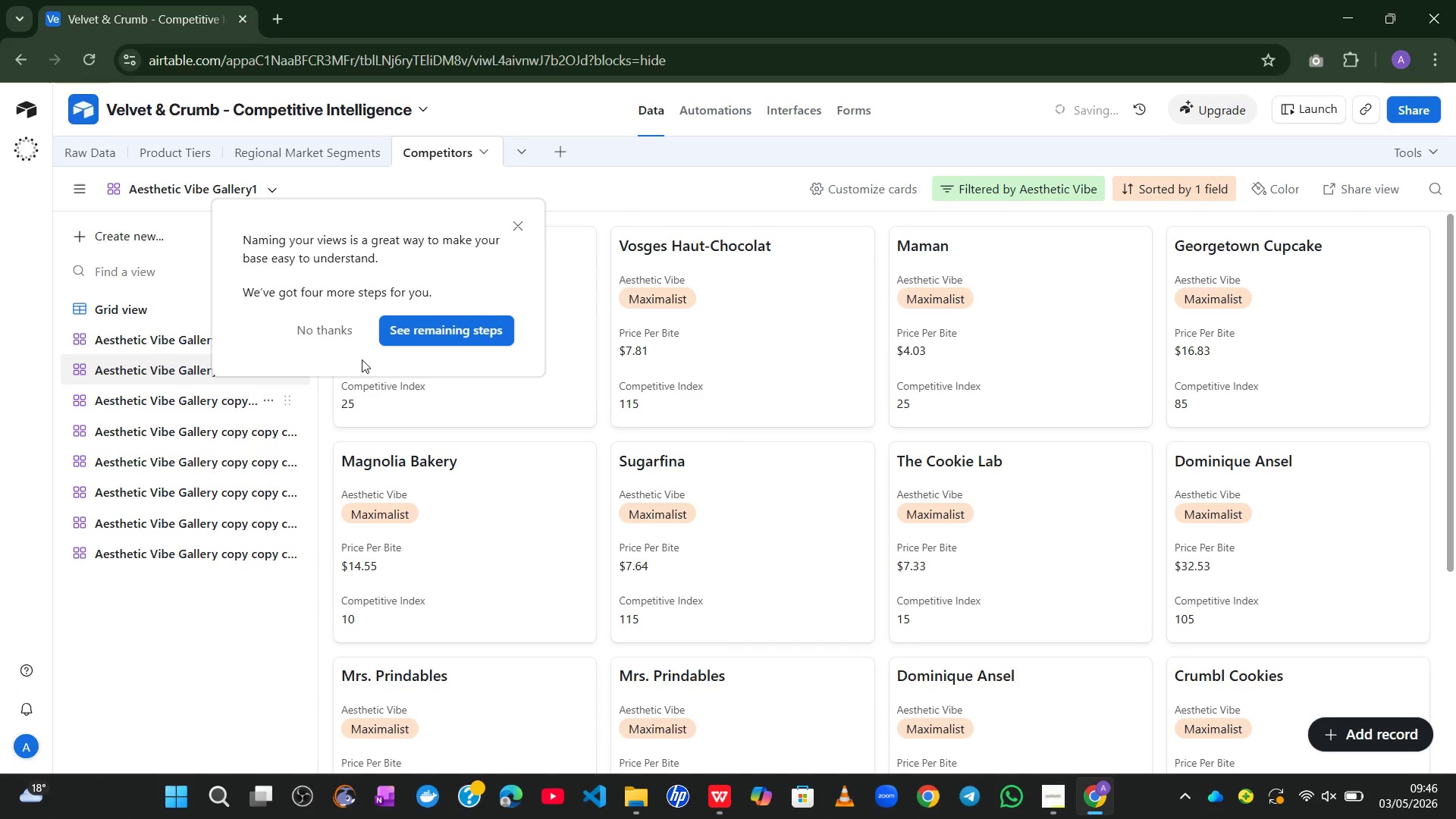 
left_click([344, 334])
 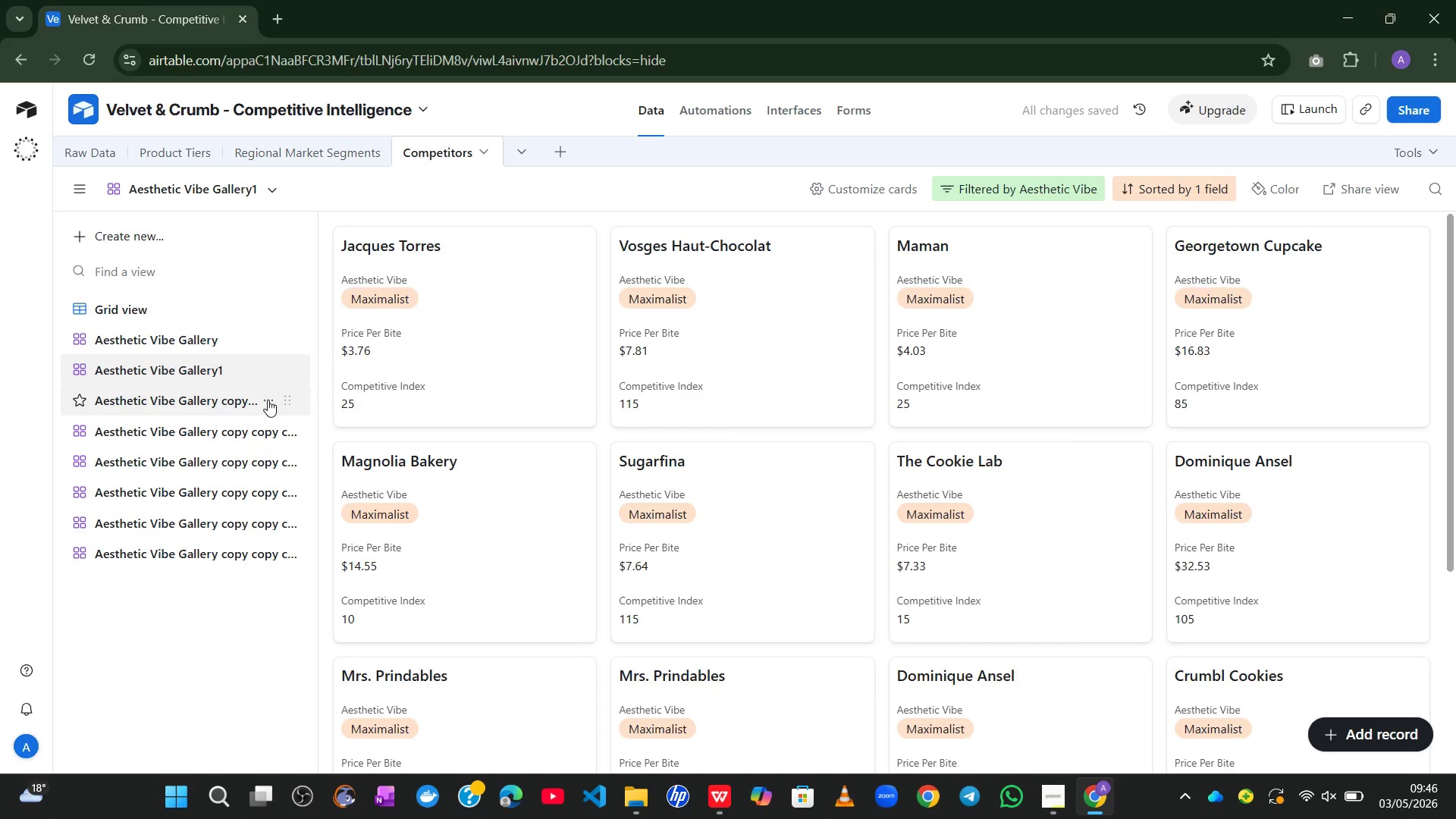 
left_click([268, 400])
 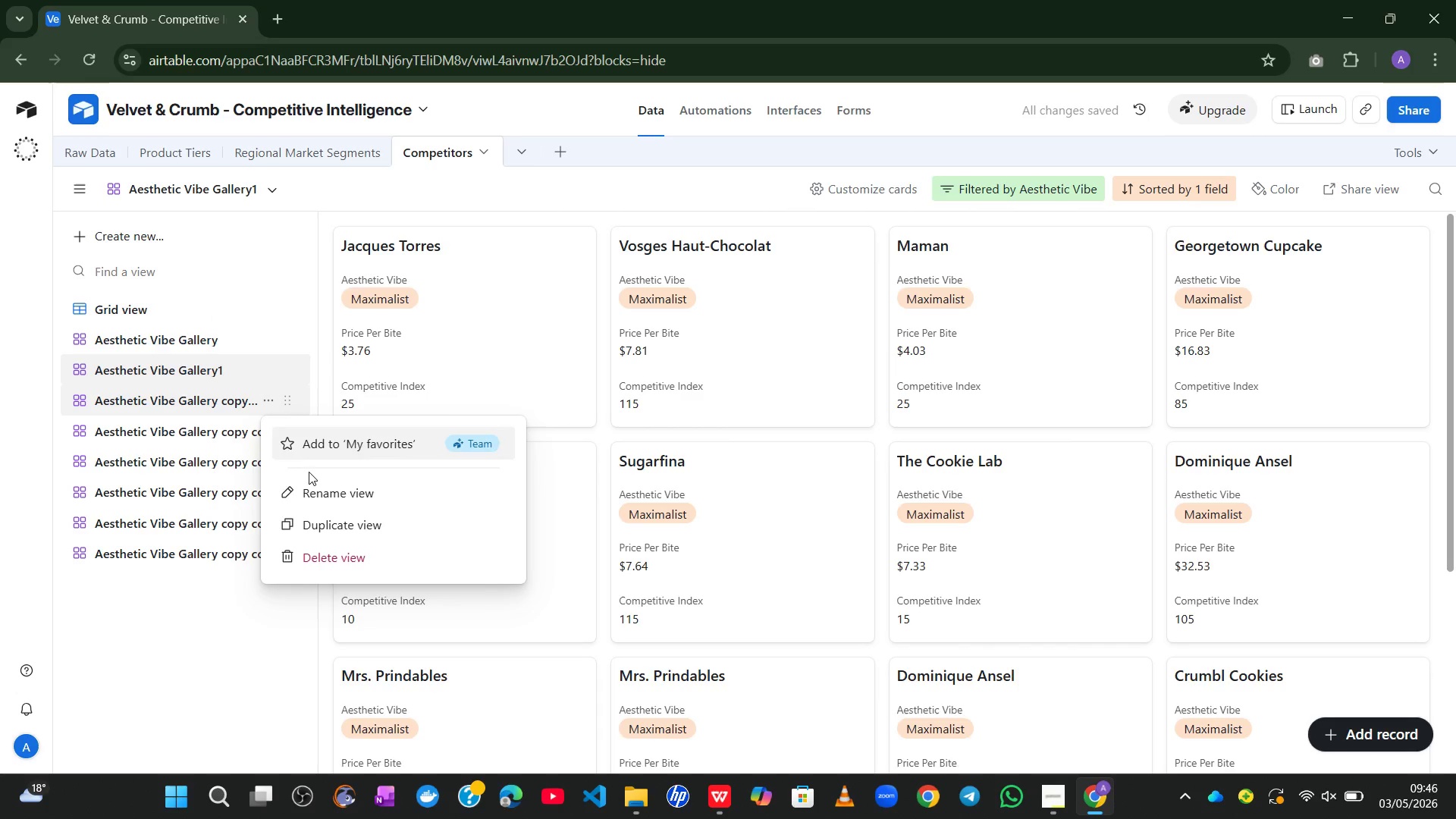 
left_click([309, 483])
 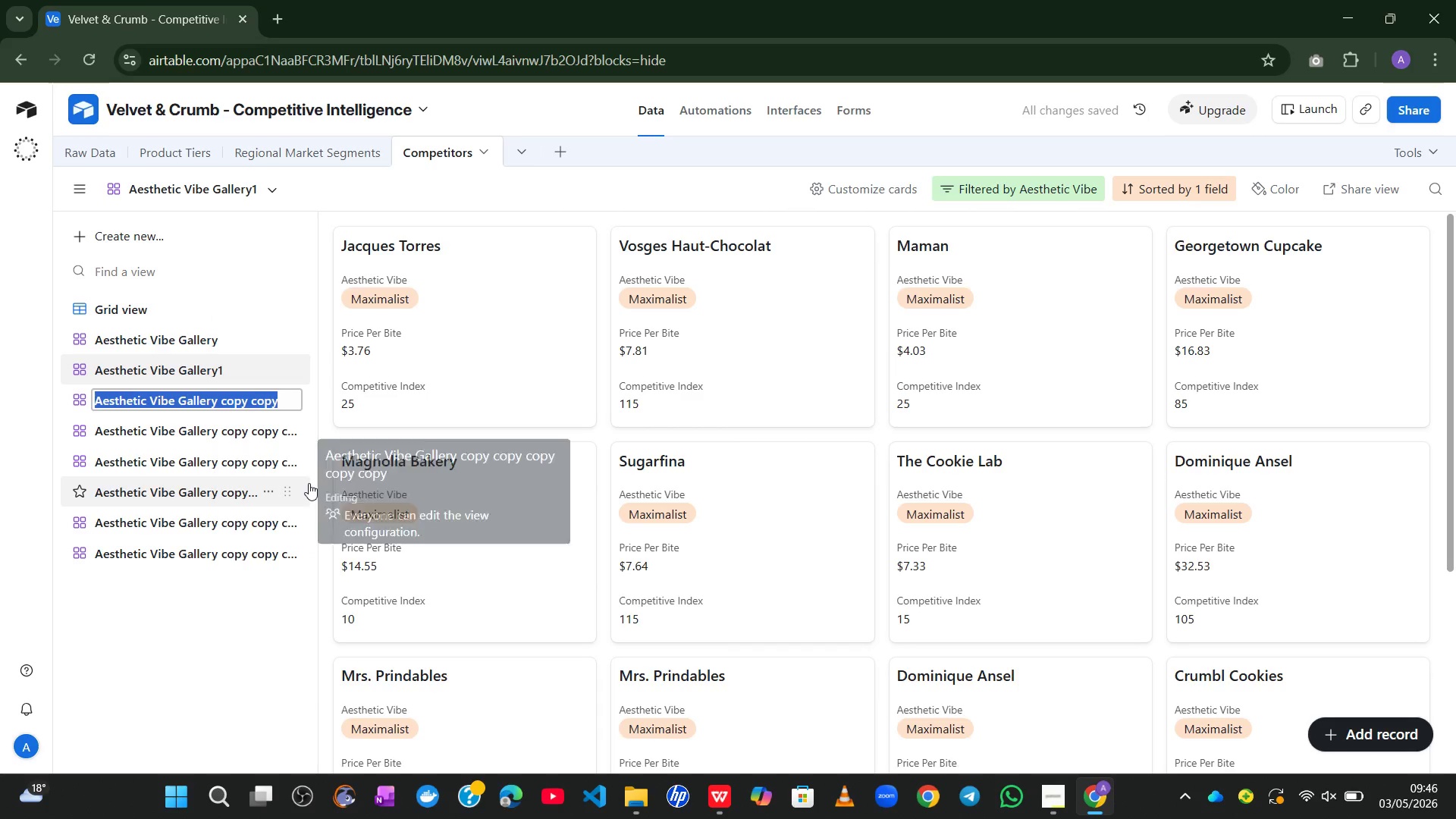 
key(Control+V)
 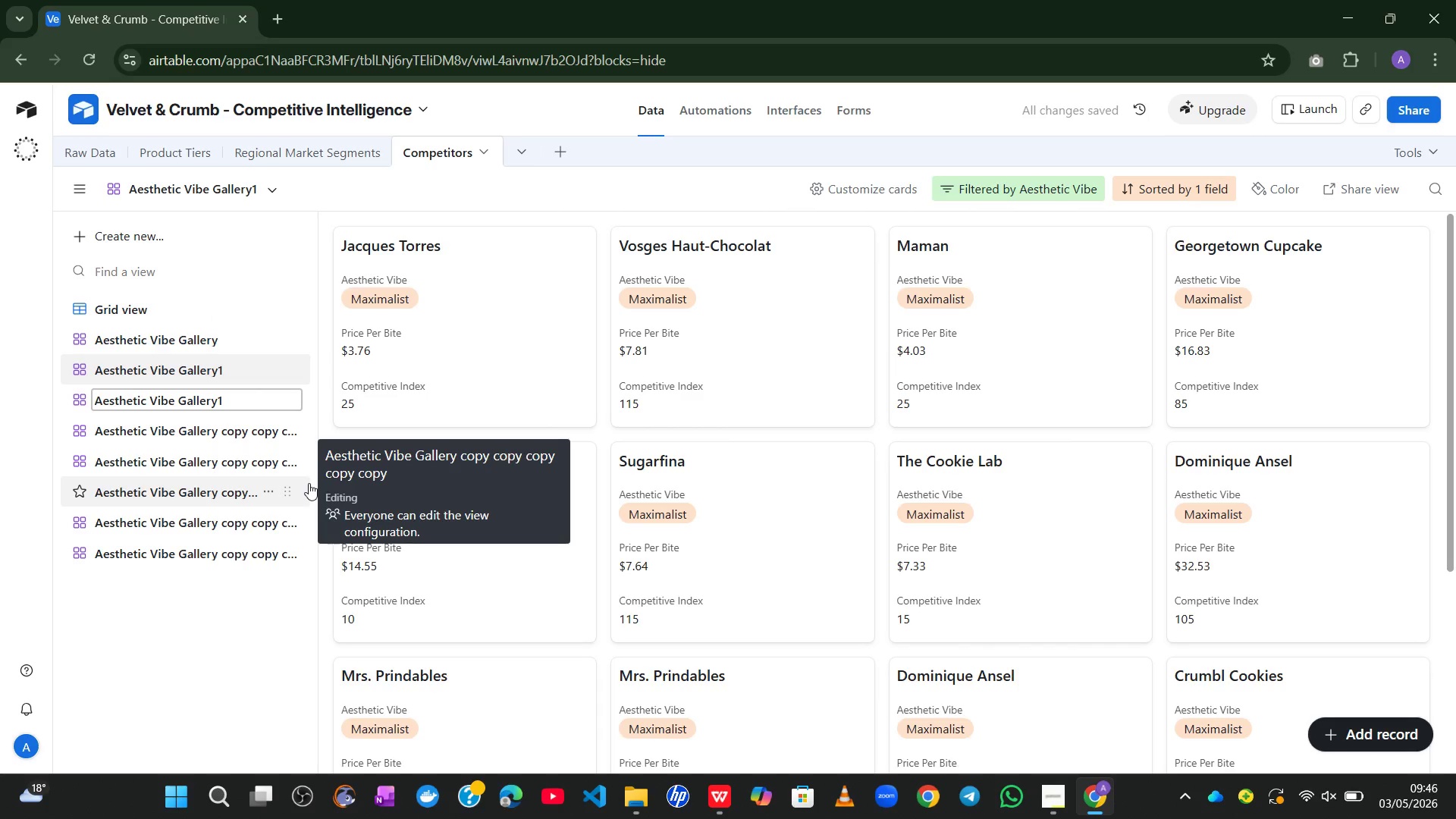 
key(Backspace)
 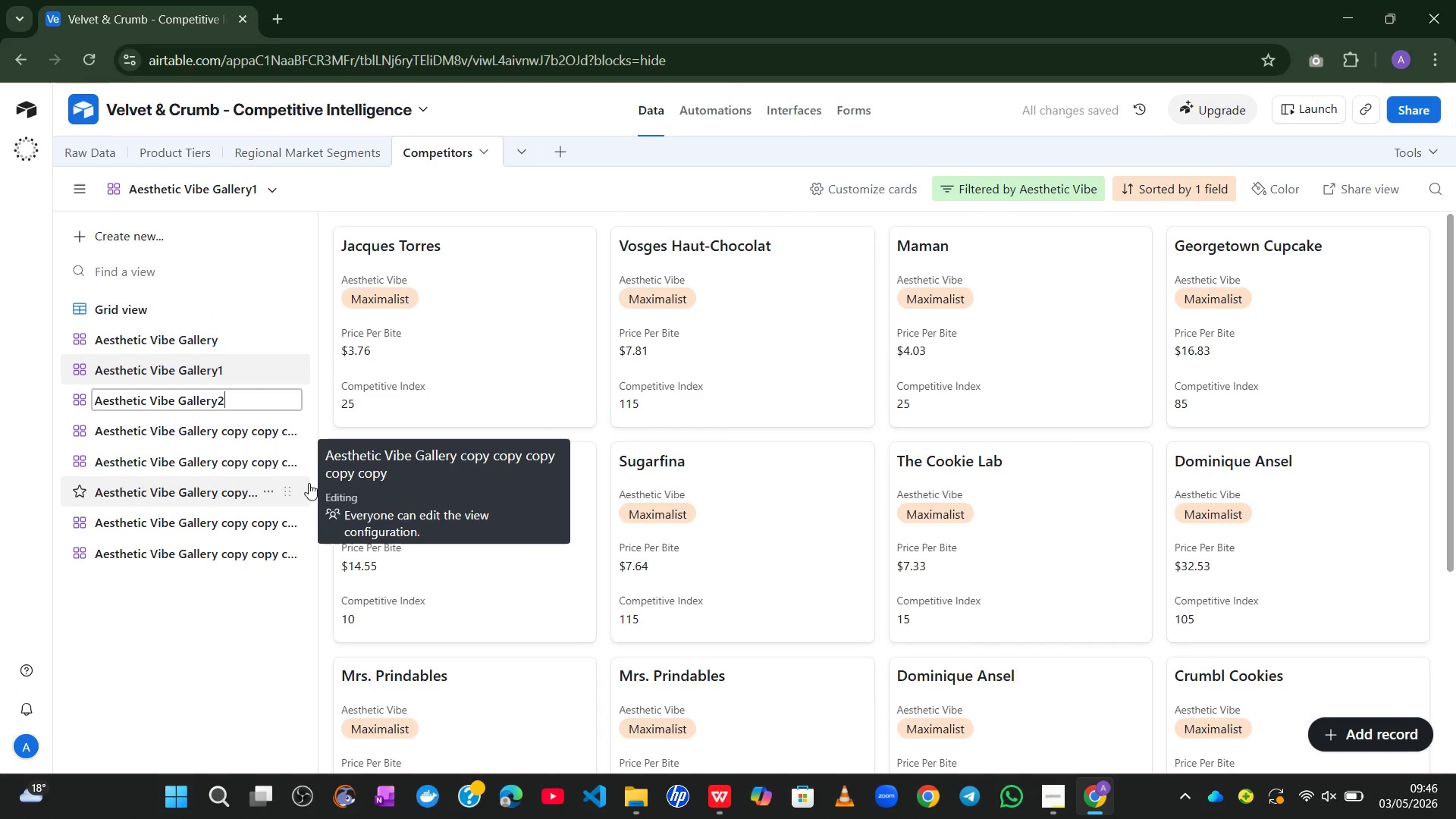 
key(2)
 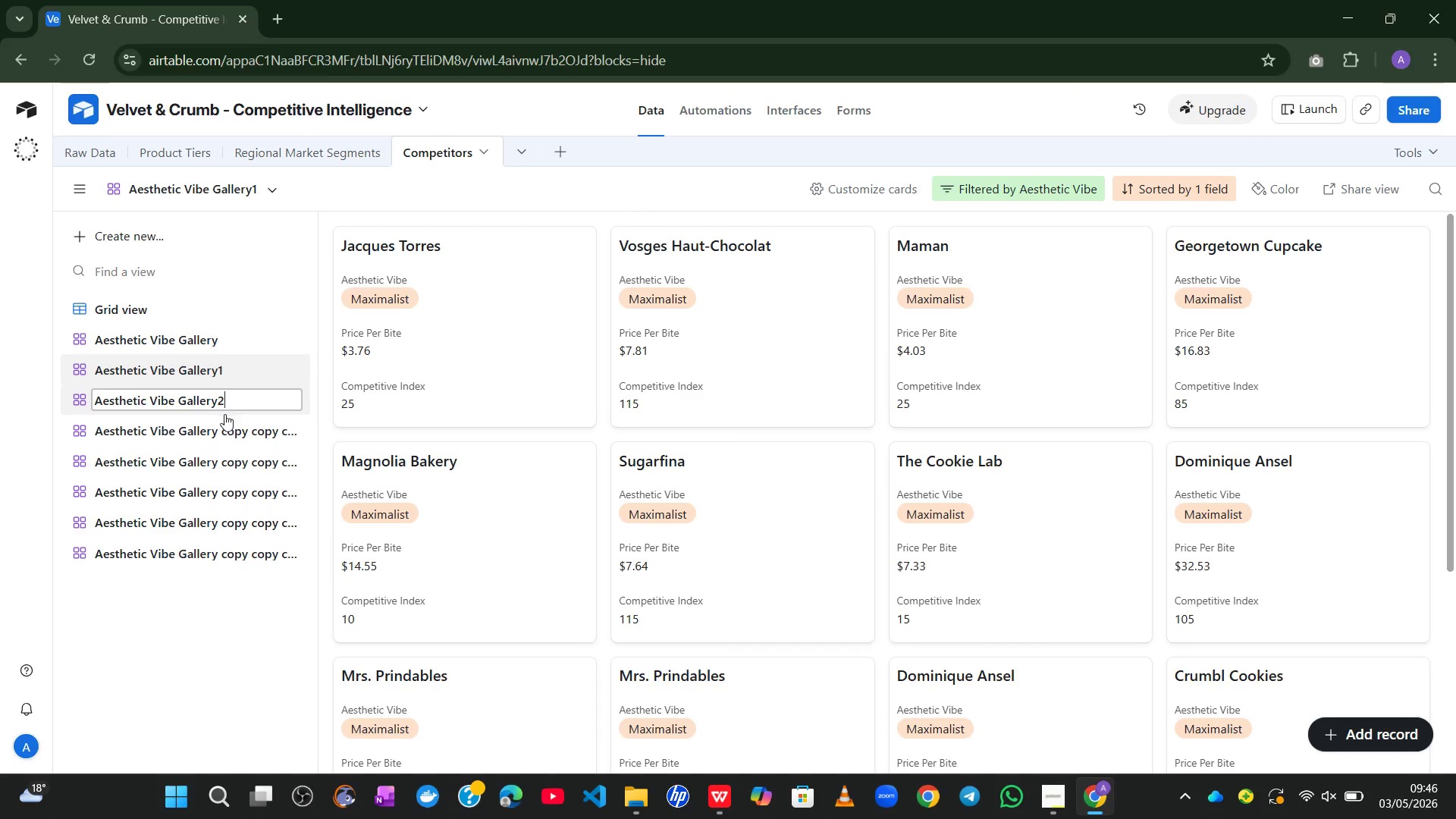 
left_click([222, 428])
 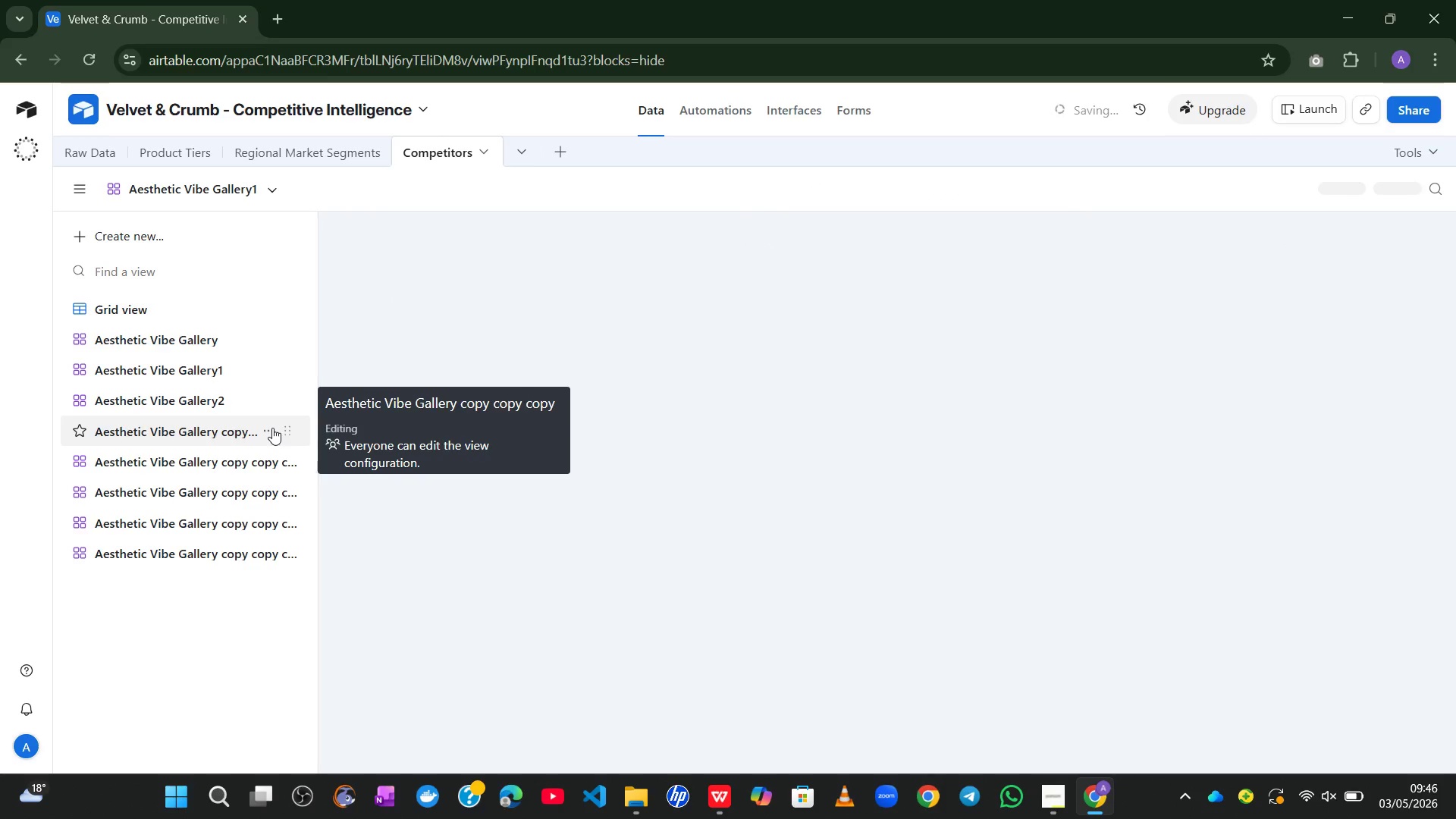 
left_click([272, 428])
 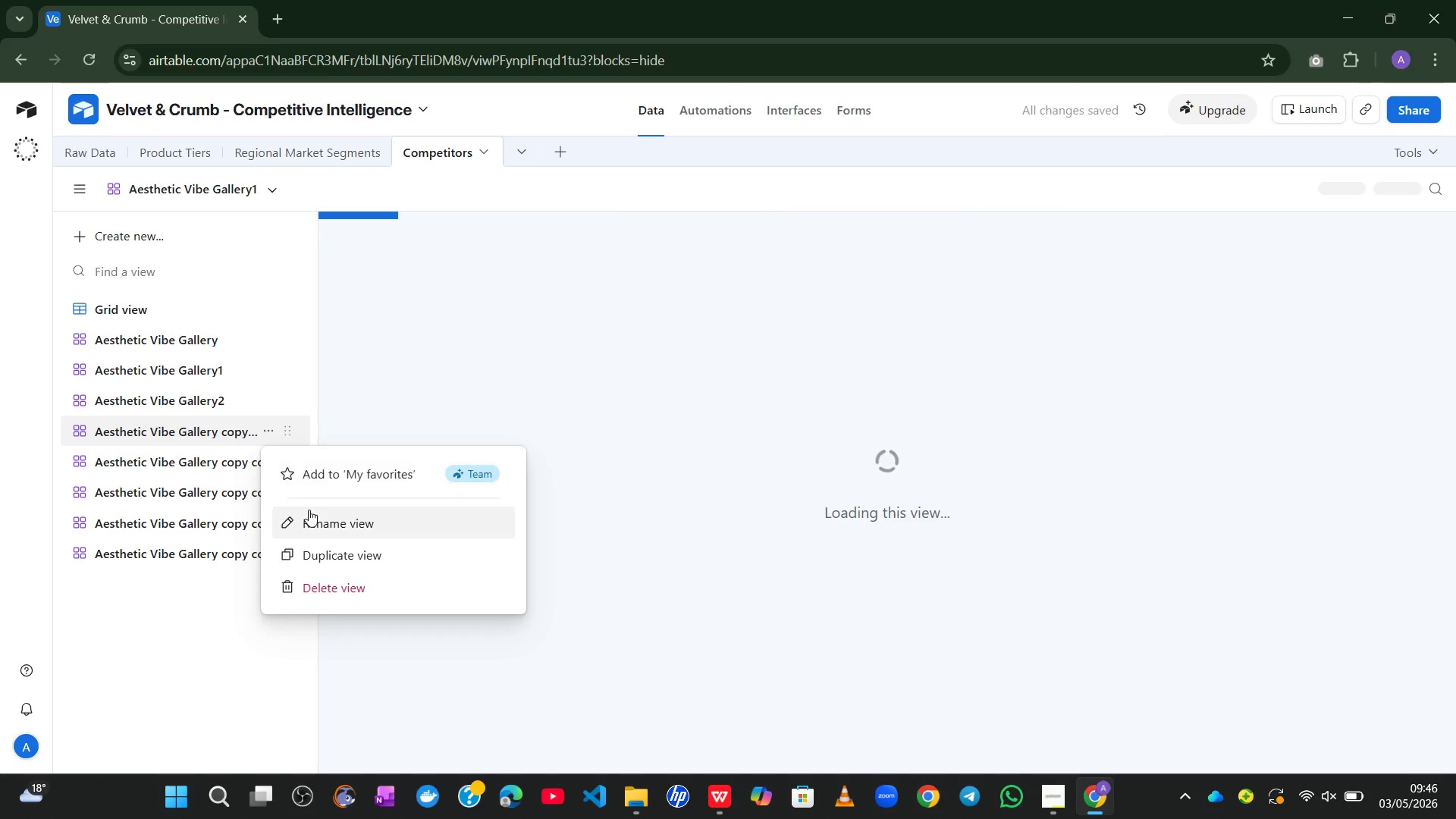 
left_click([309, 513])
 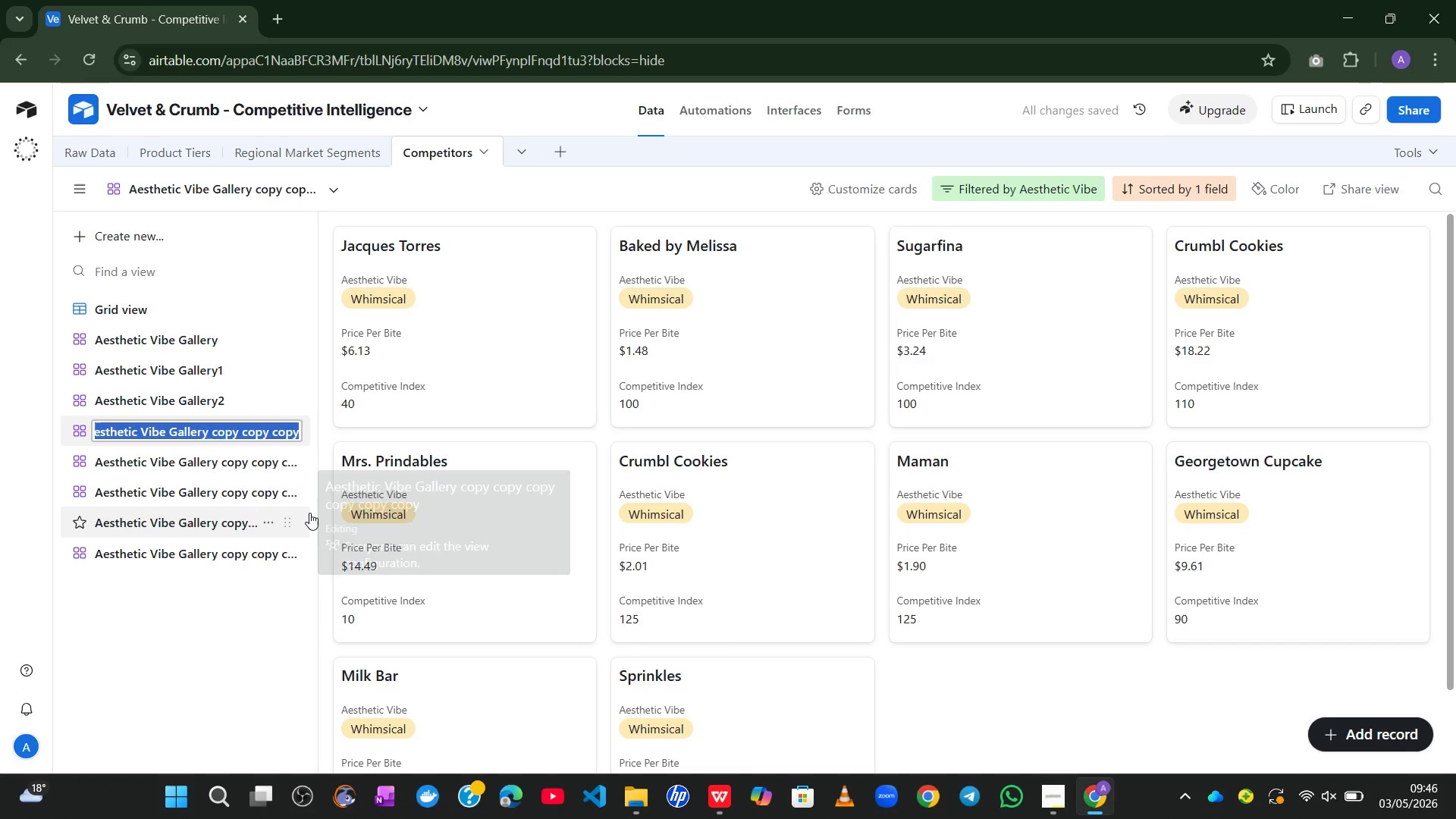 
key(Control+V)
 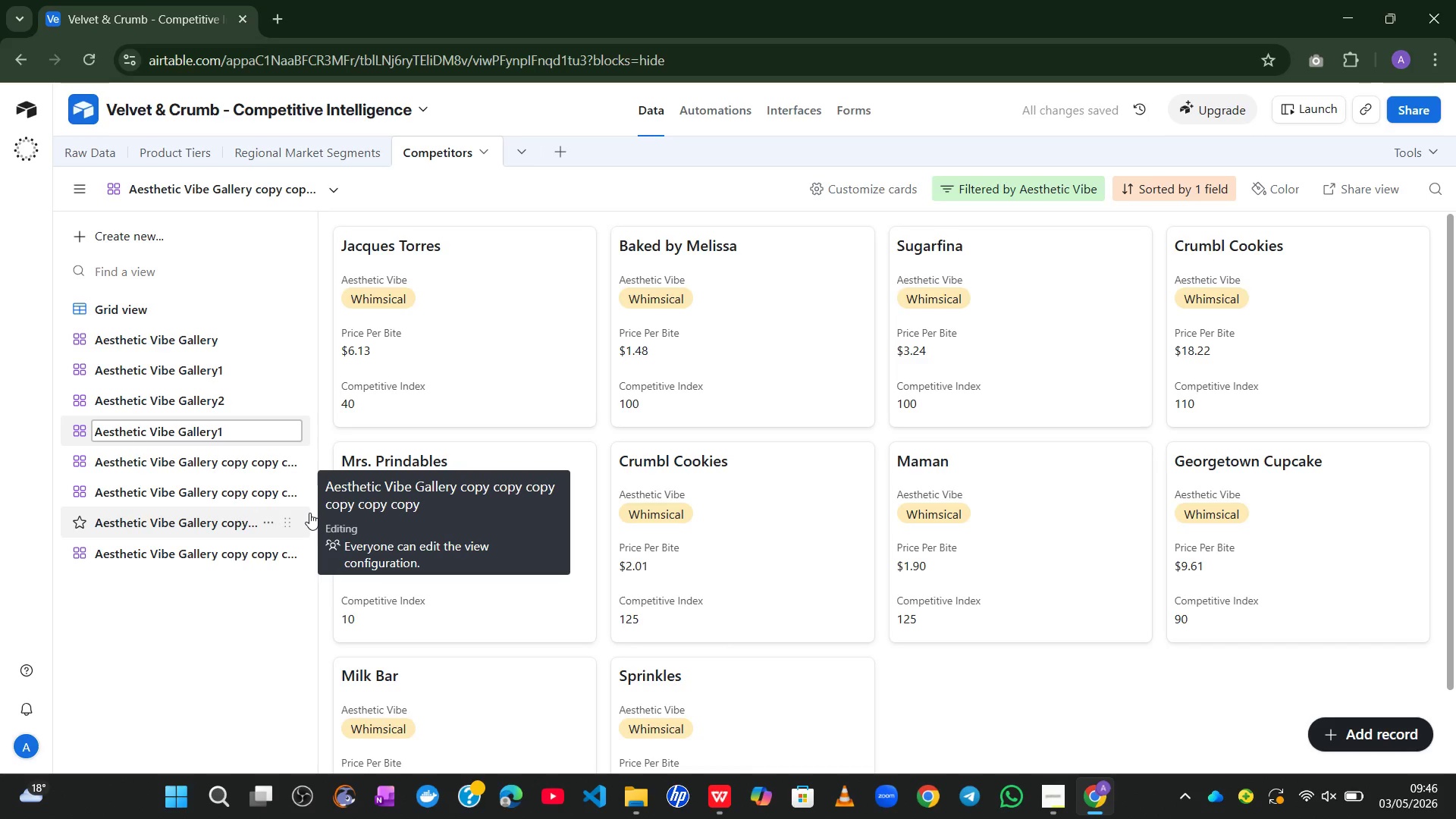 
key(Backspace)
 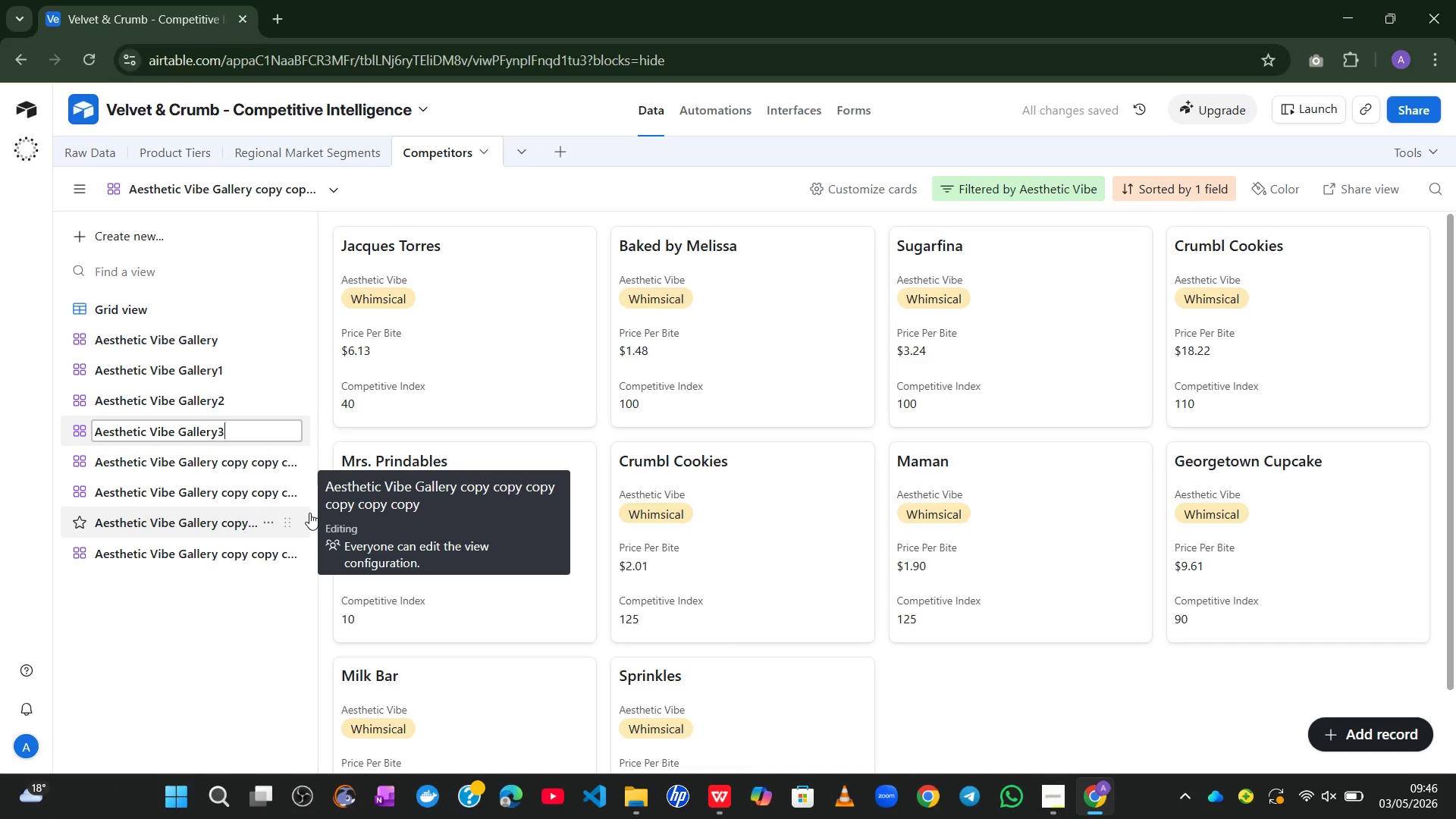 
key(3)
 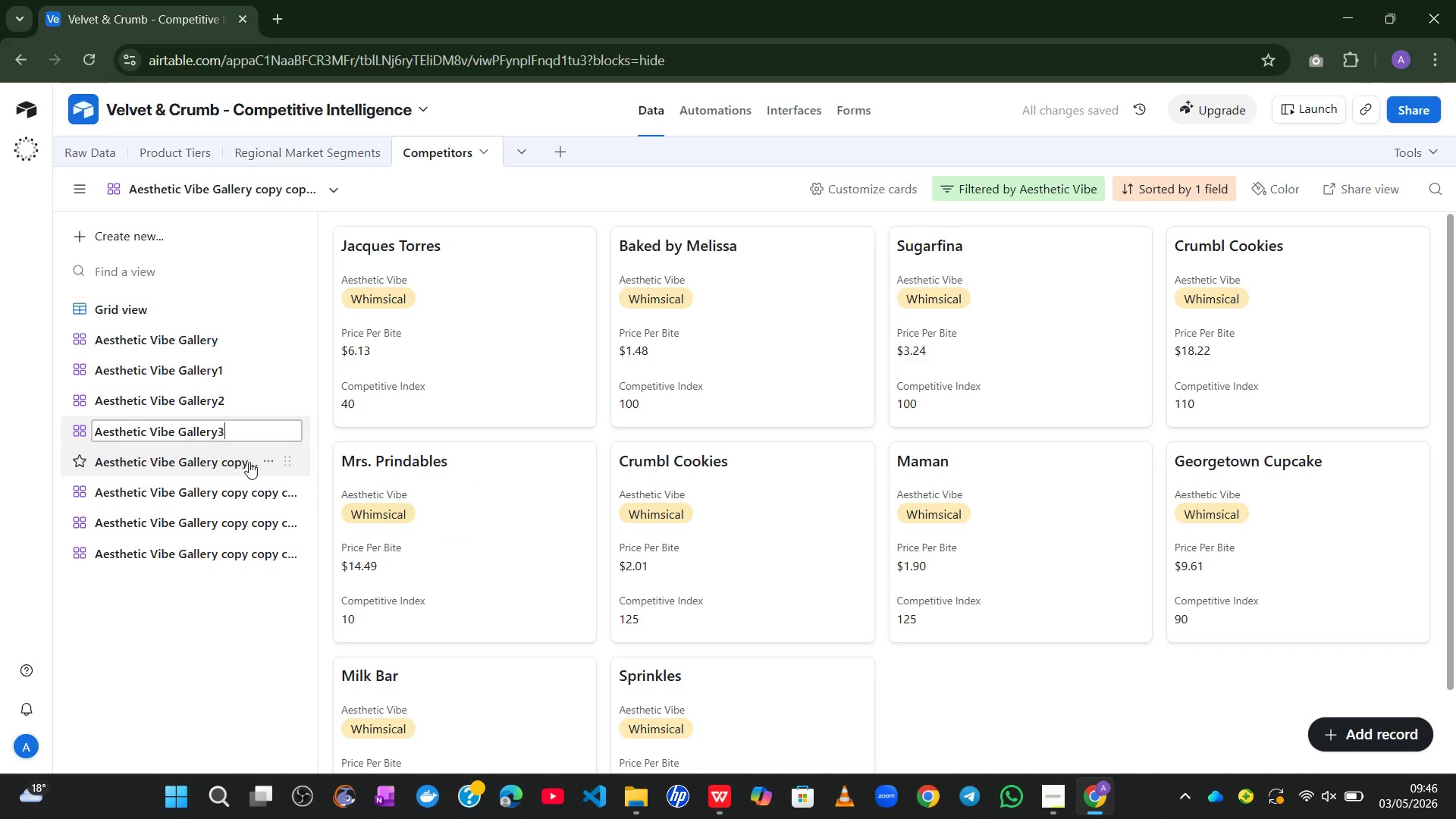 
left_click([237, 455])
 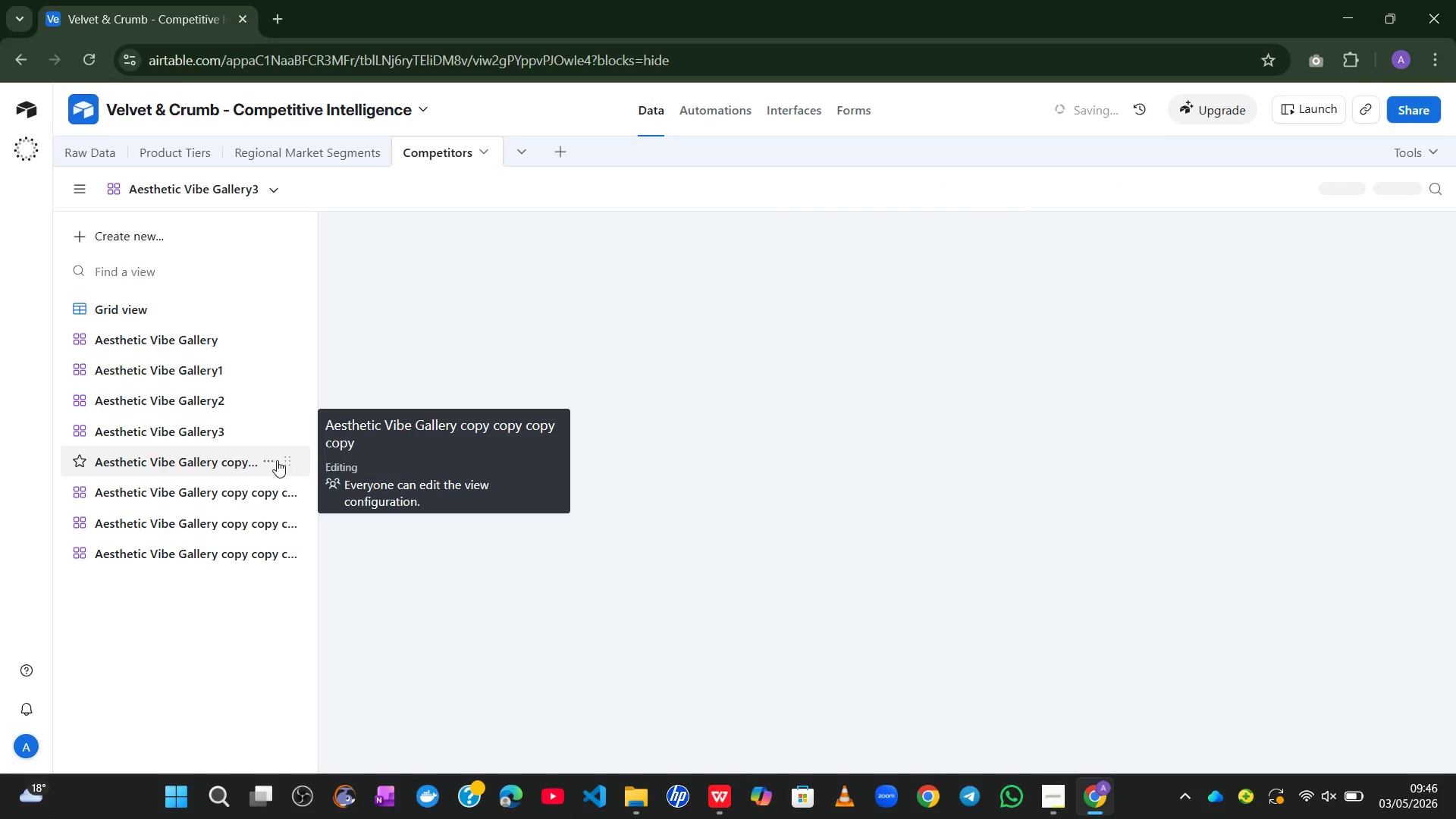 
left_click([278, 462])
 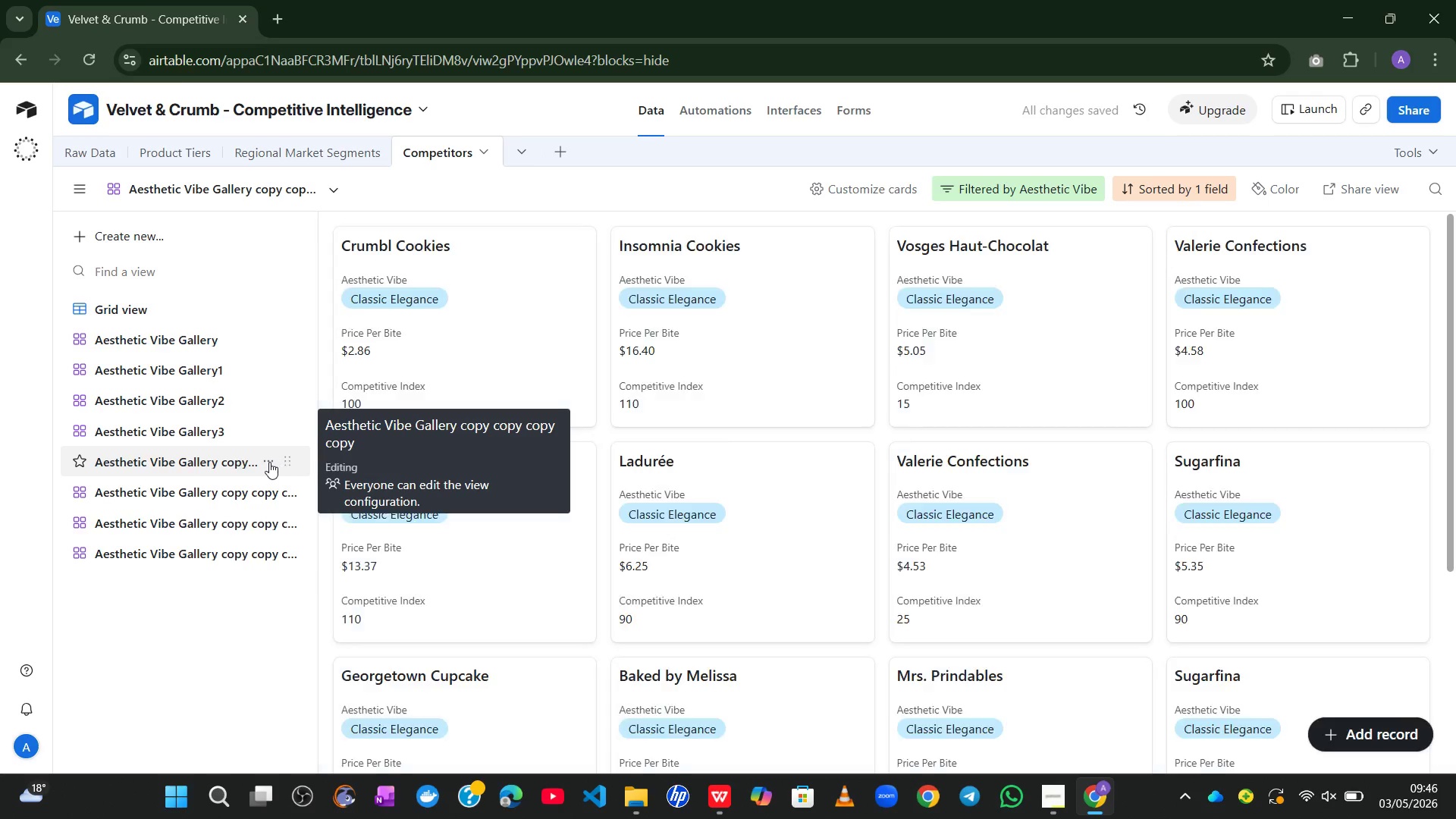 
left_click([268, 462])
 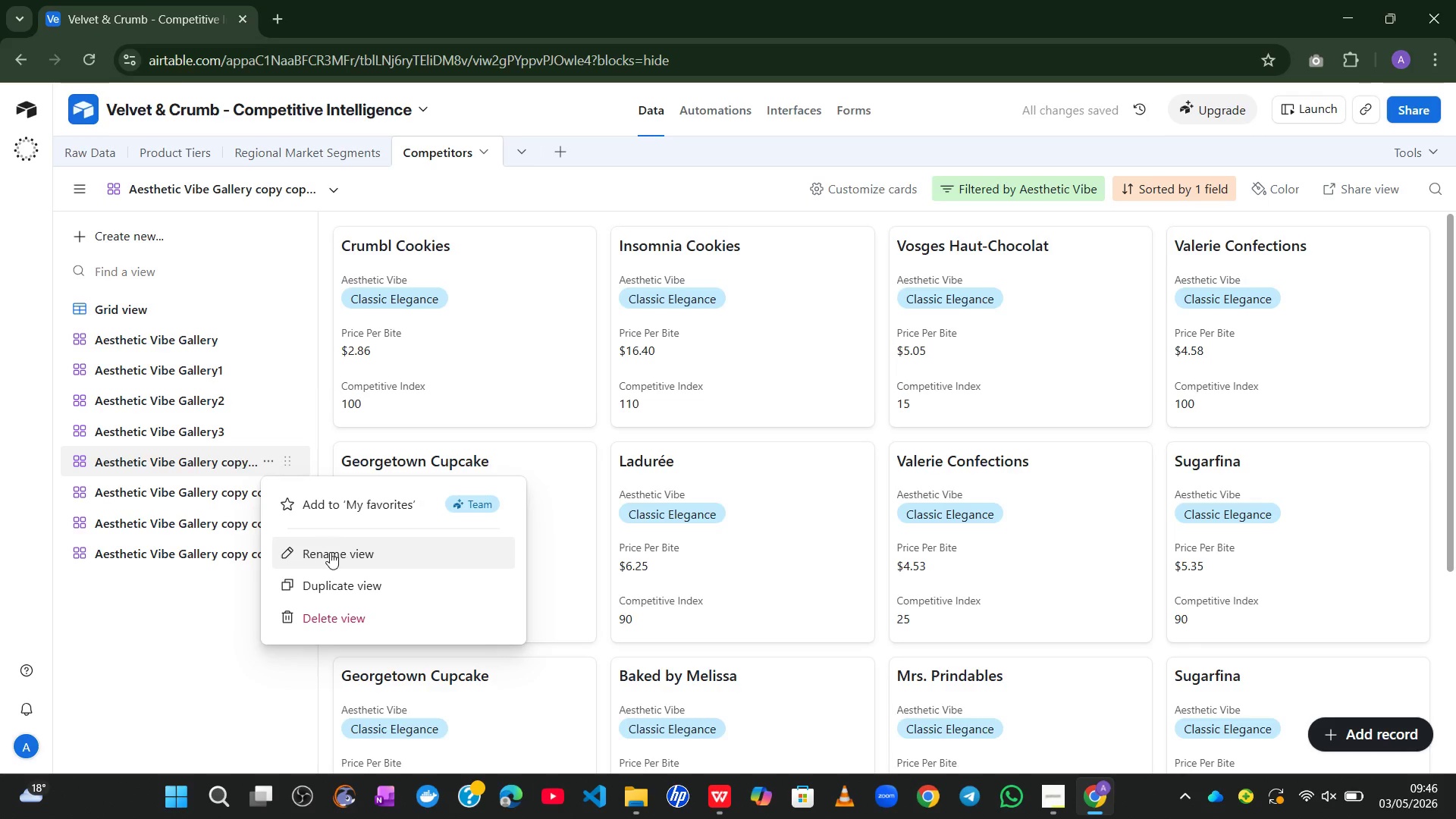 
left_click([331, 556])
 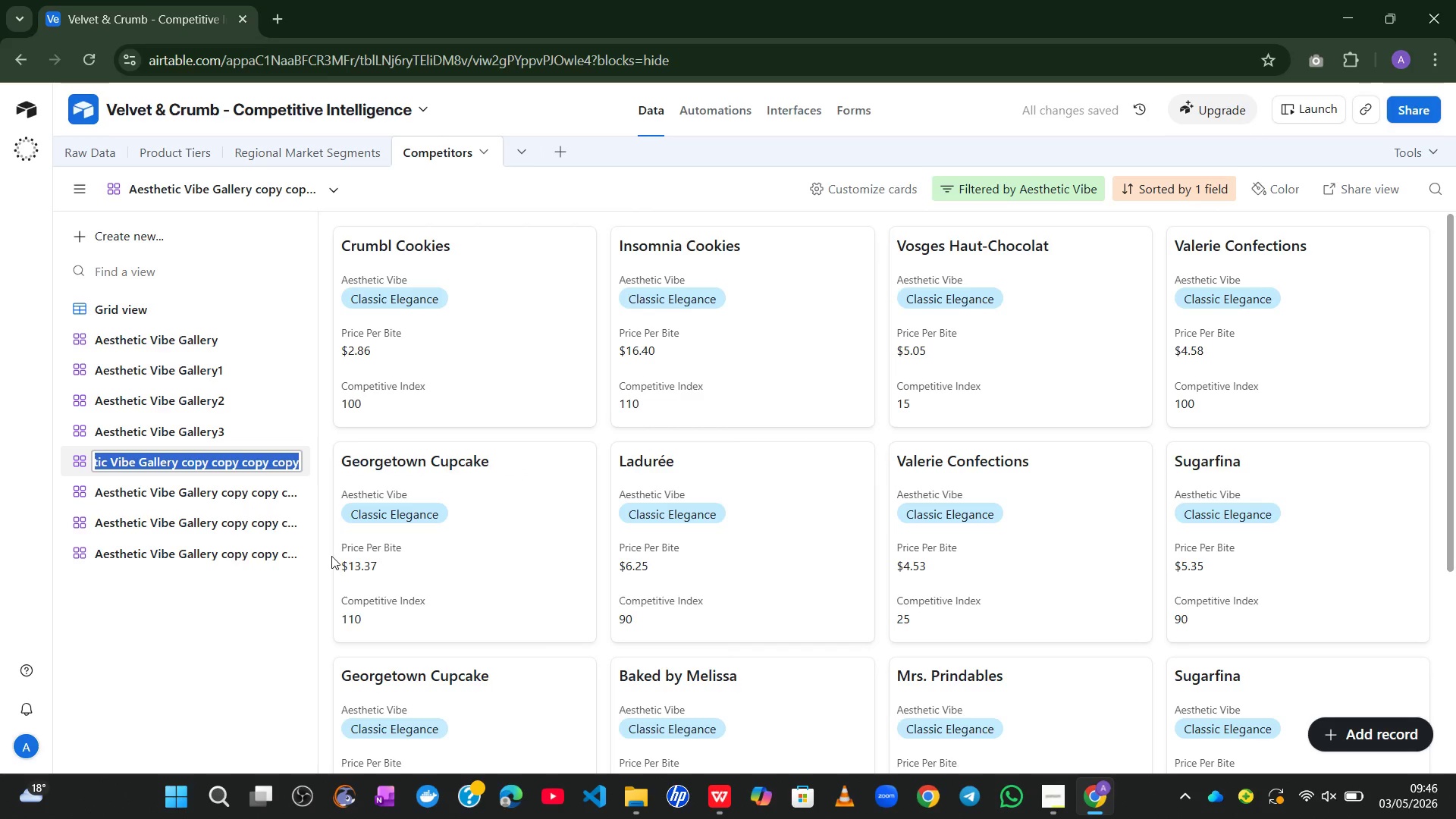 
key(Control+V)
 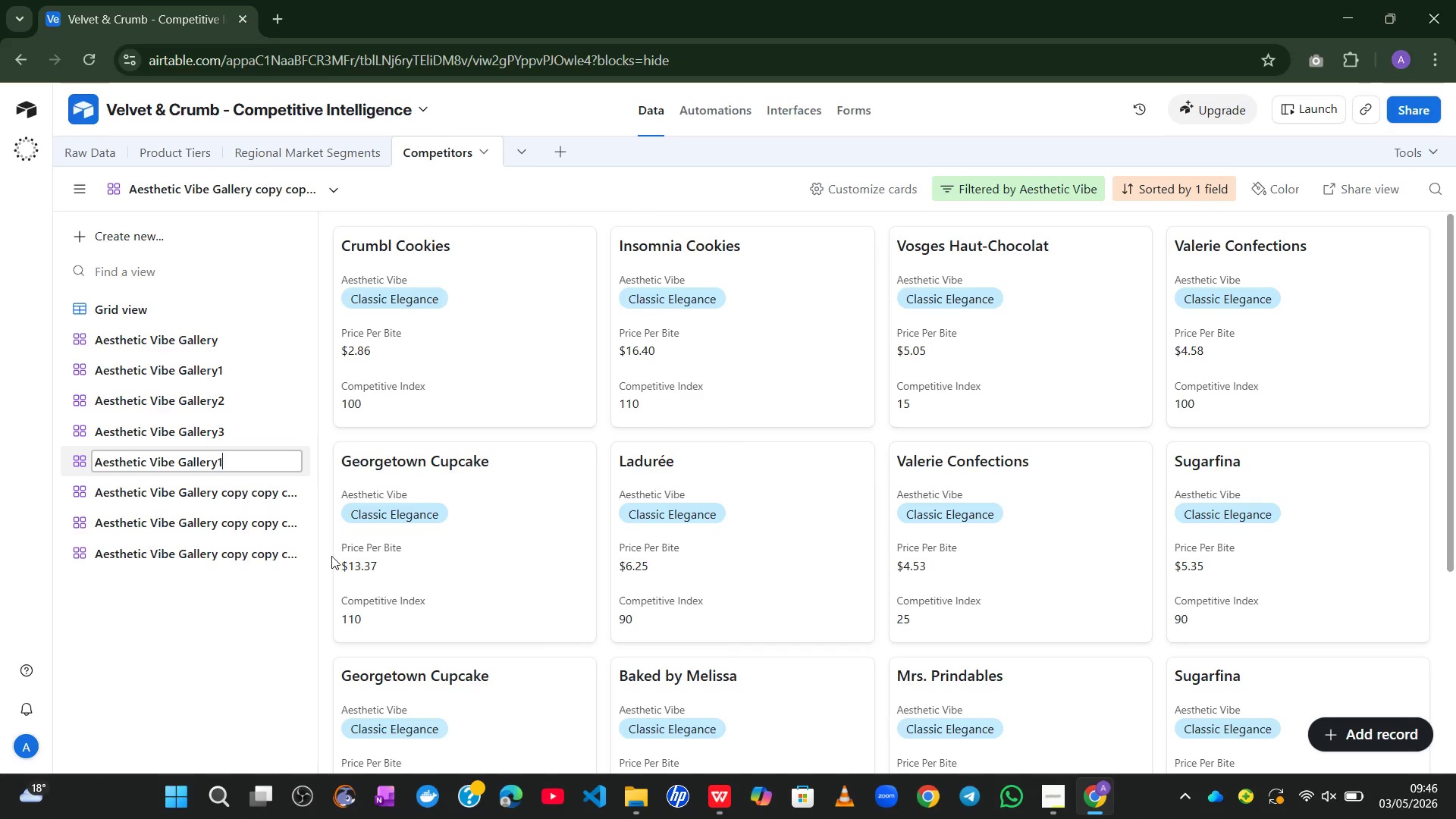 
key(Backspace)
 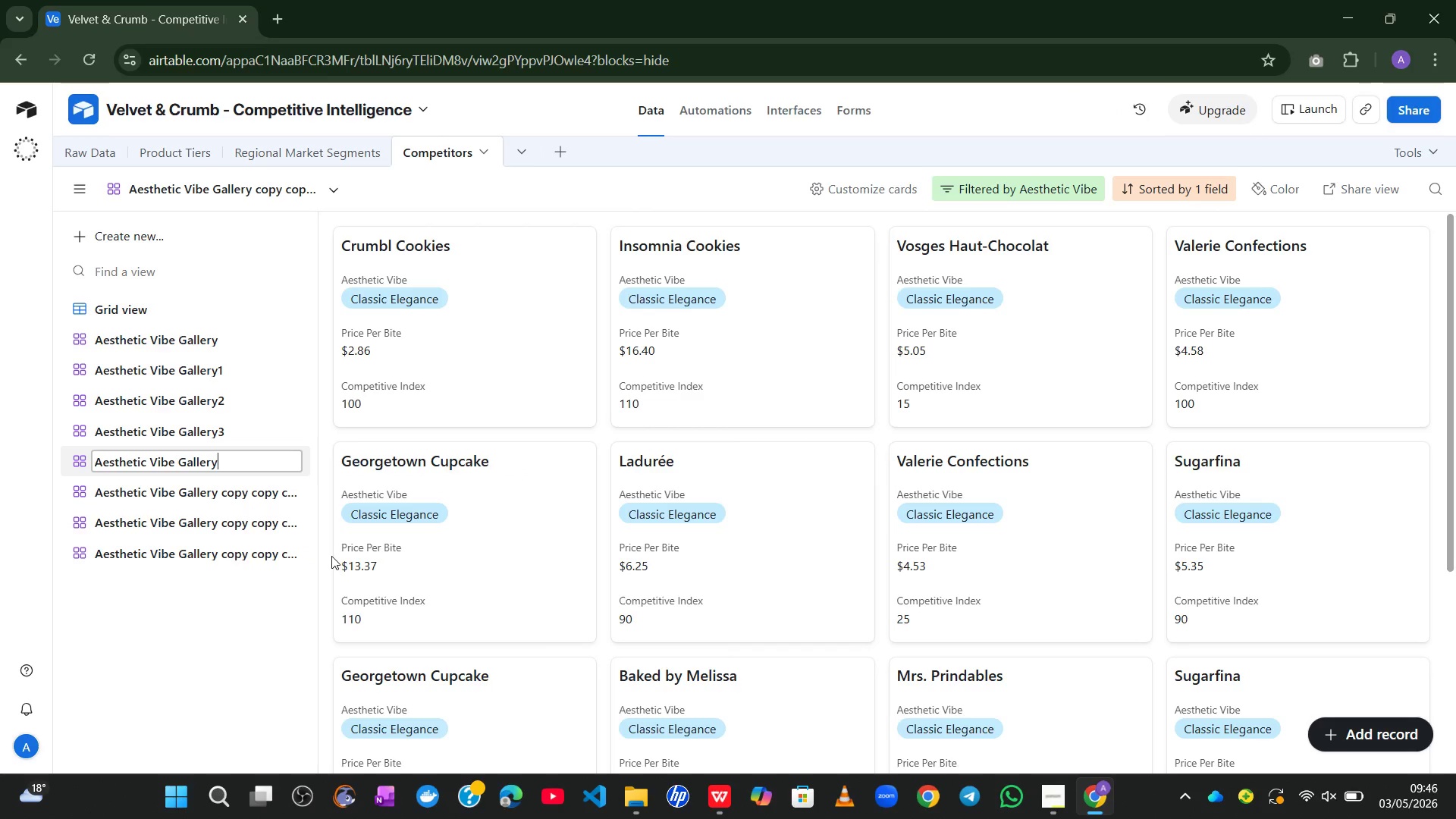 
key(4)
 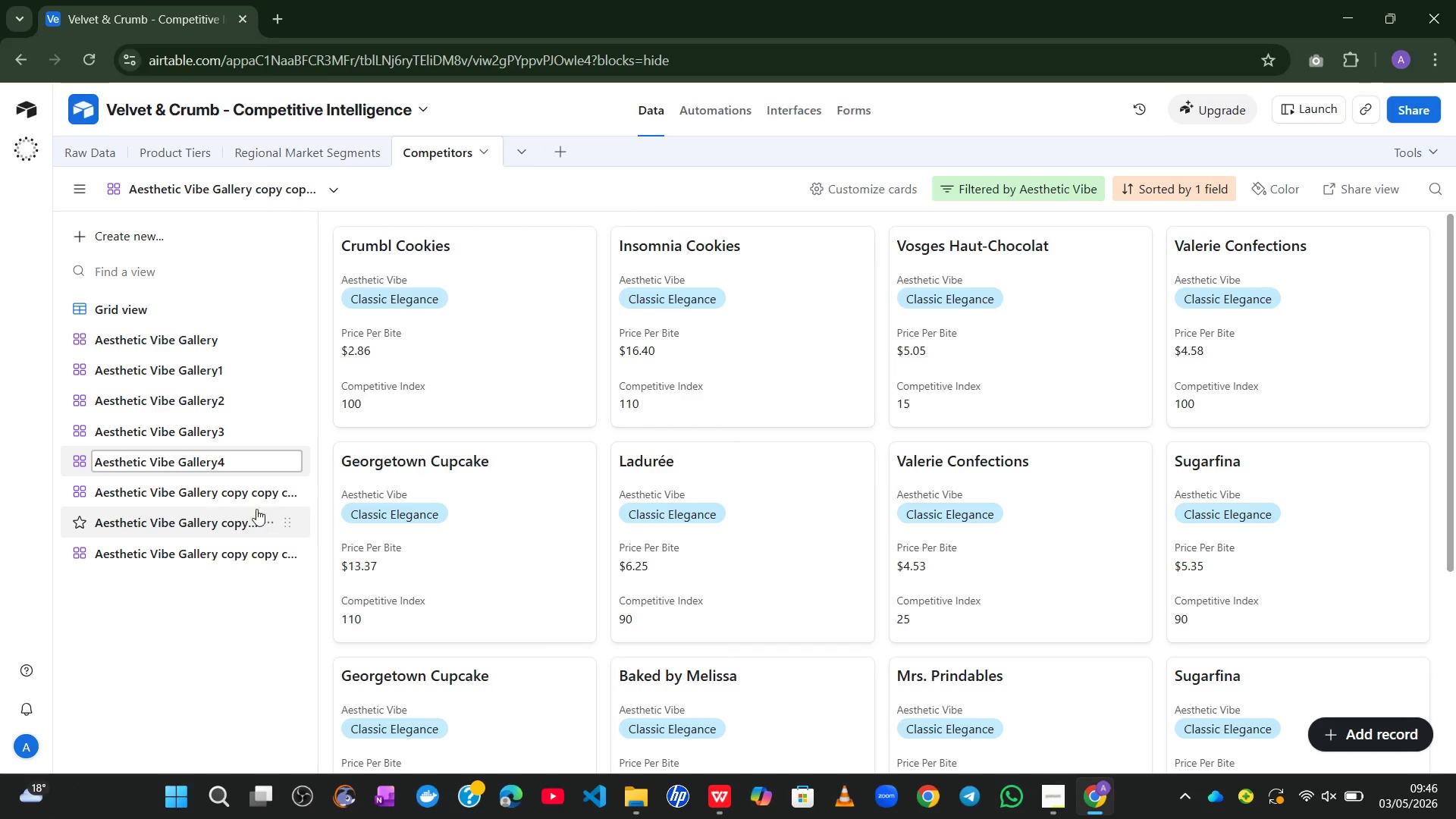 
left_click([246, 494])
 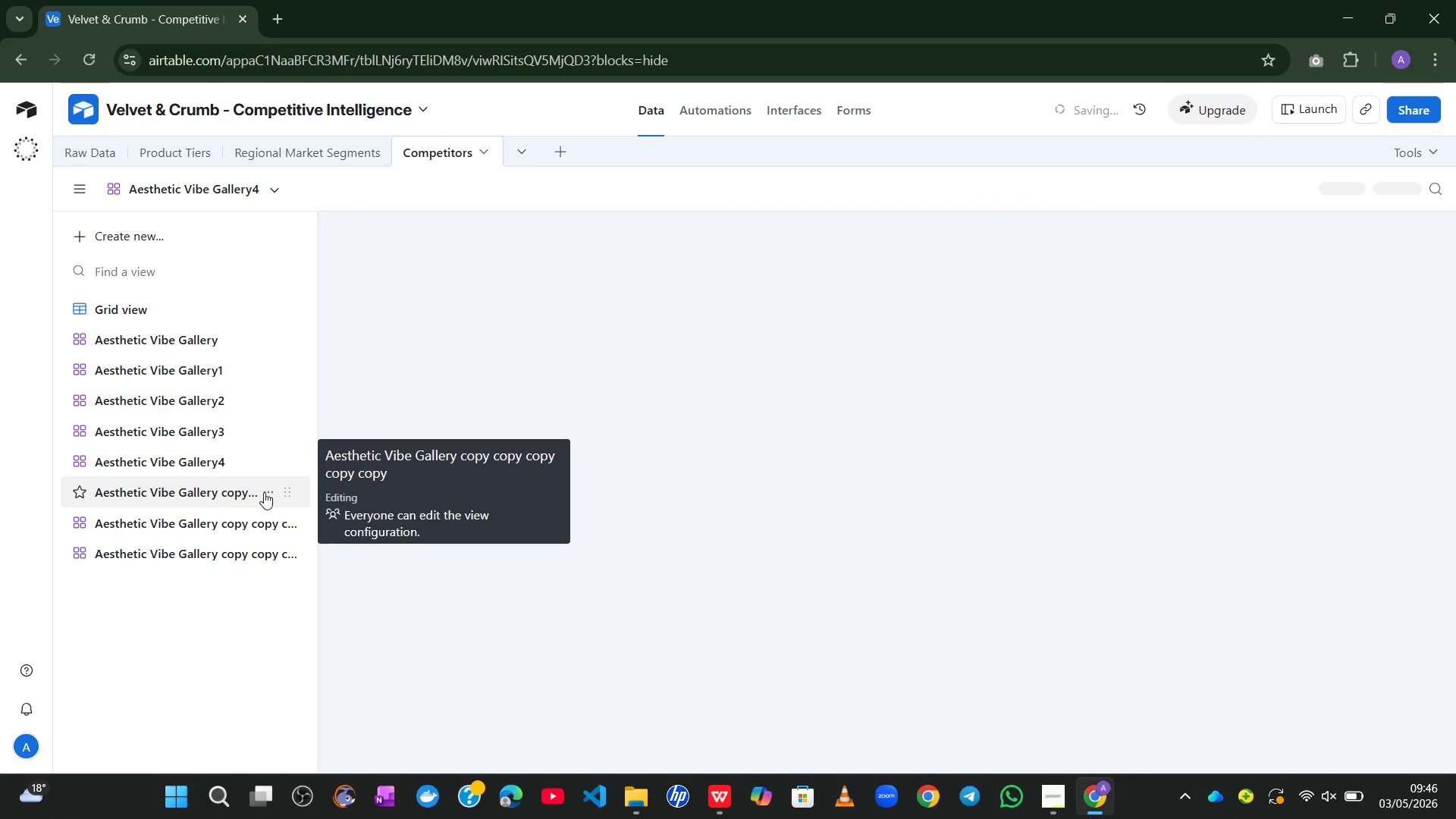 
left_click([265, 491])
 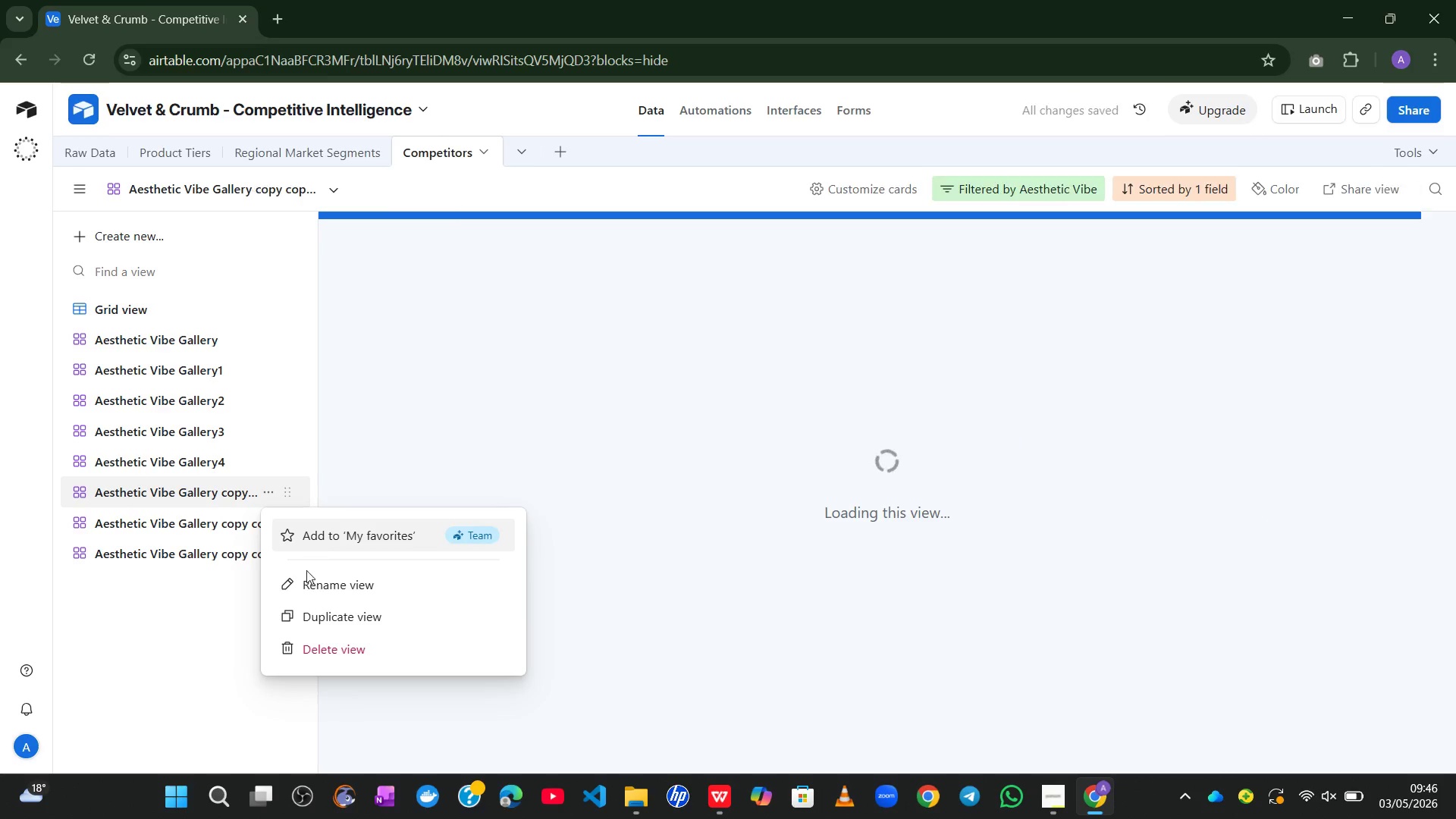 
left_click([303, 579])
 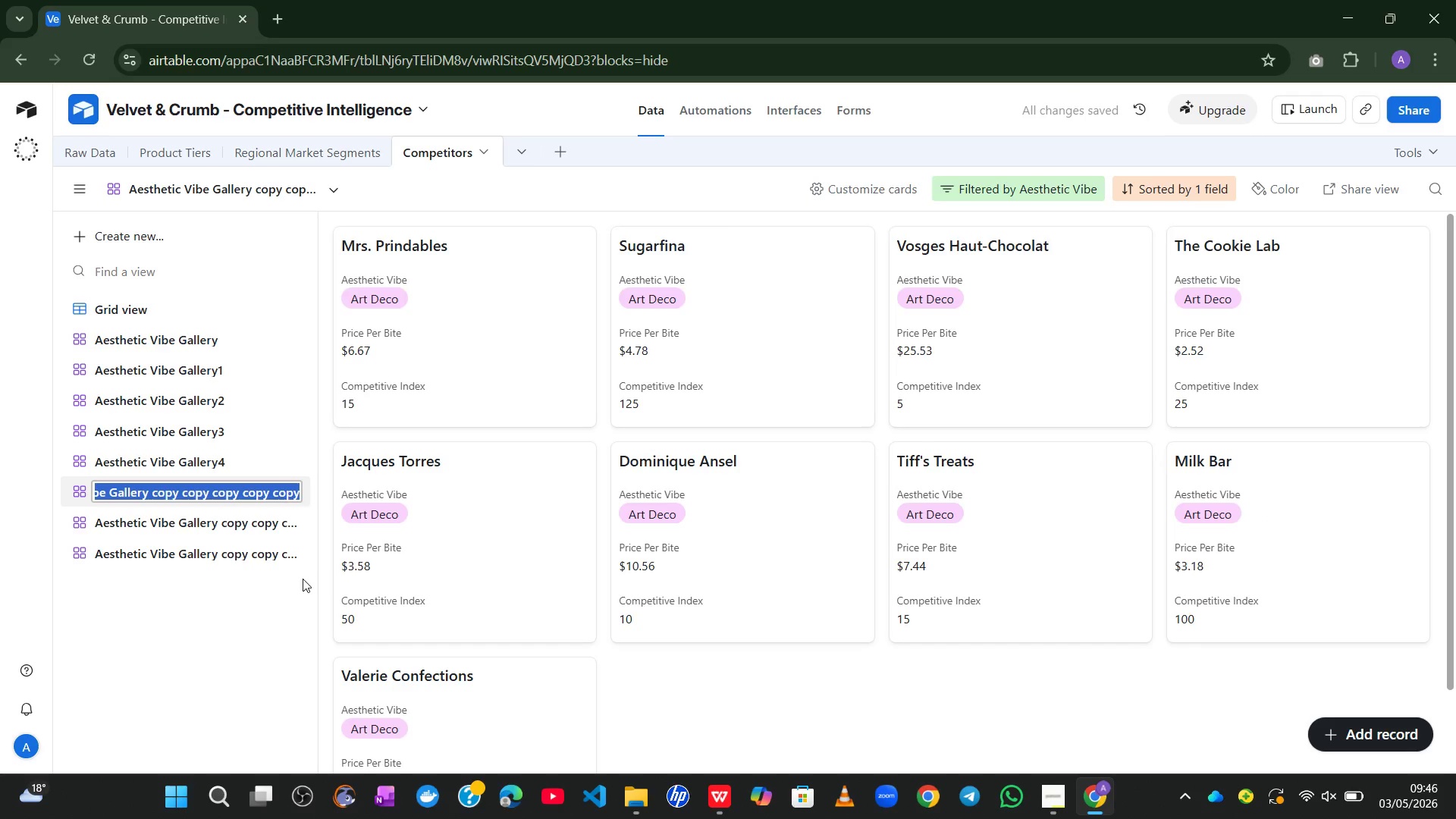 
key(Control+V)
 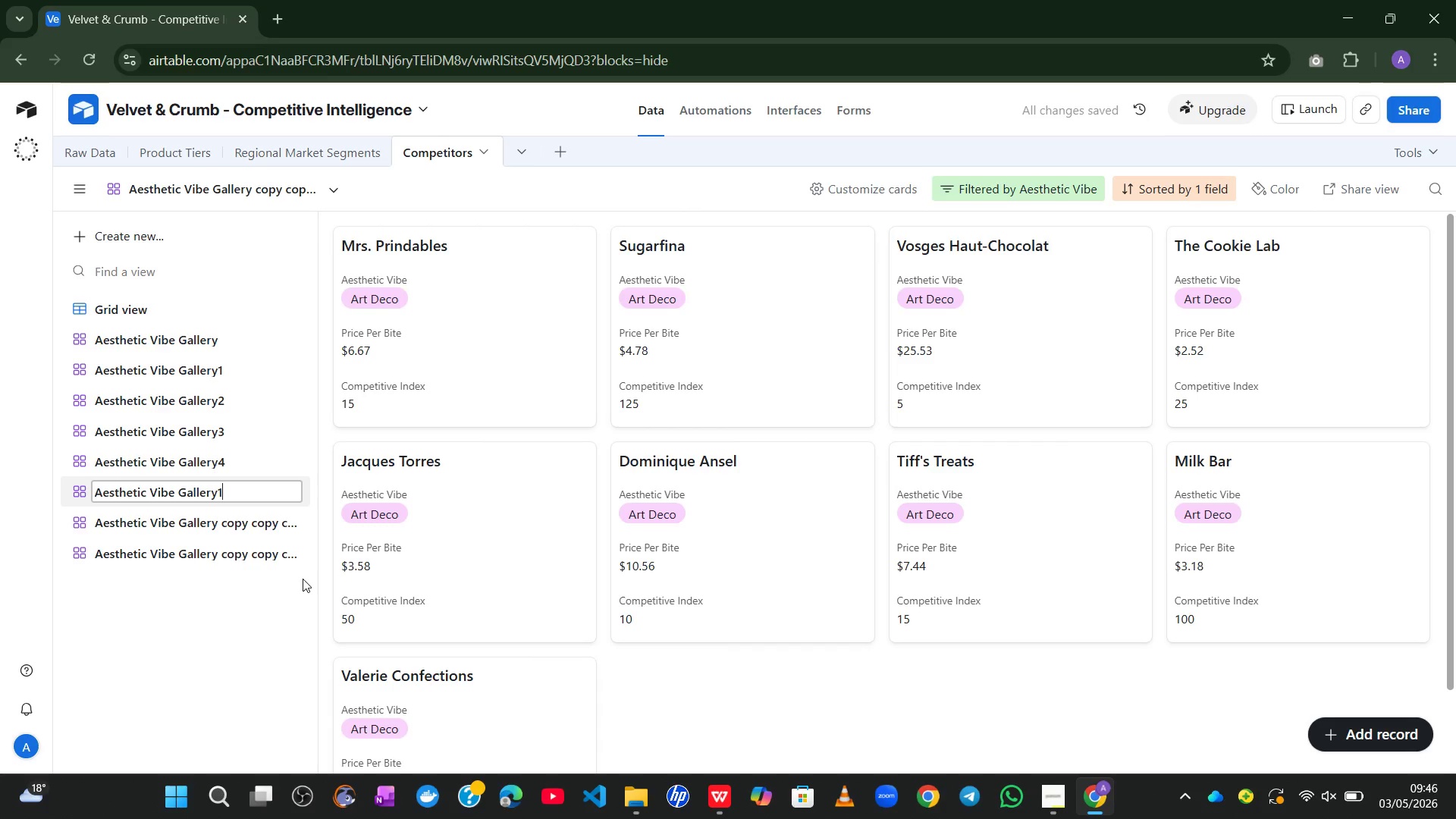 
key(Backspace)
 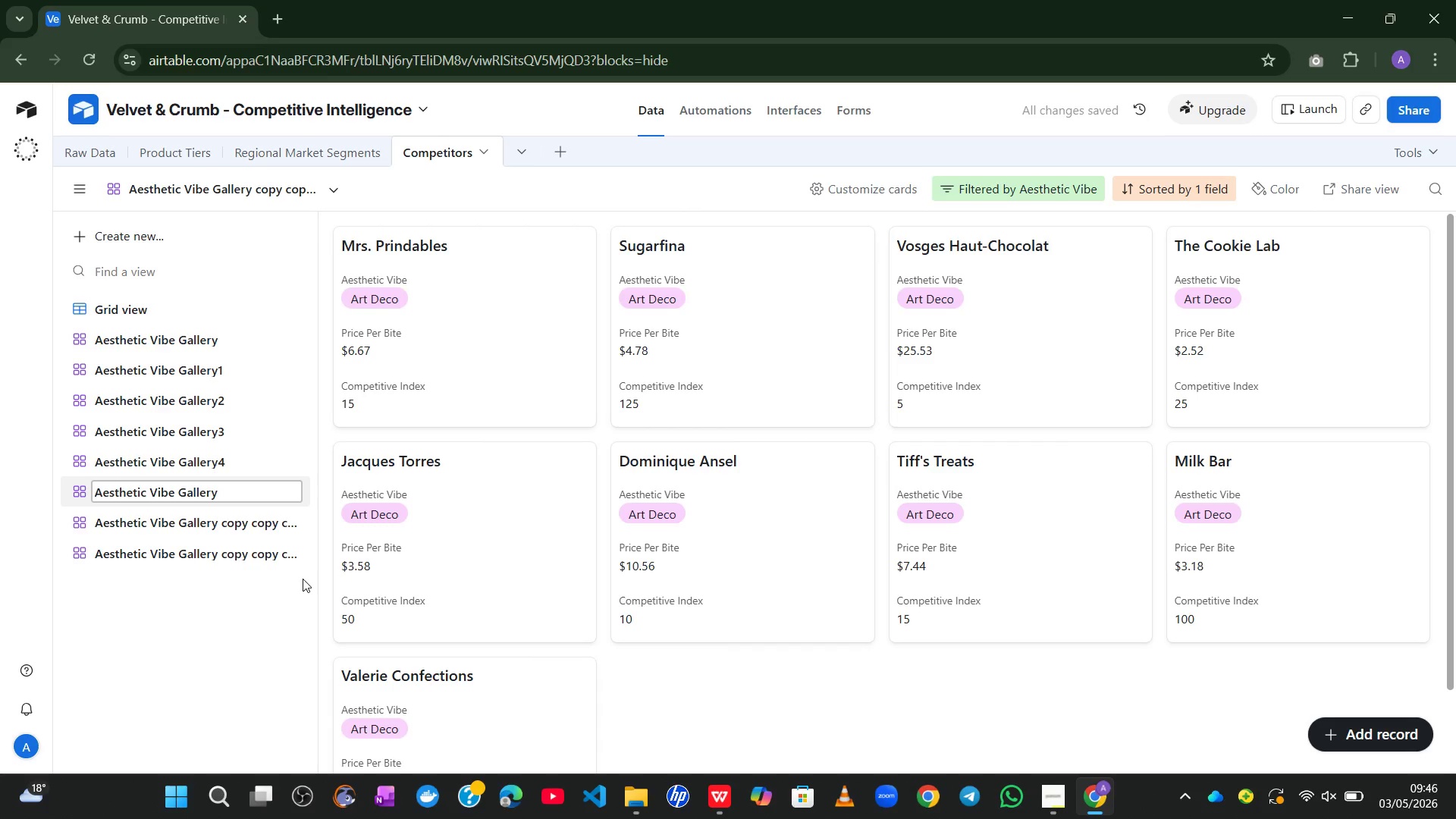 
key(5)
 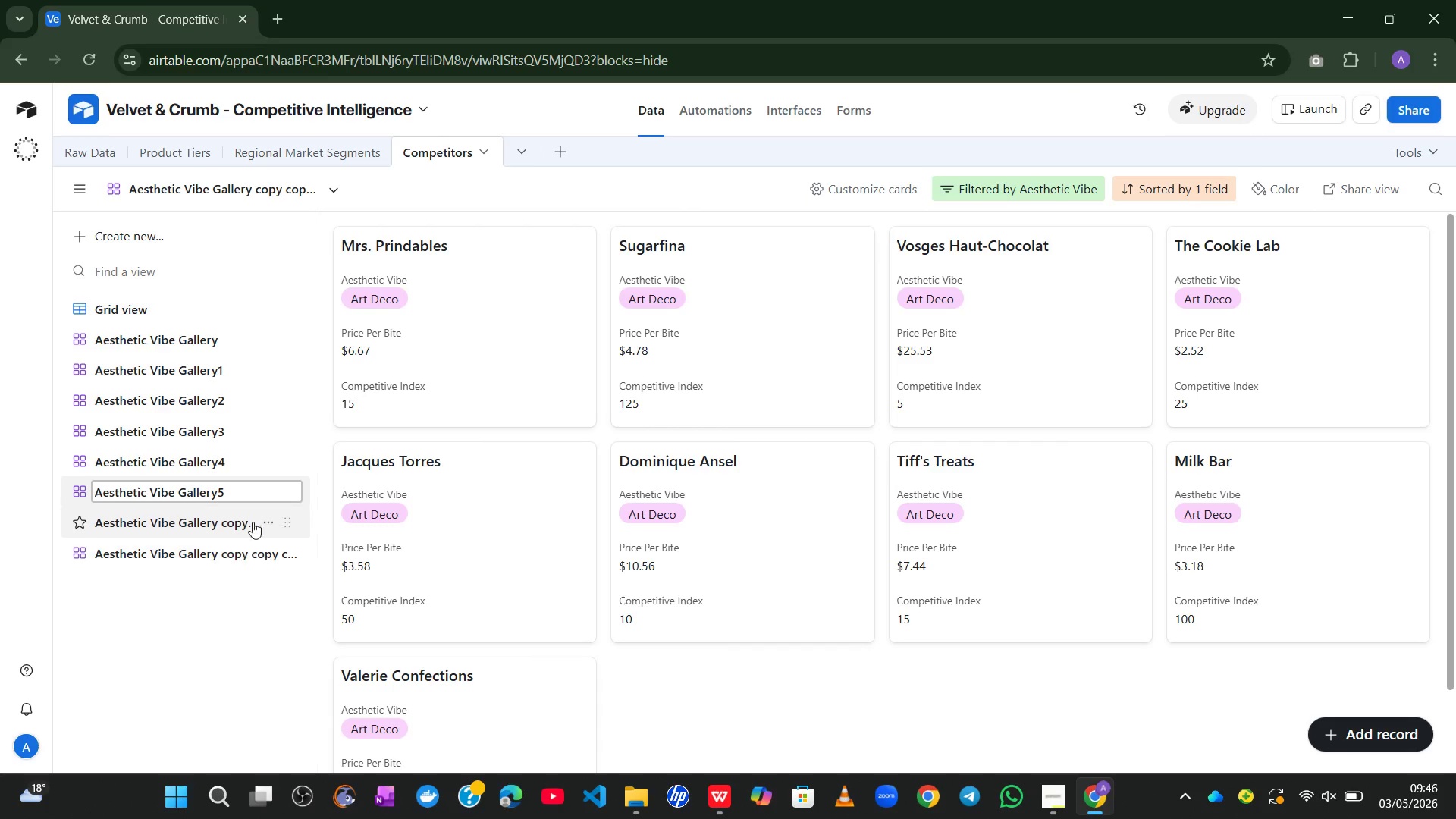 
left_click([216, 513])
 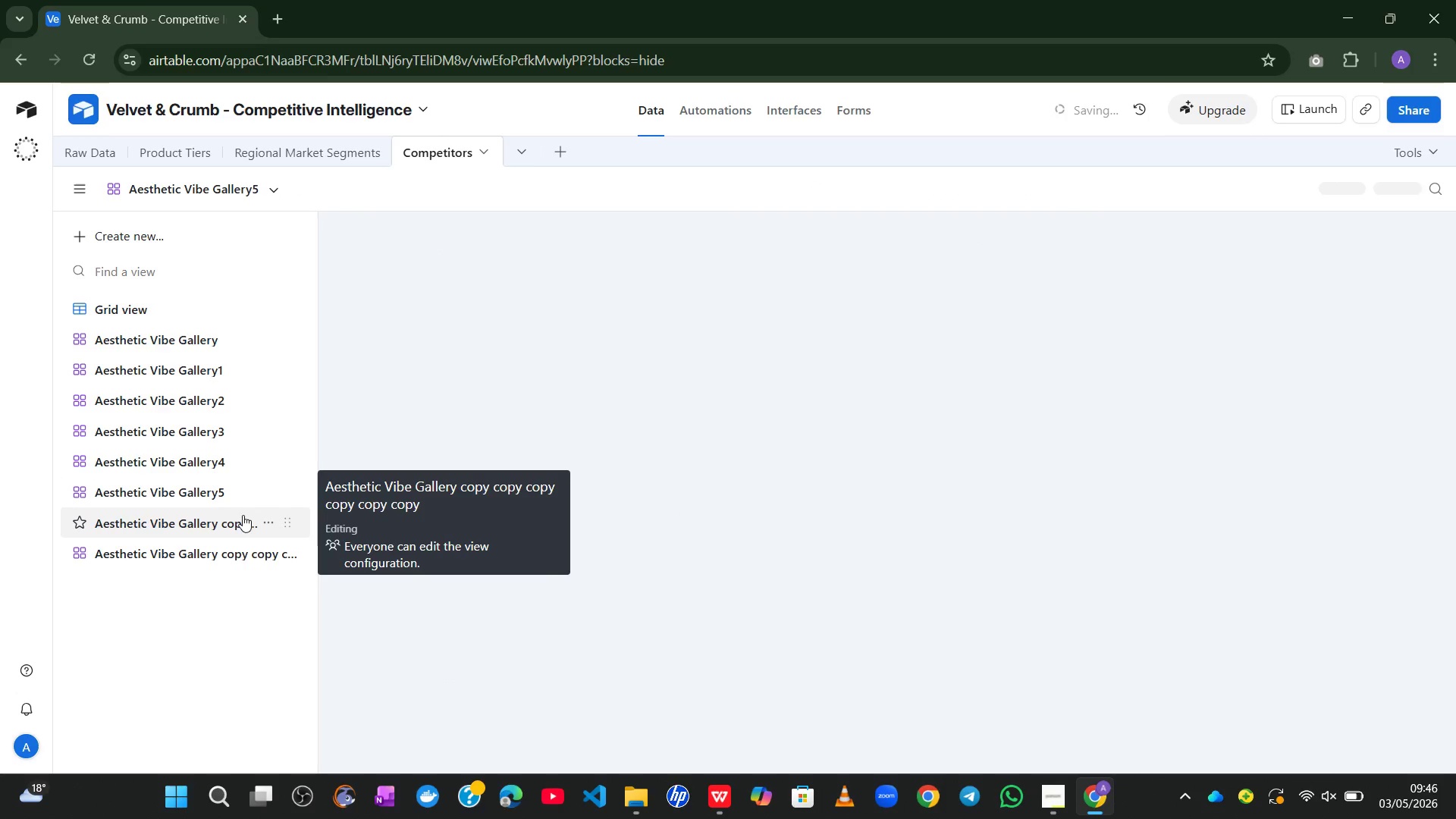 
hold_key(key=ControlLeft, duration=1.12)
 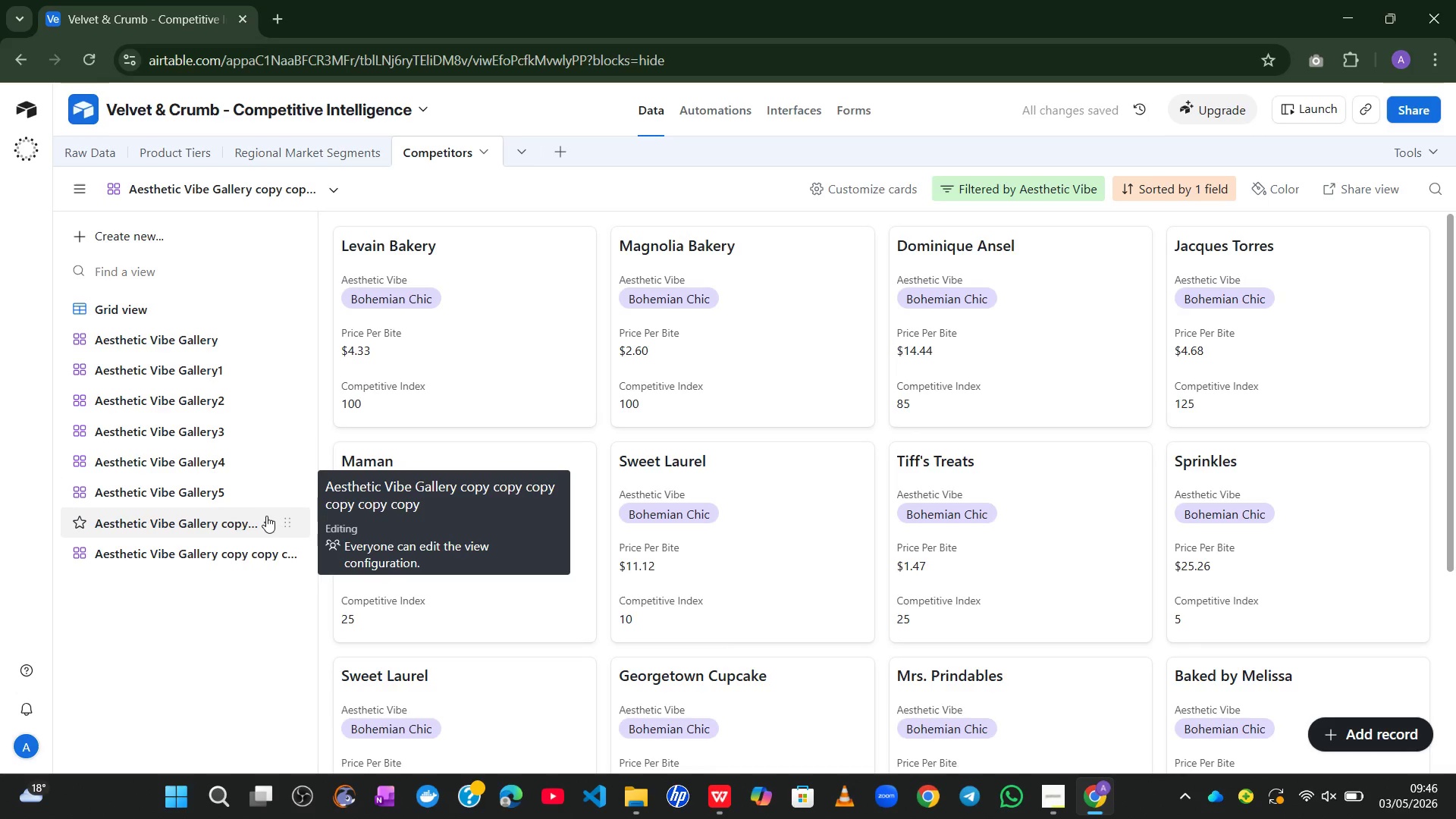 
left_click([266, 516])
 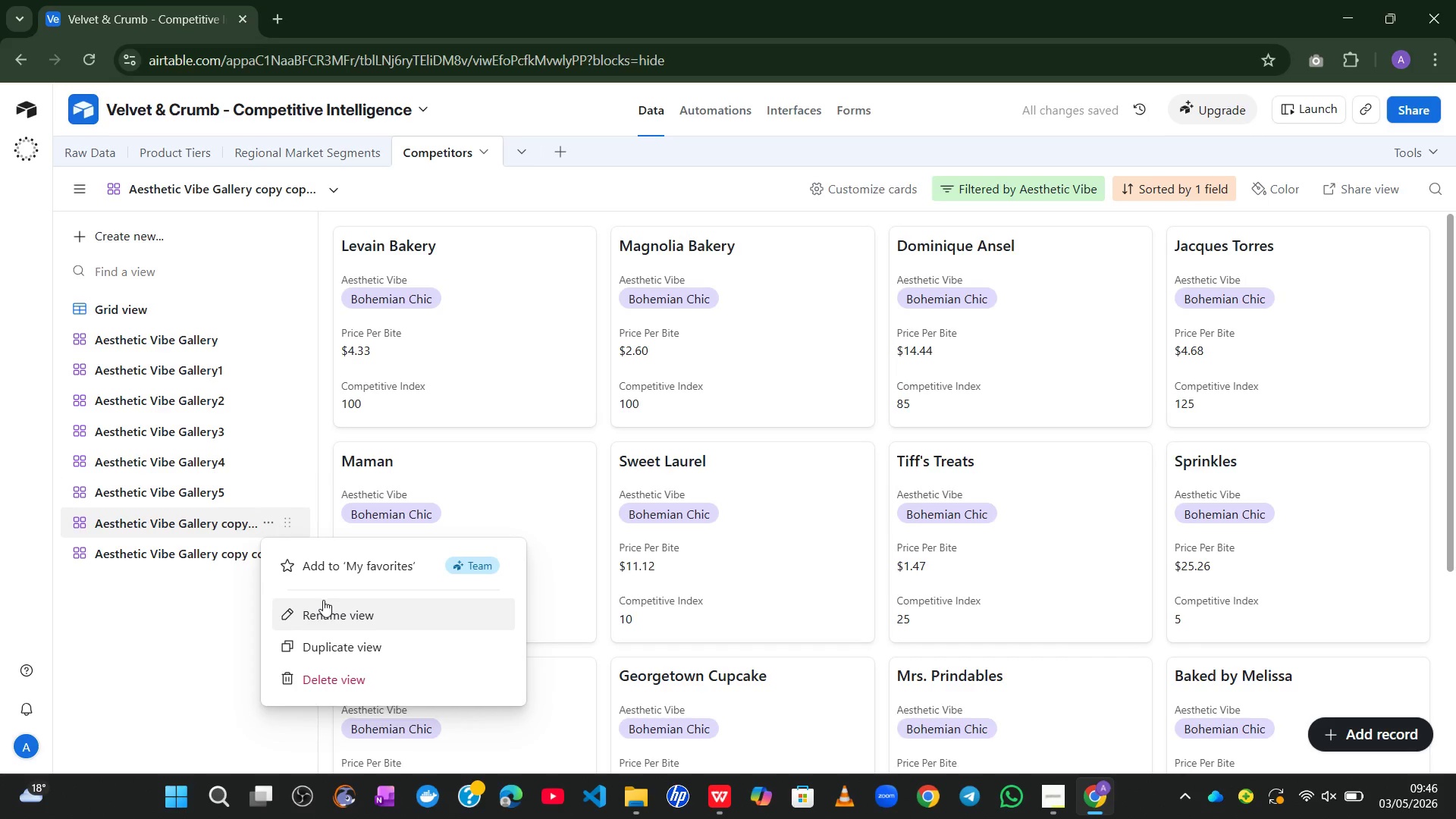 
left_click([321, 603])
 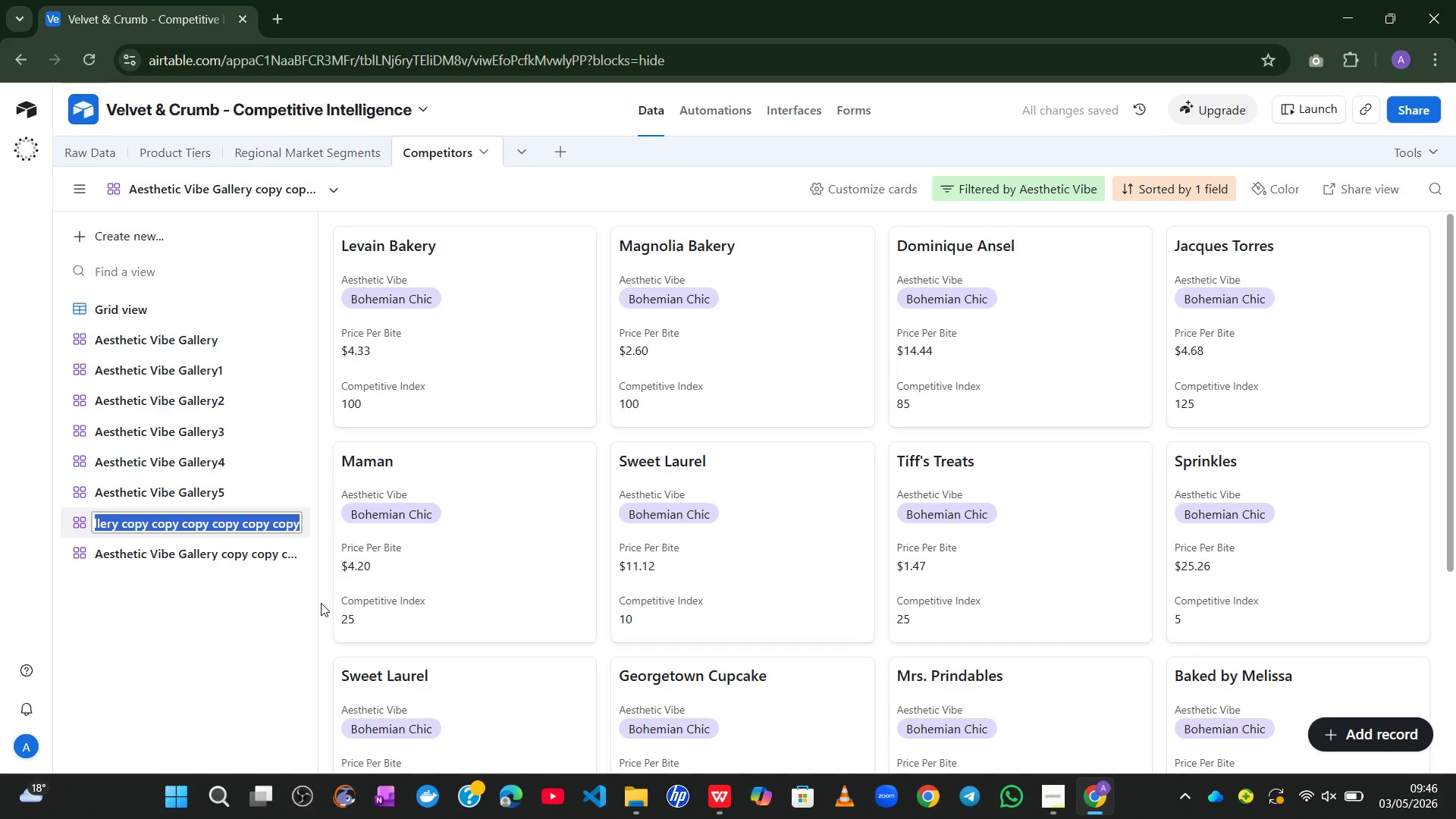 
key(Control+V)
 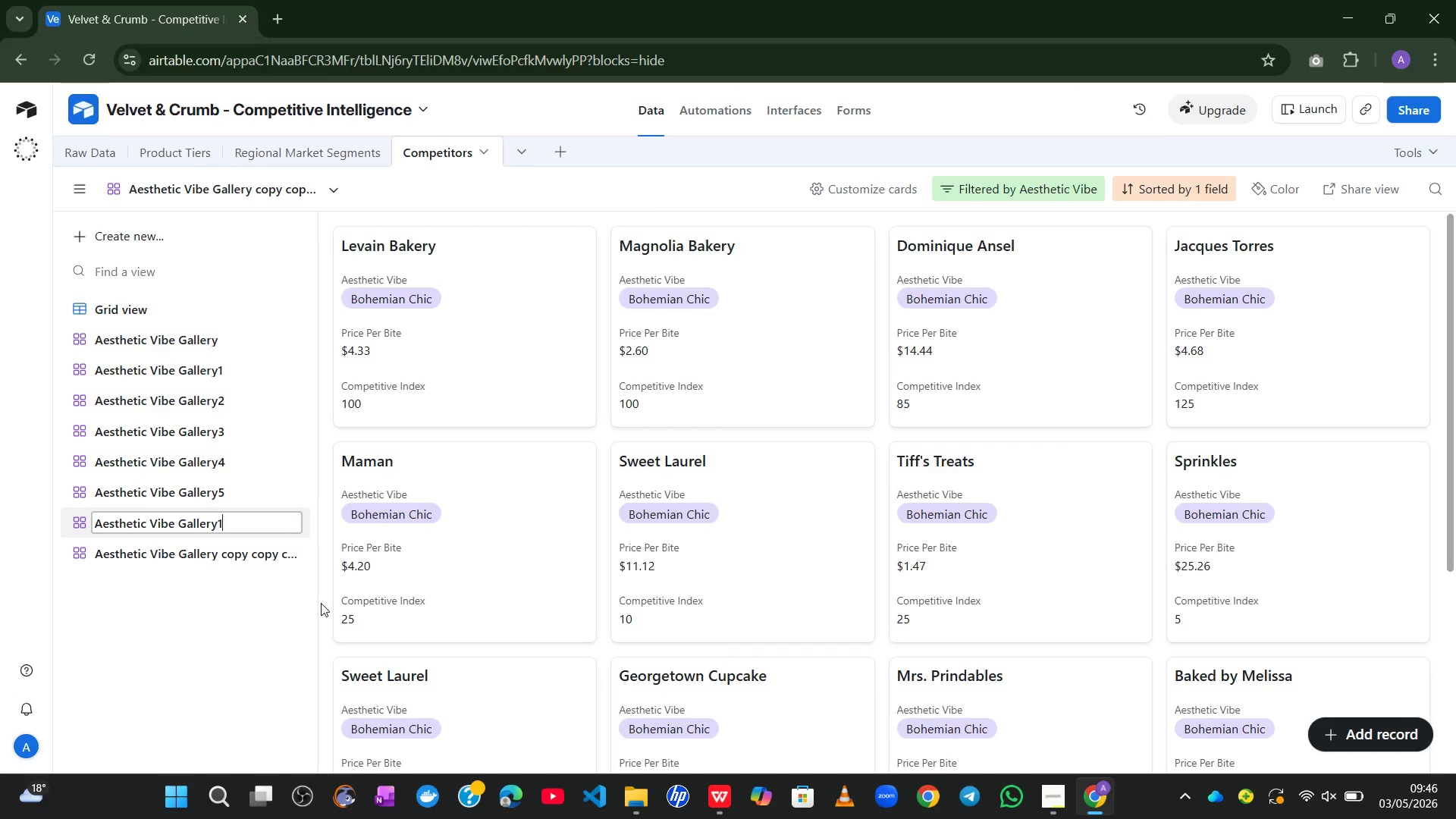 
key(Backspace)
 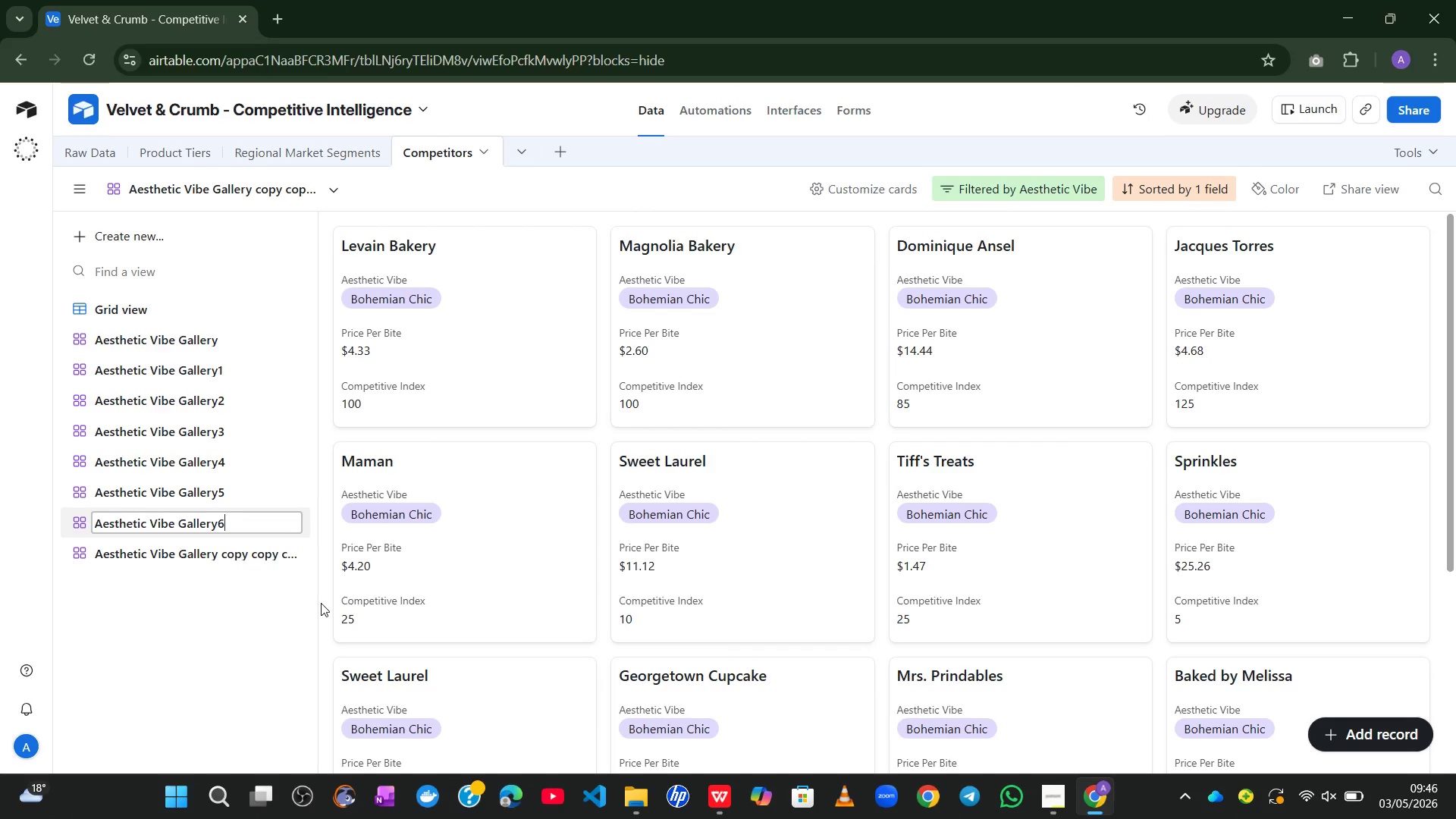 
key(6)
 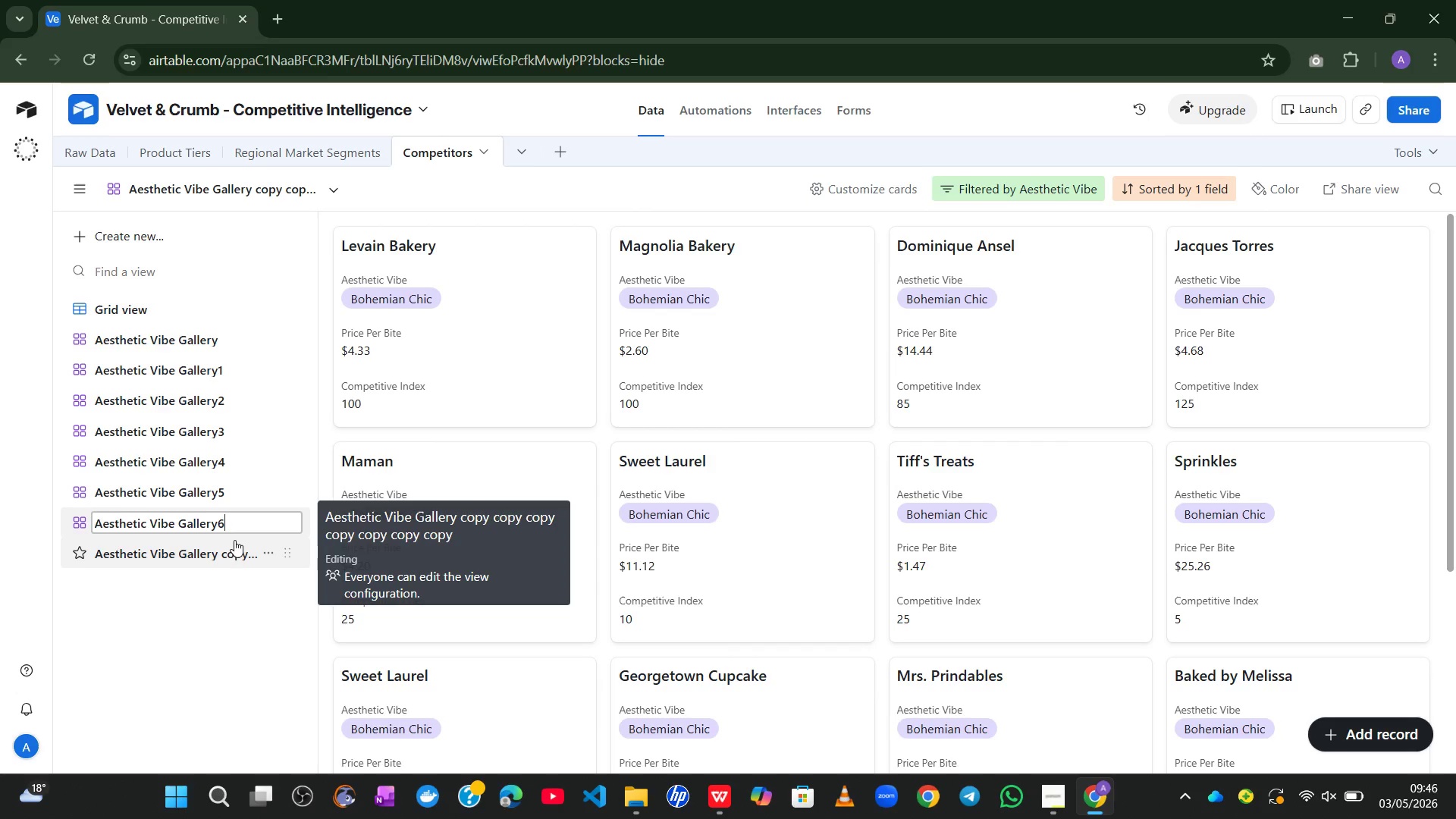 
left_click([233, 551])
 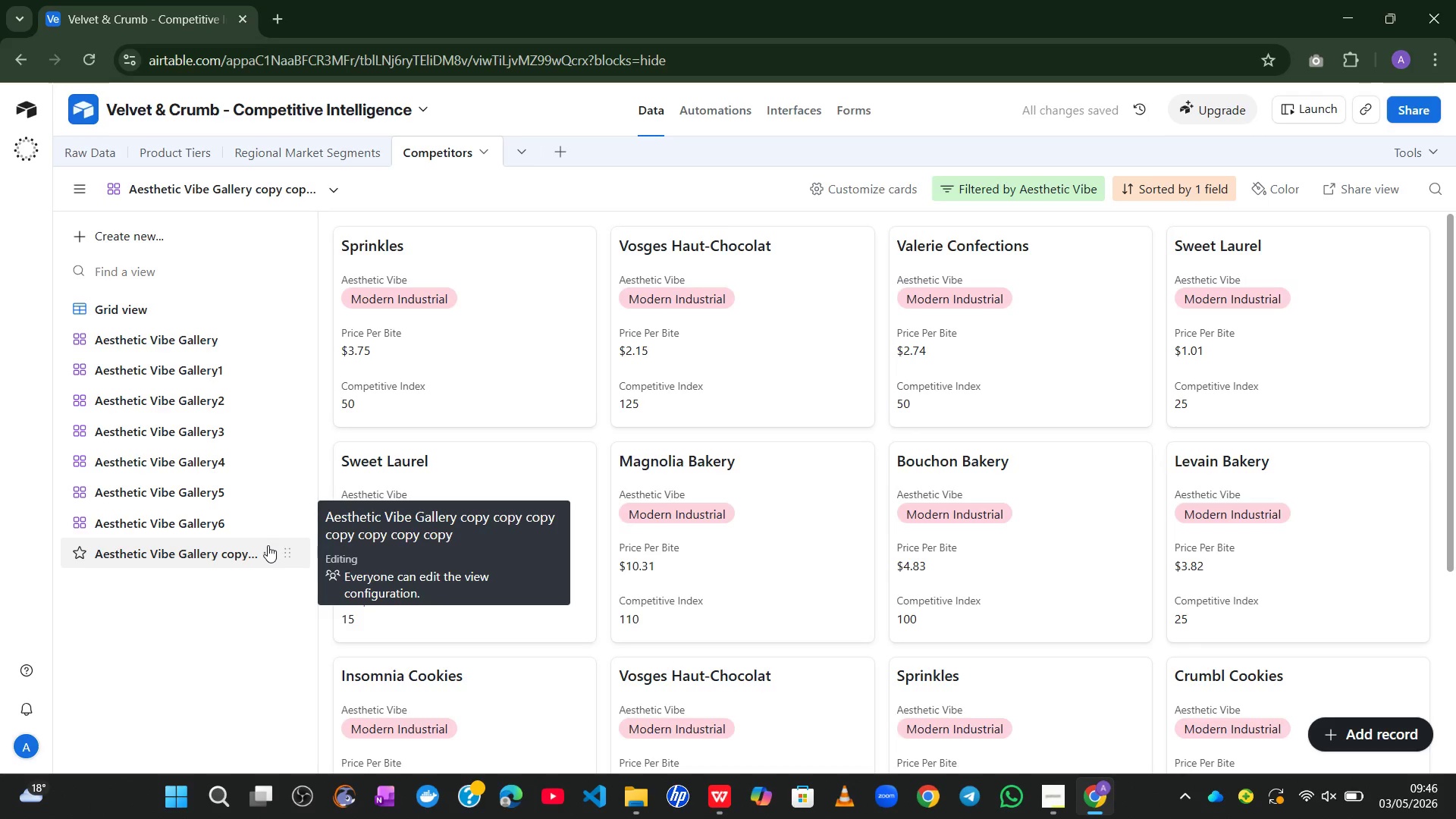 
left_click([246, 551])
 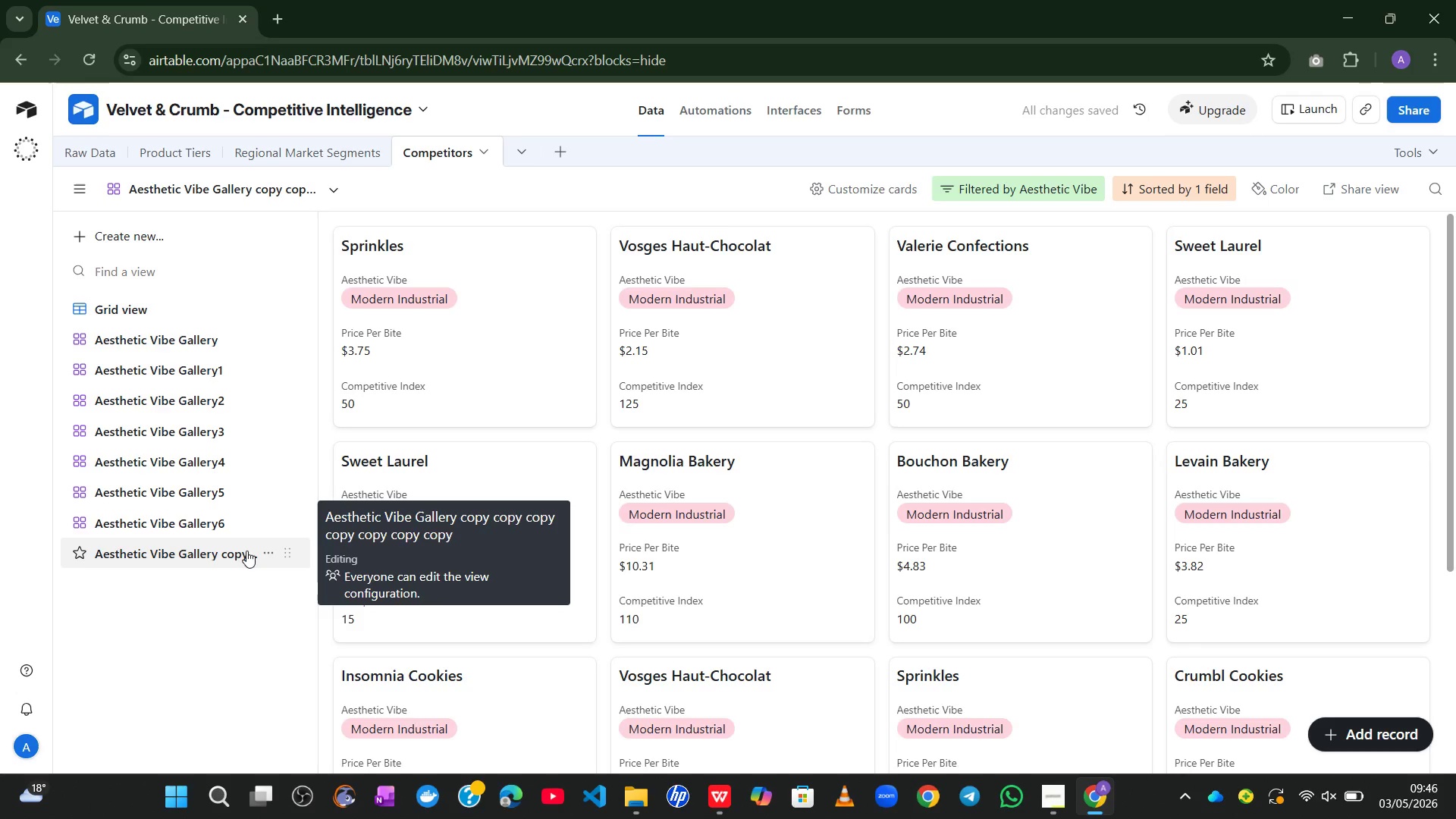 
key(Control+A)
 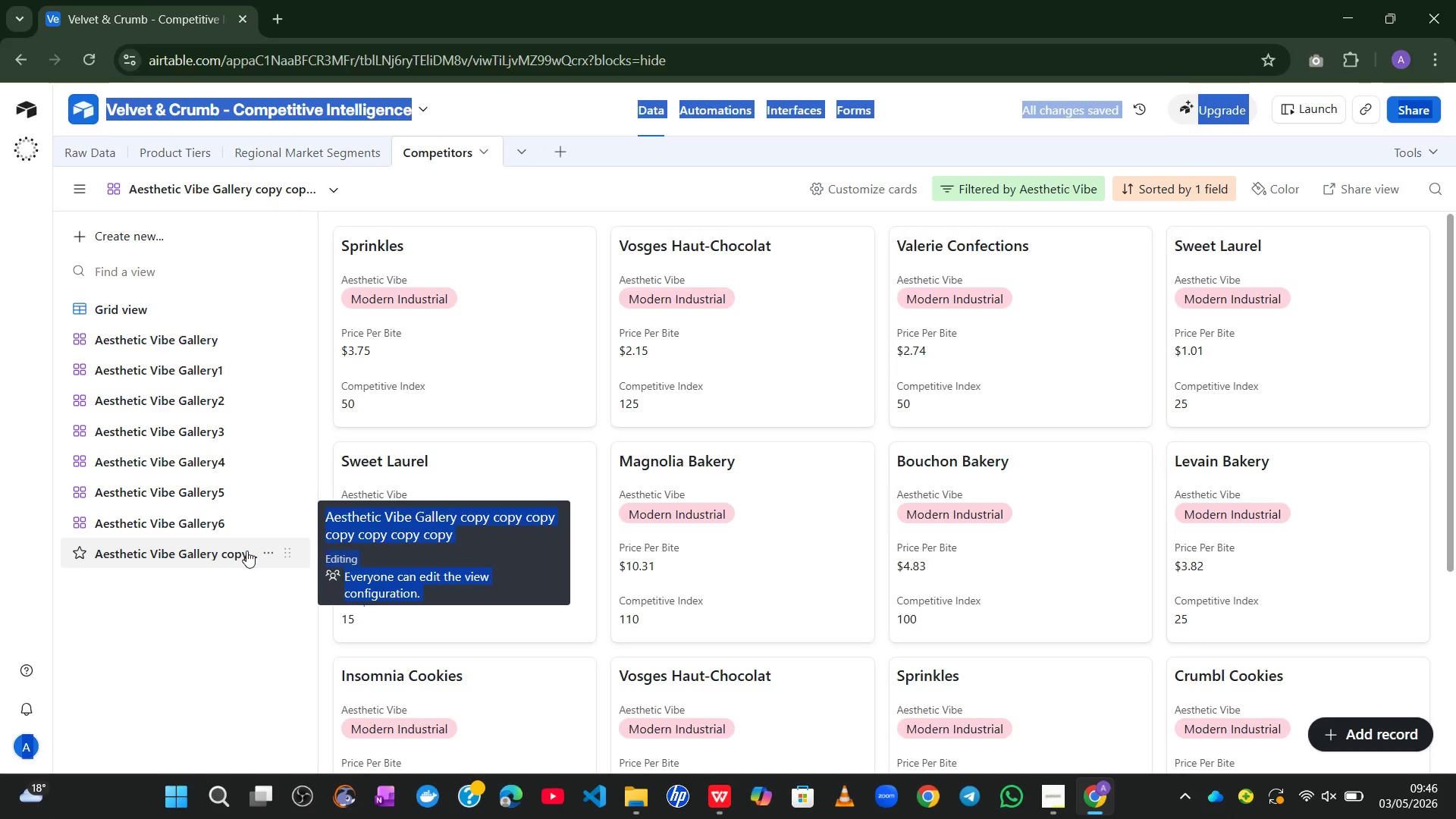 
left_click([246, 551])
 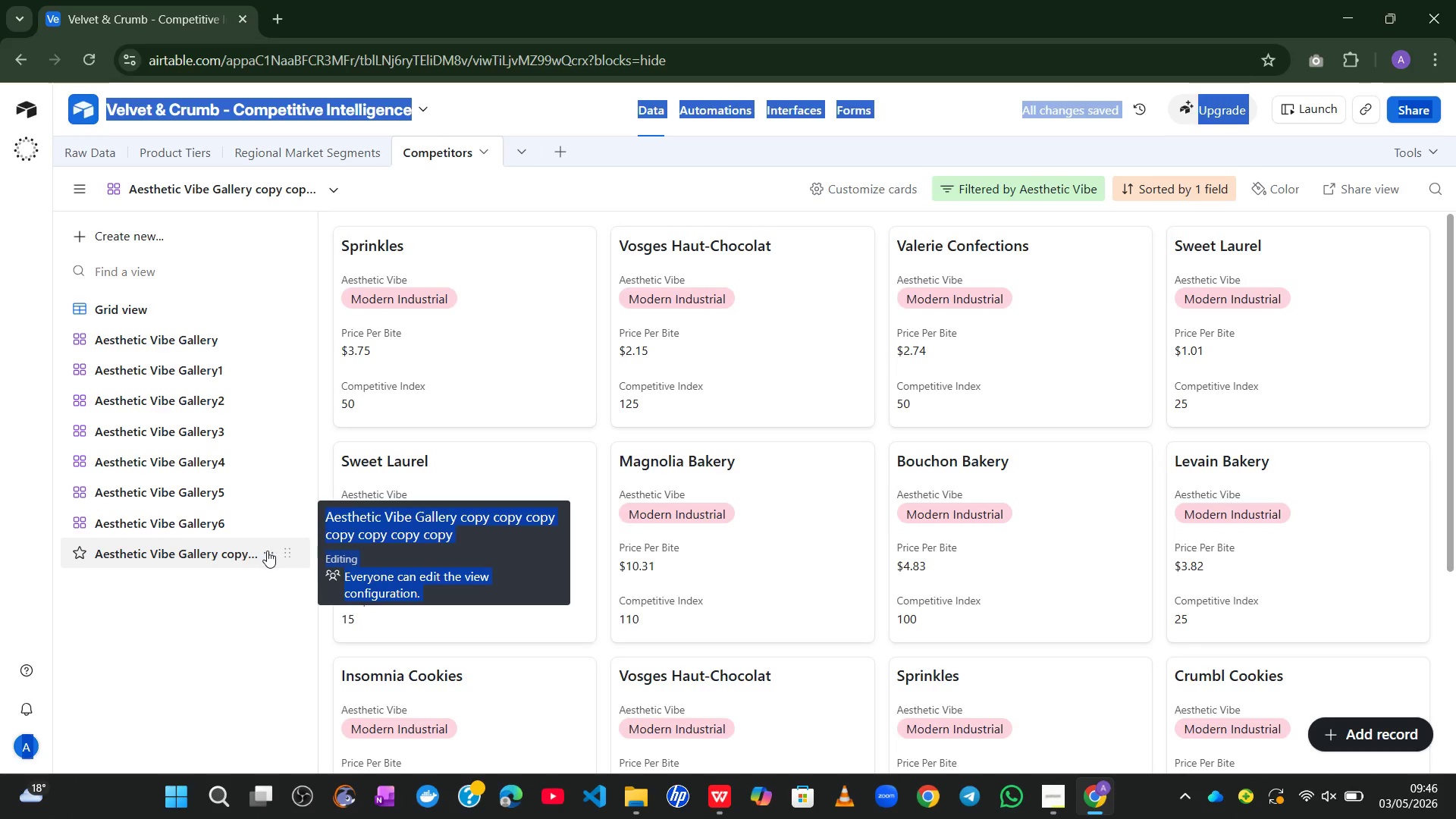 
left_click_drag(start_coordinate=[267, 551], to_coordinate=[206, 625])
 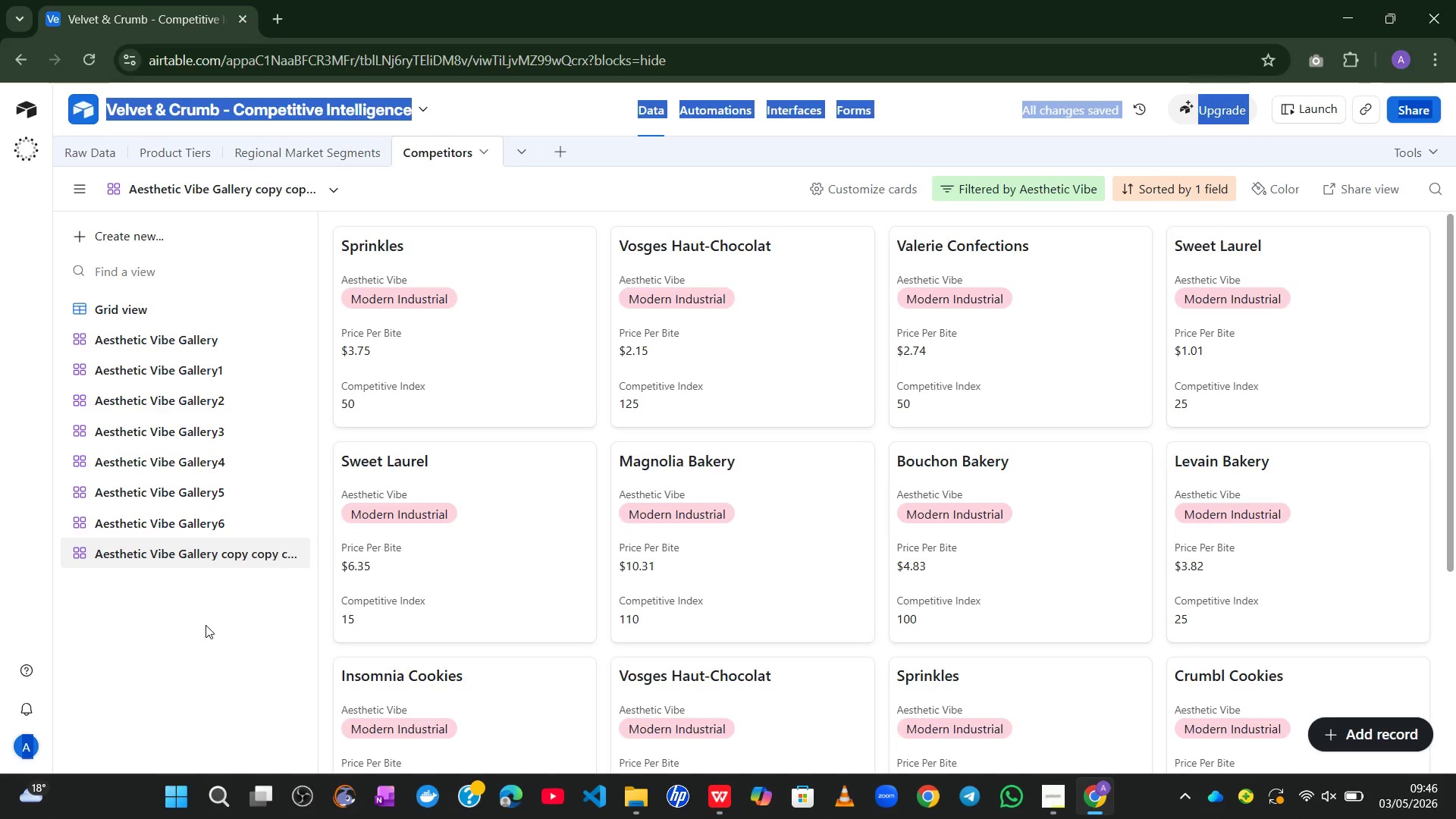 
left_click([206, 625])
 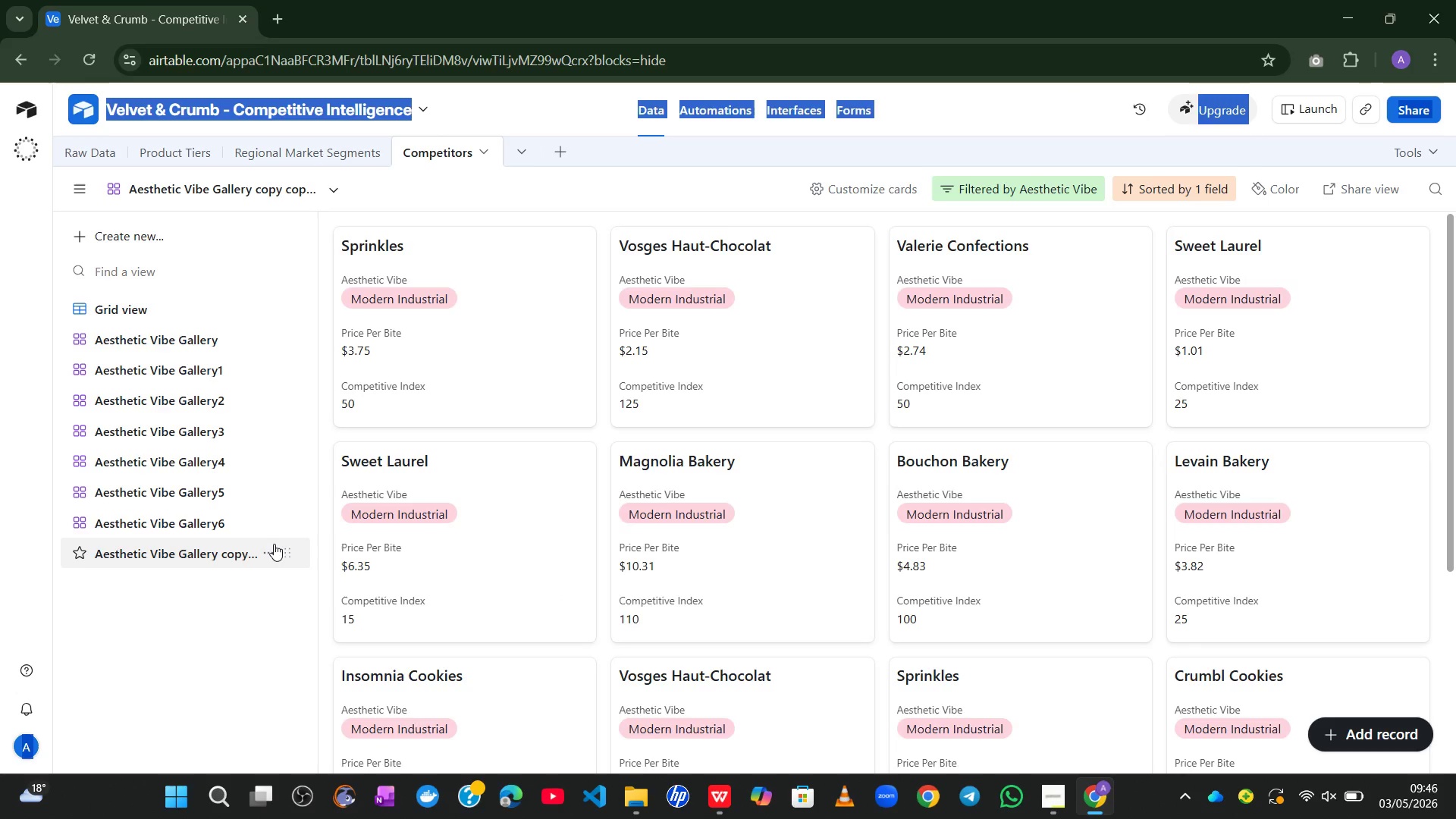 
left_click([274, 543])
 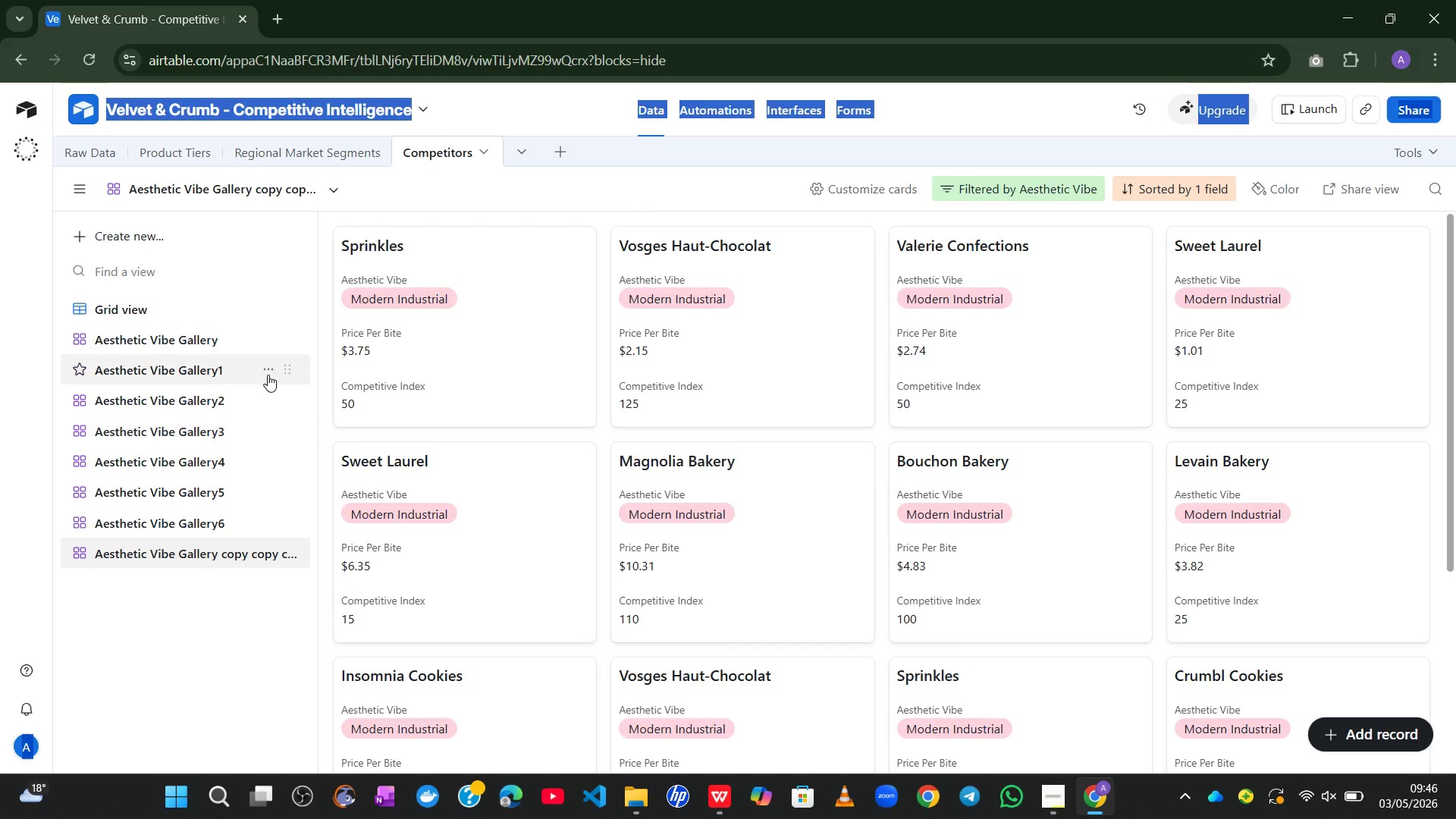 
left_click([268, 375])
 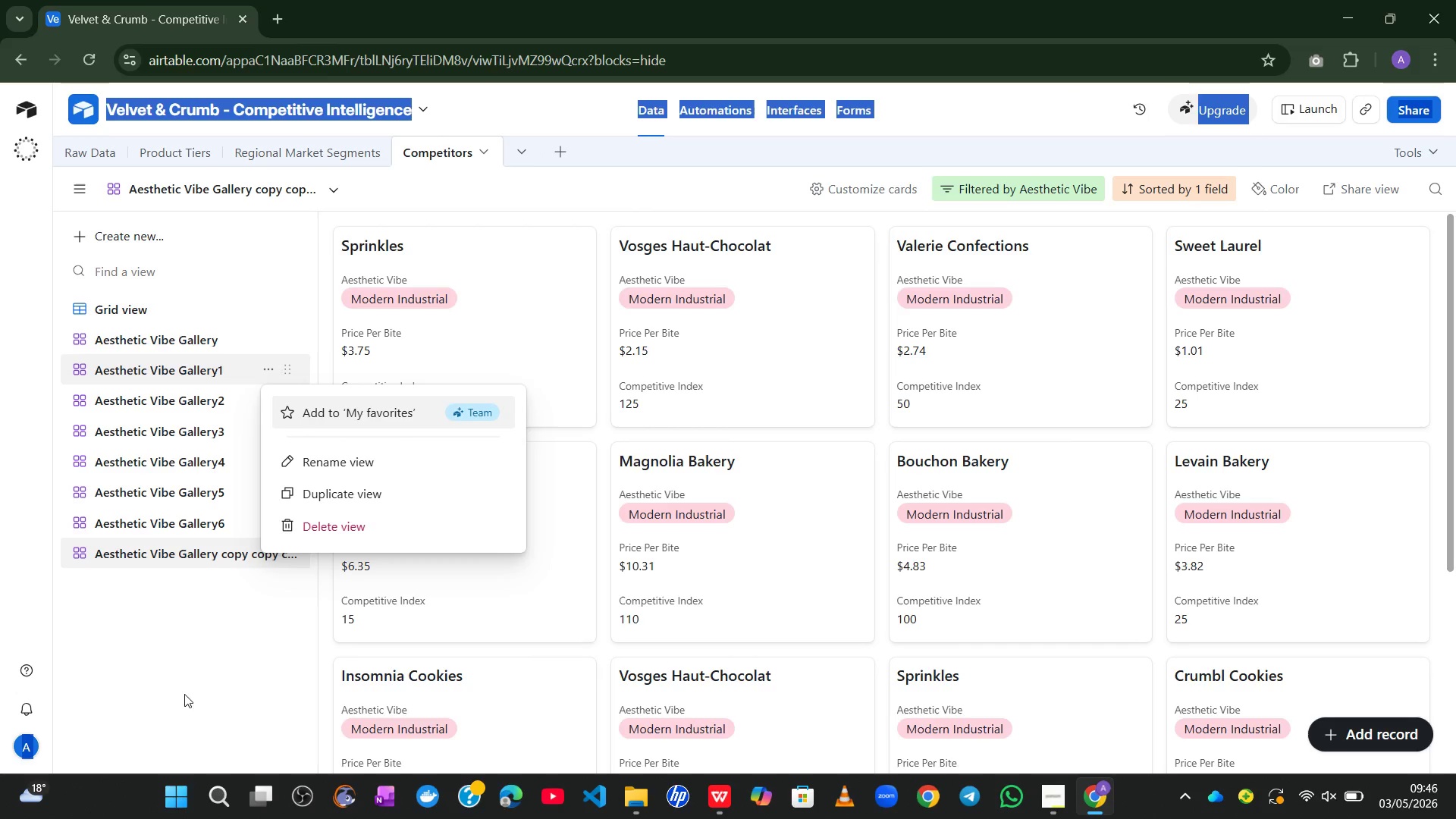 
left_click([182, 695])
 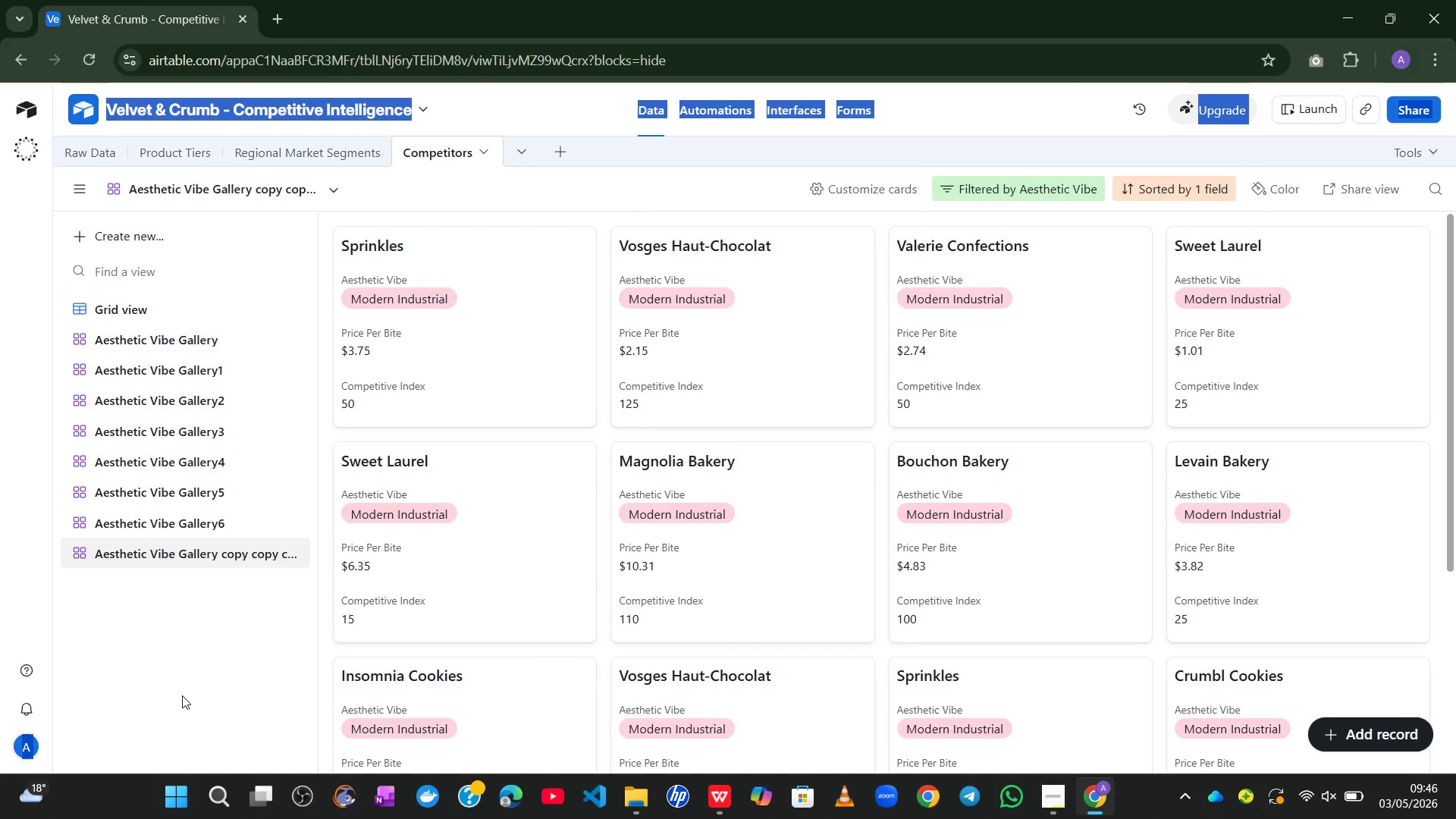 
left_click_drag(start_coordinate=[182, 695], to_coordinate=[541, 164])
 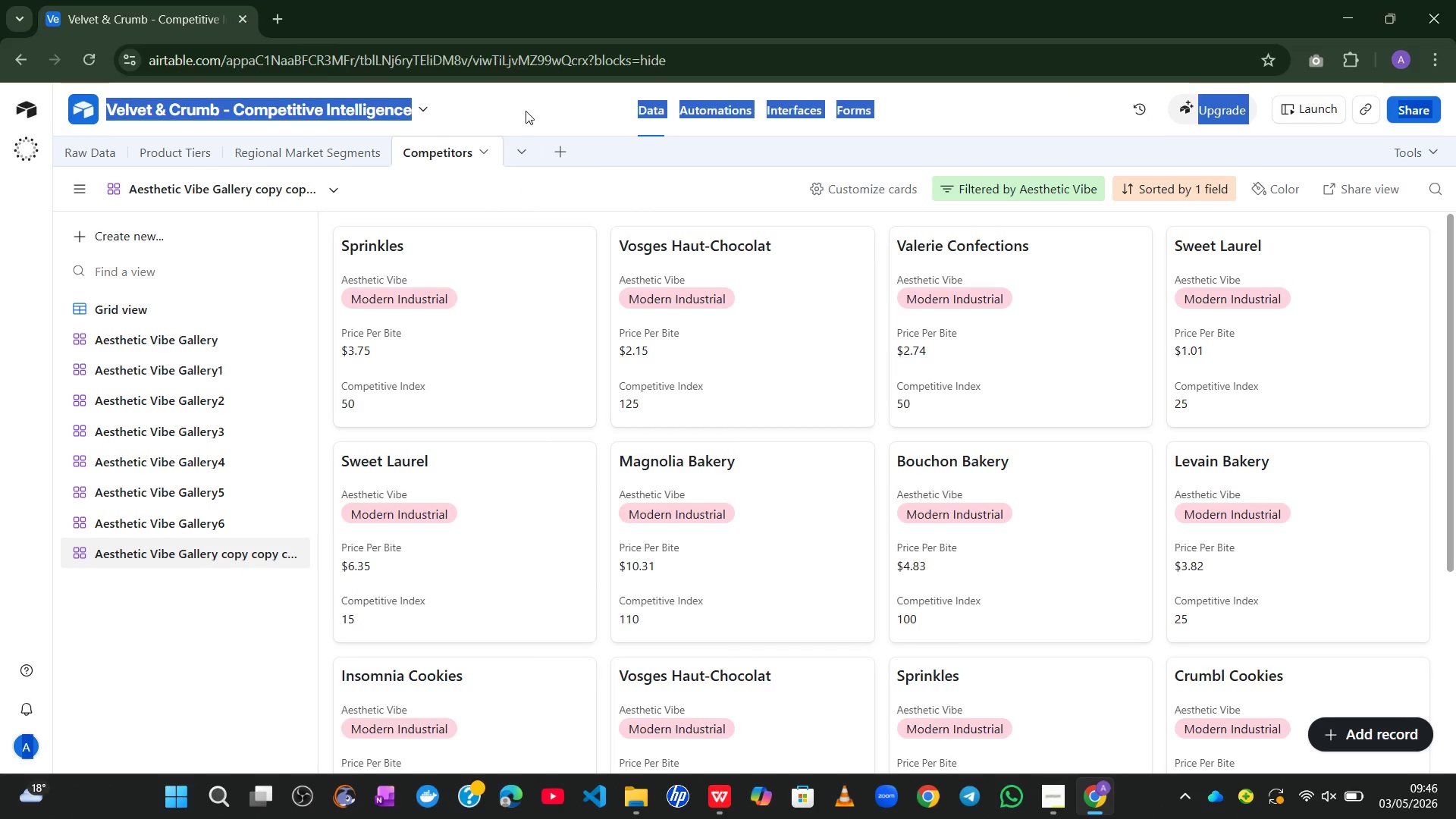 
left_click([526, 111])
 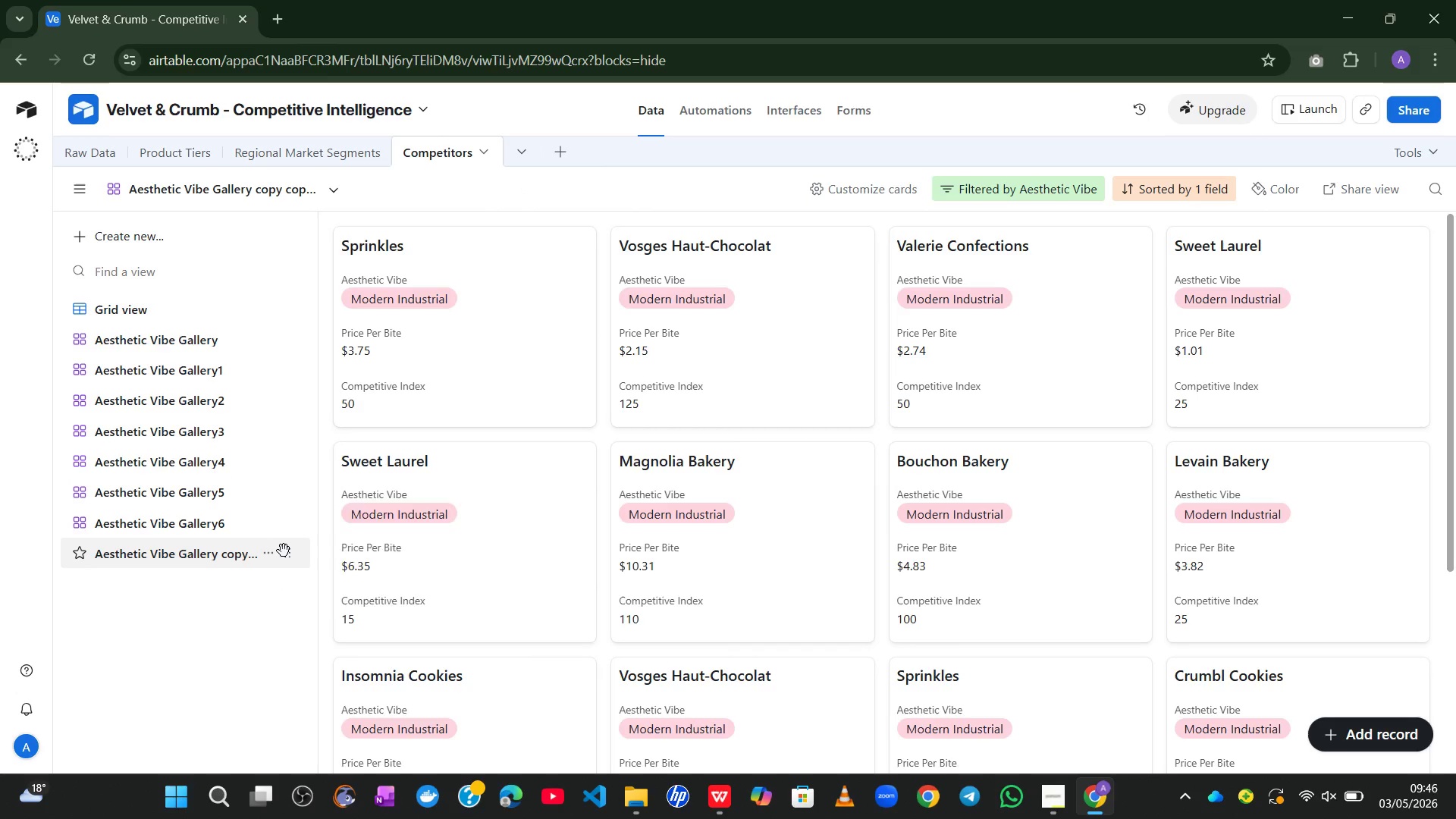 
left_click([268, 554])
 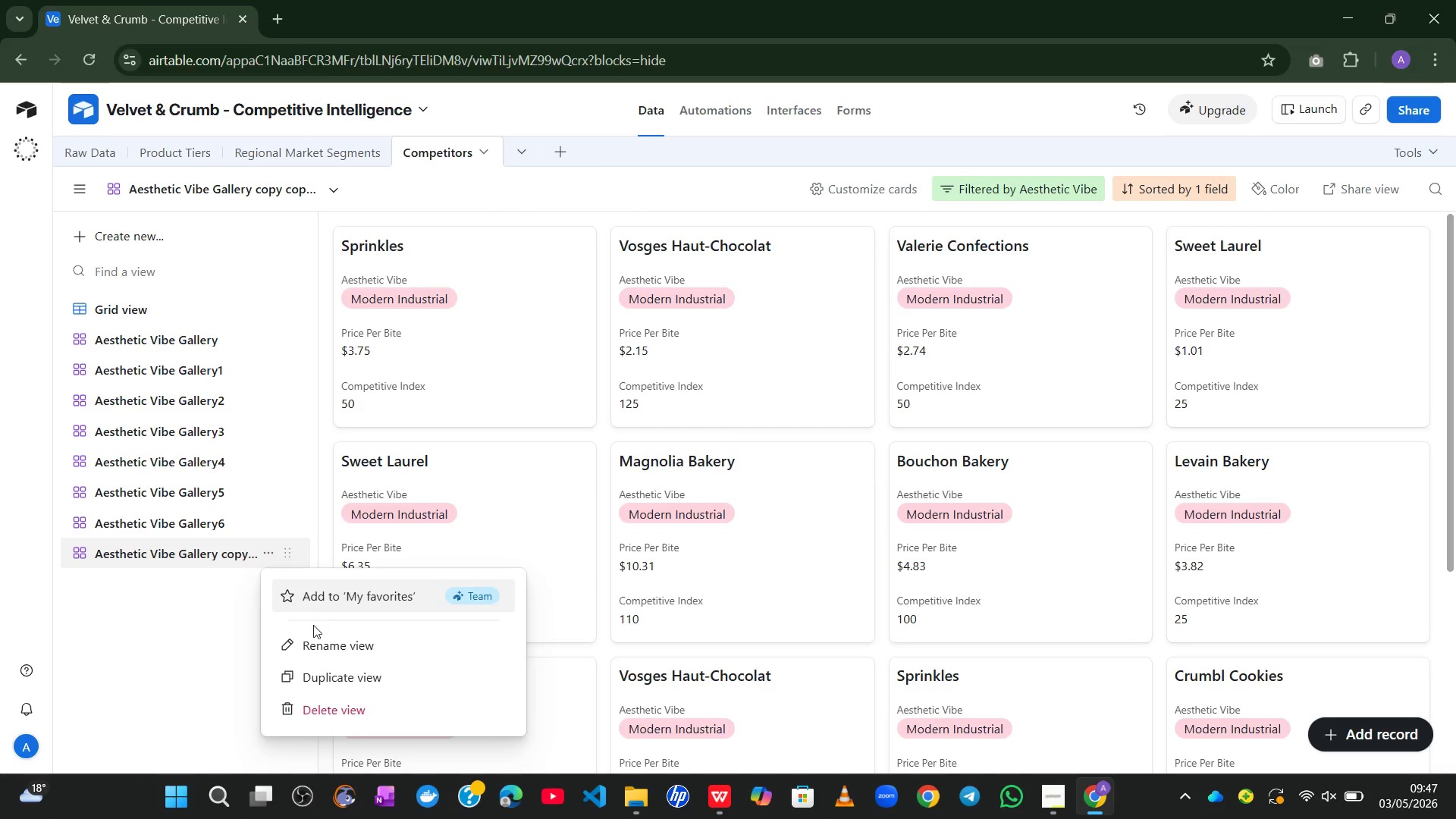 
left_click([316, 641])
 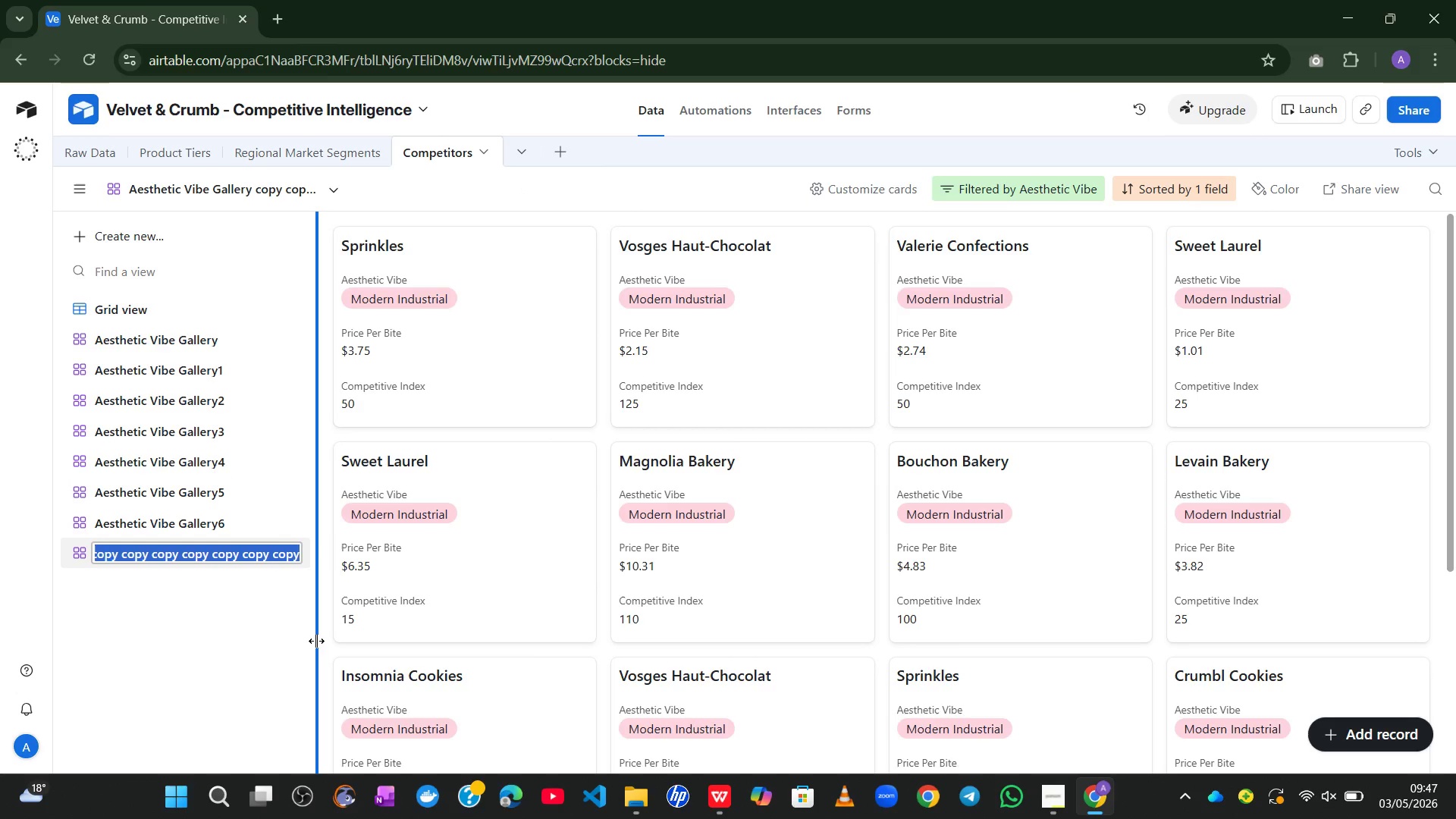 
key(Control+V)
 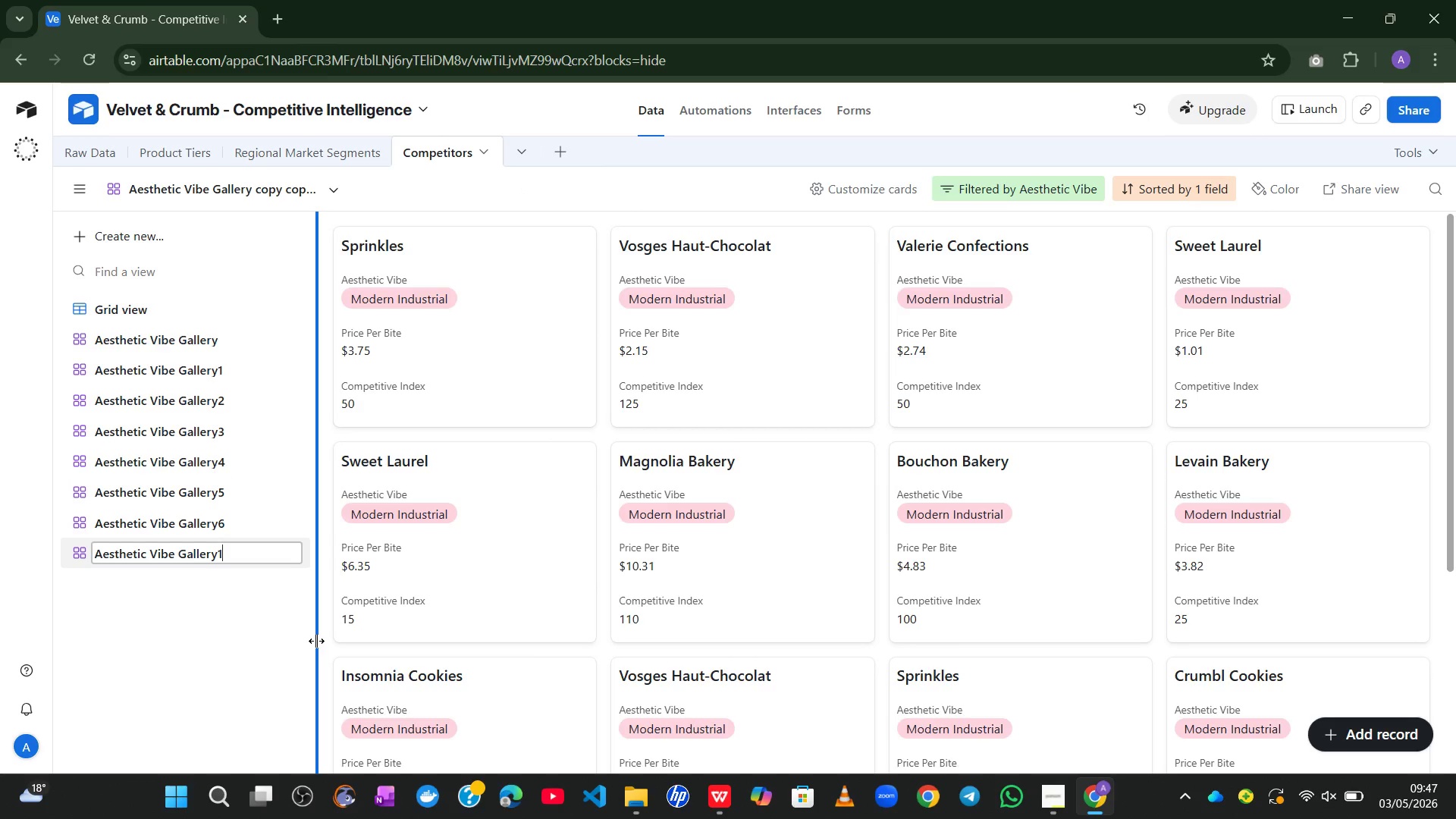 
key(Backspace)
 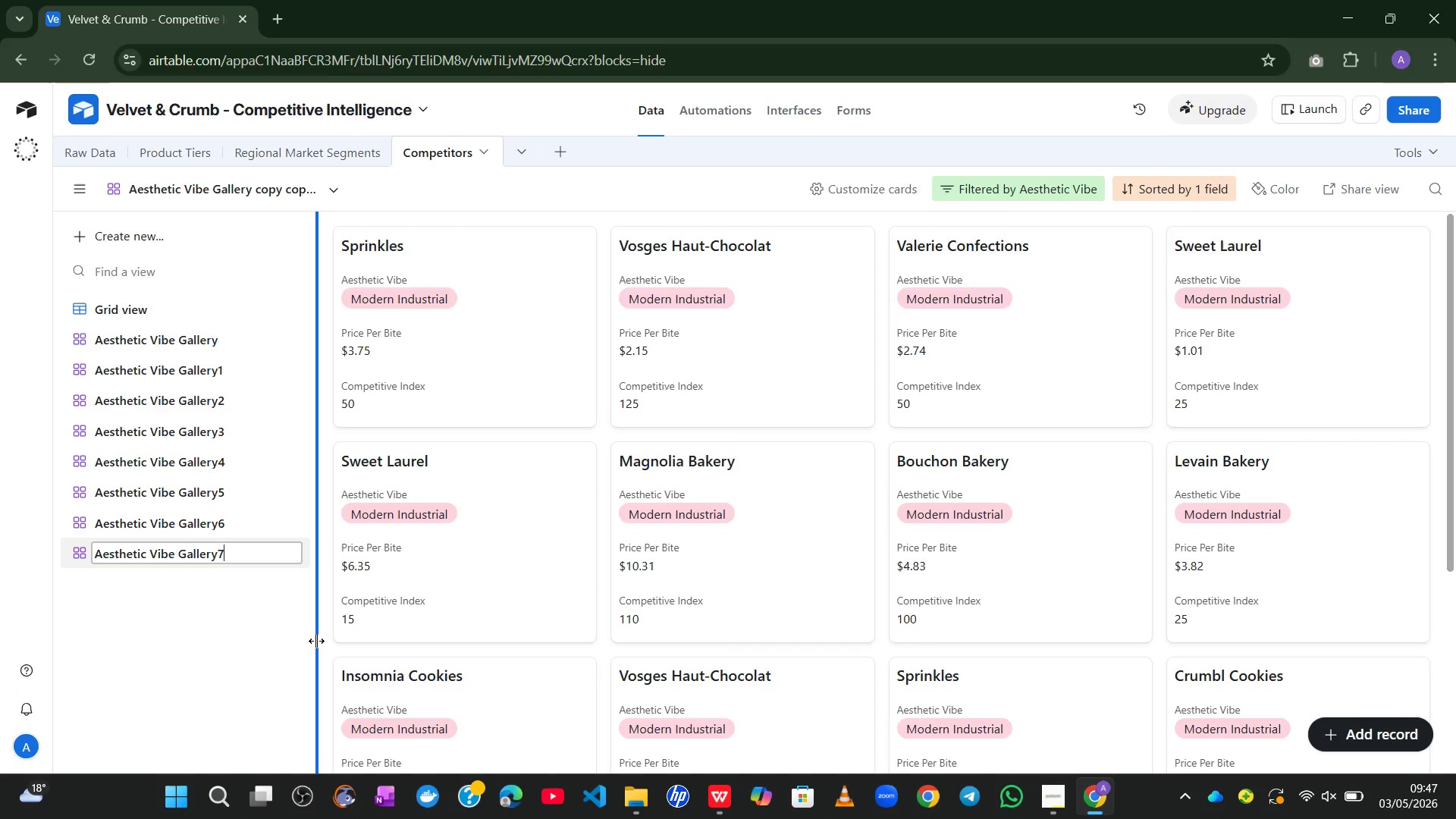 
key(7)
 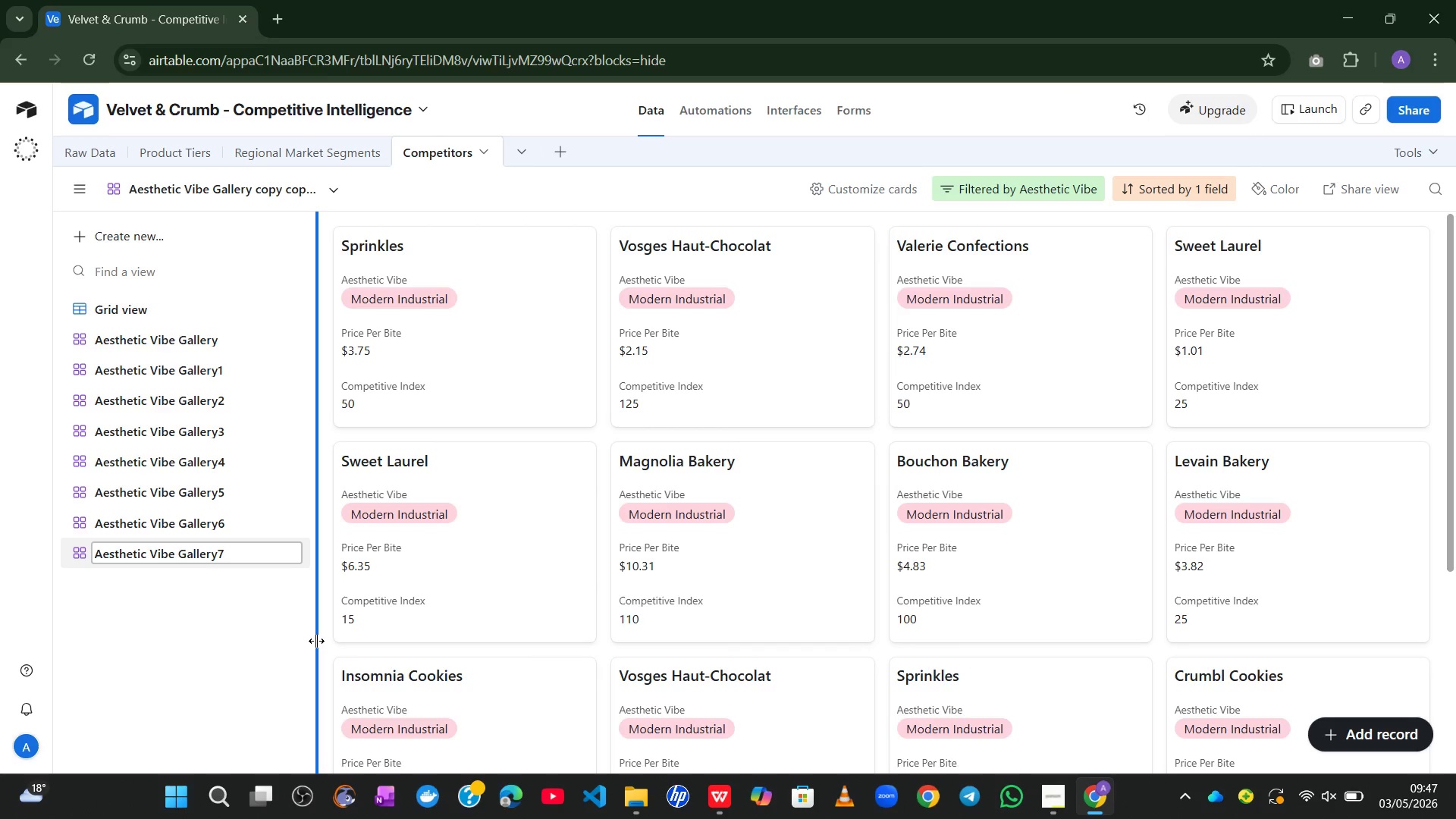 
key(Enter)
 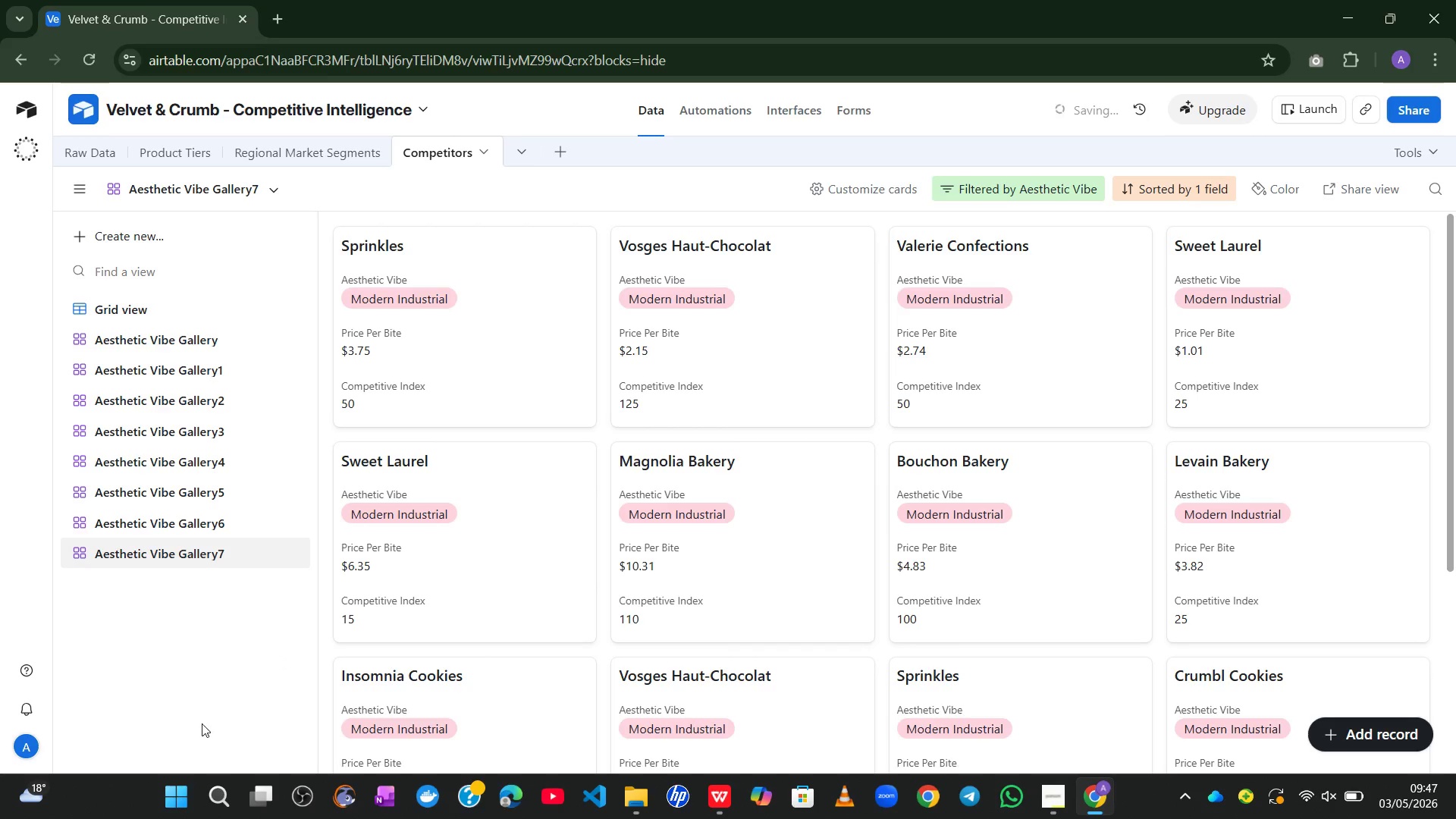 
left_click([189, 661])
 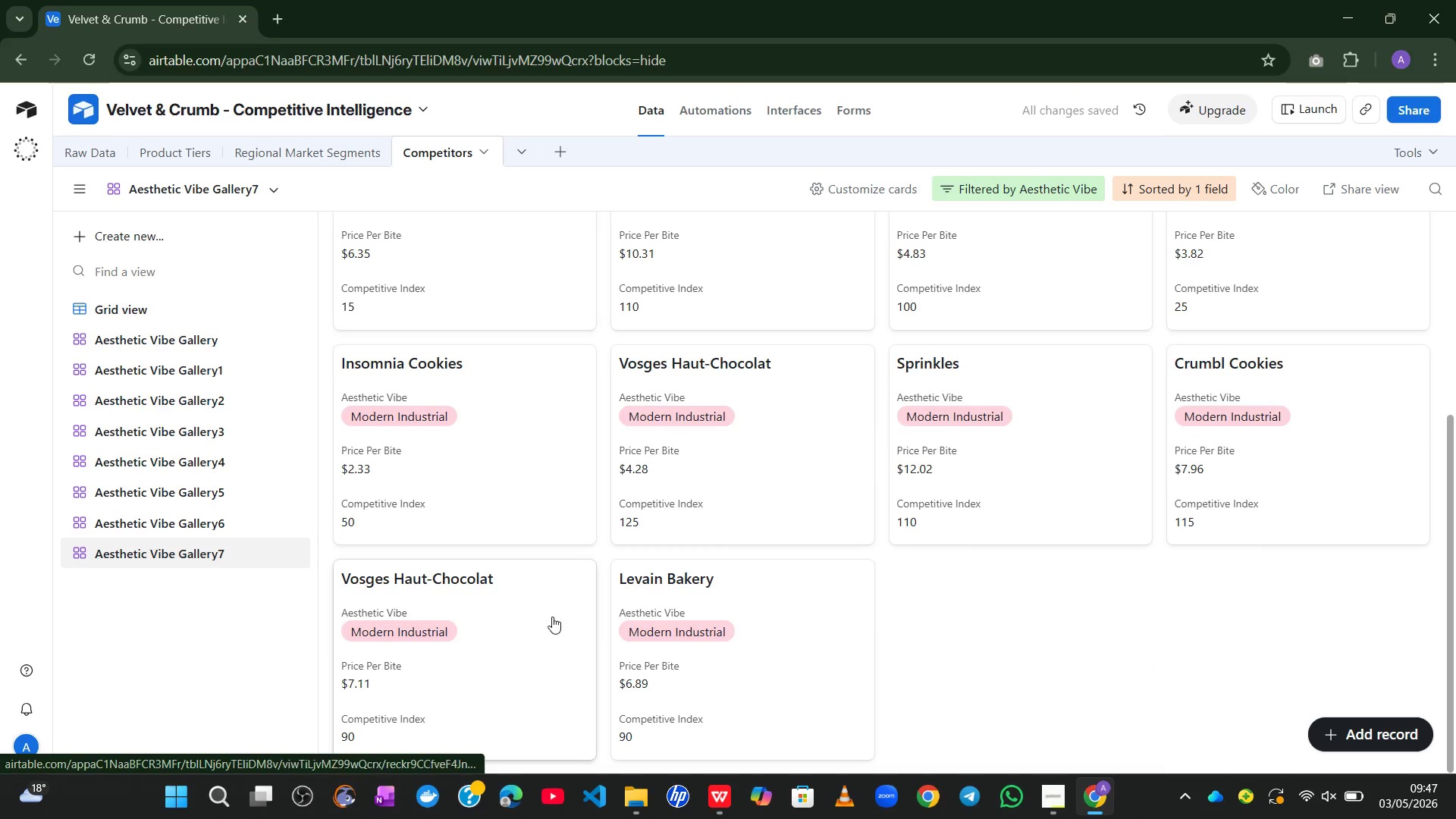 
wait(5.73)
 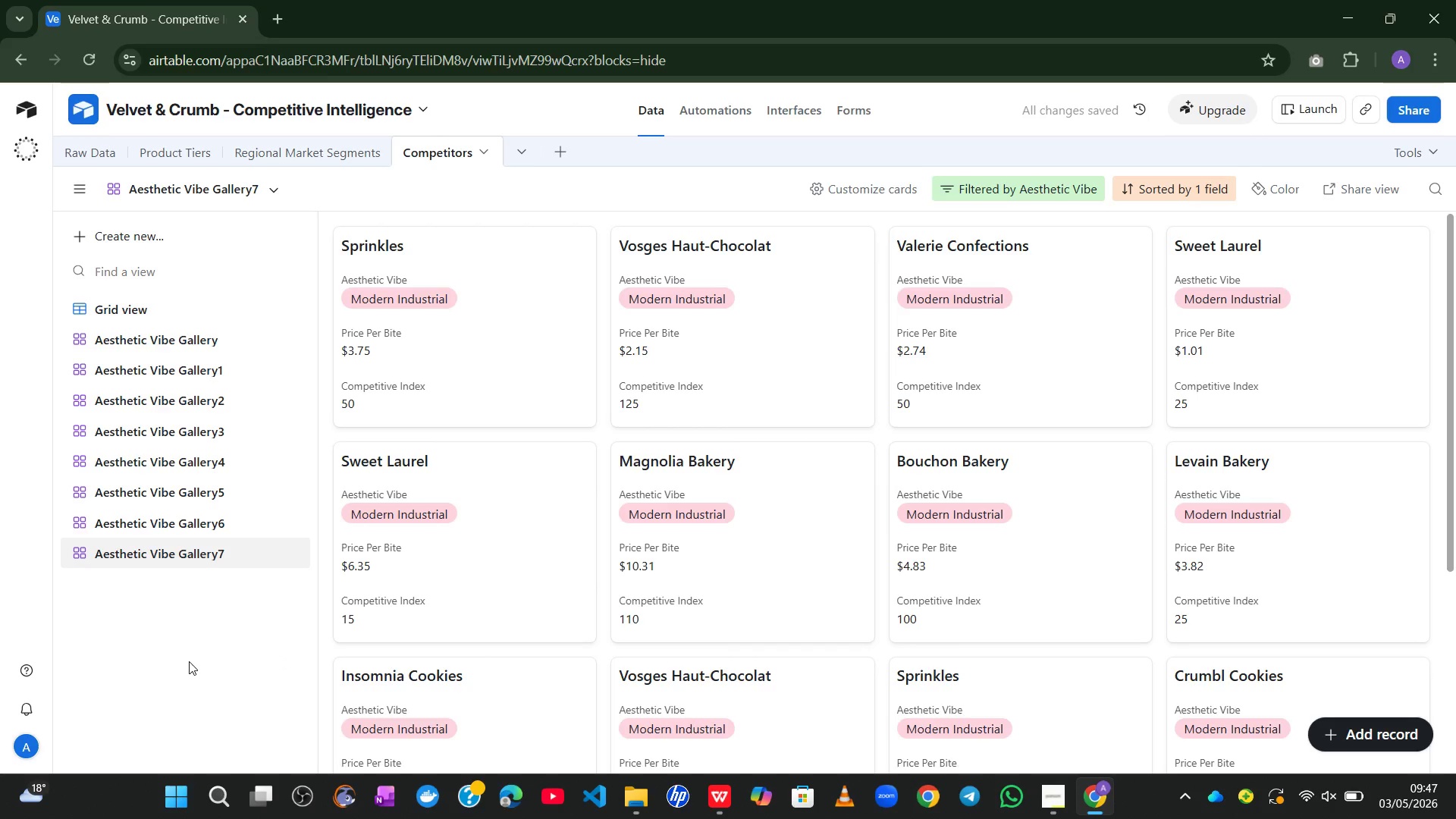 
left_click([30, 654])
 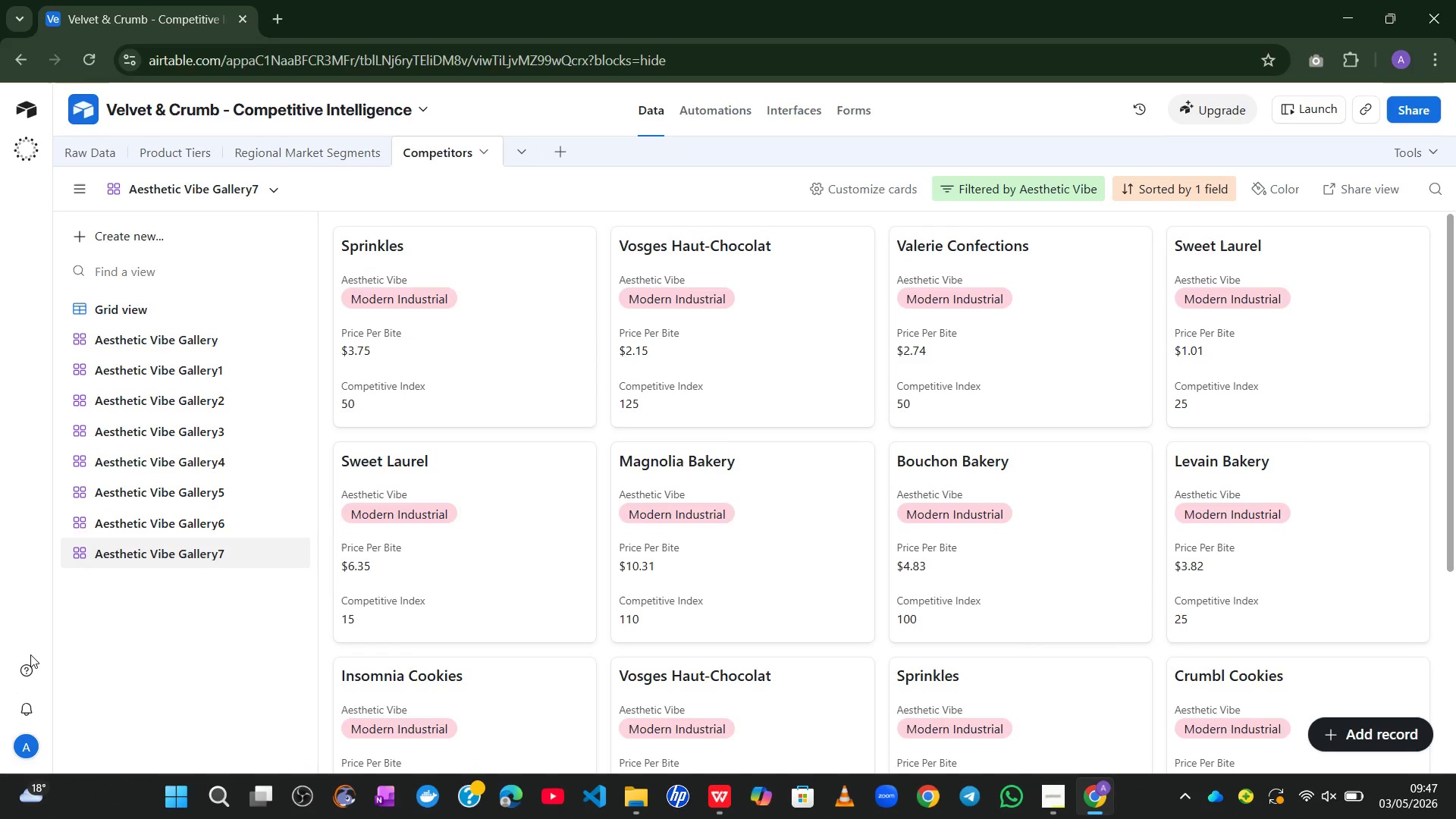 
wait(37.03)
 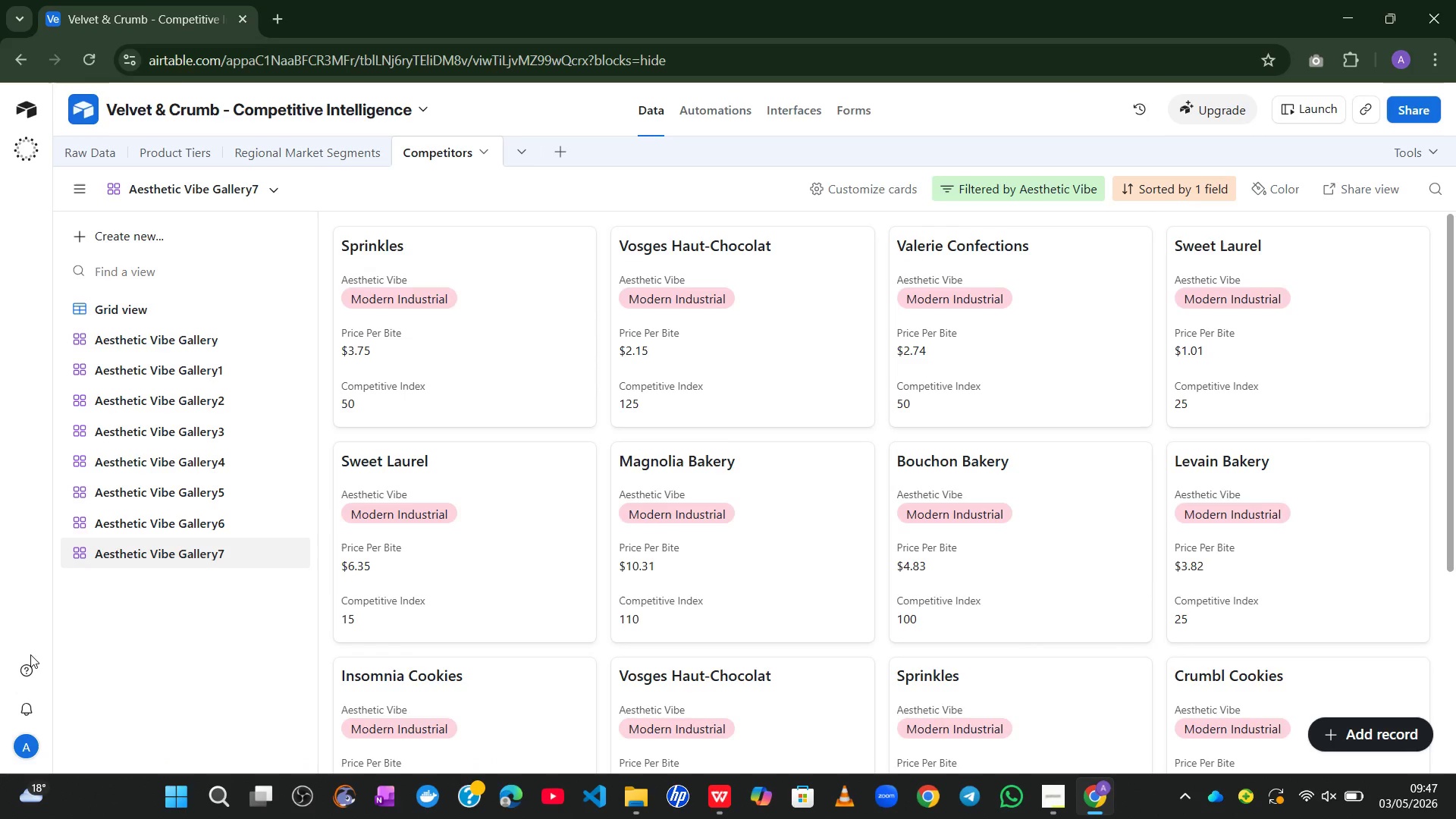 
left_click([130, 369])
 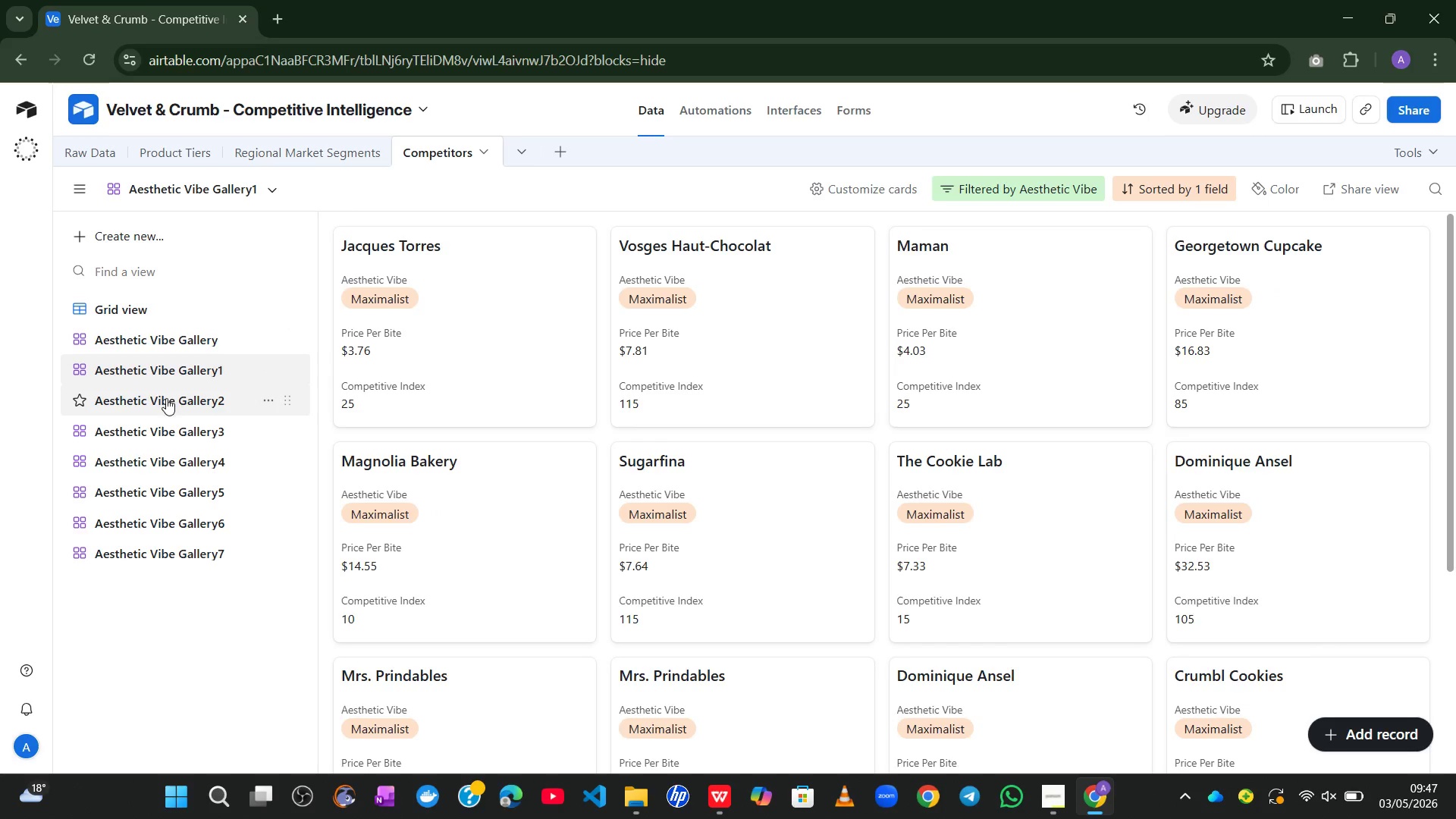 
left_click([163, 401])
 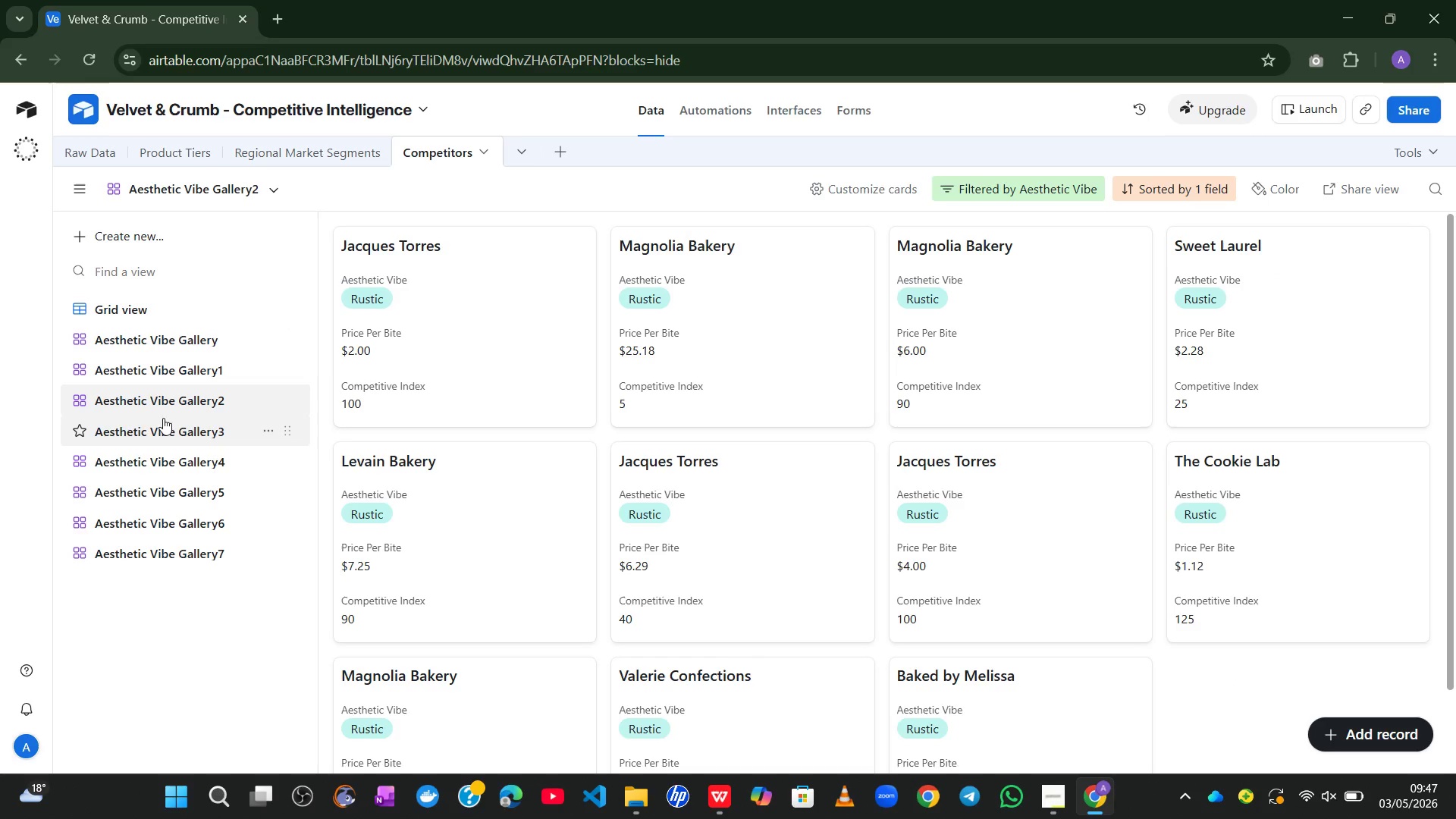 
left_click([160, 426])
 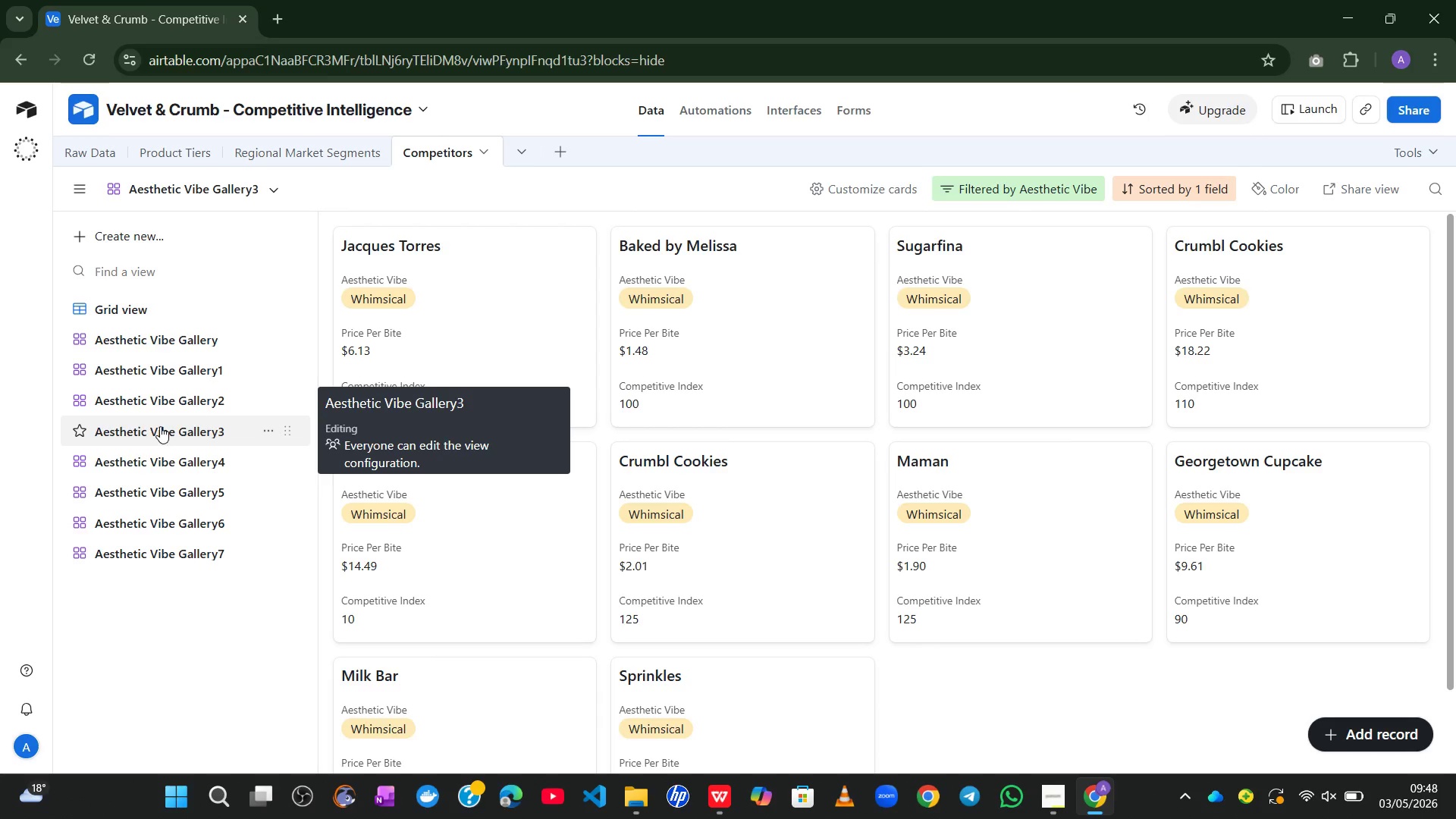 
wait(20.95)
 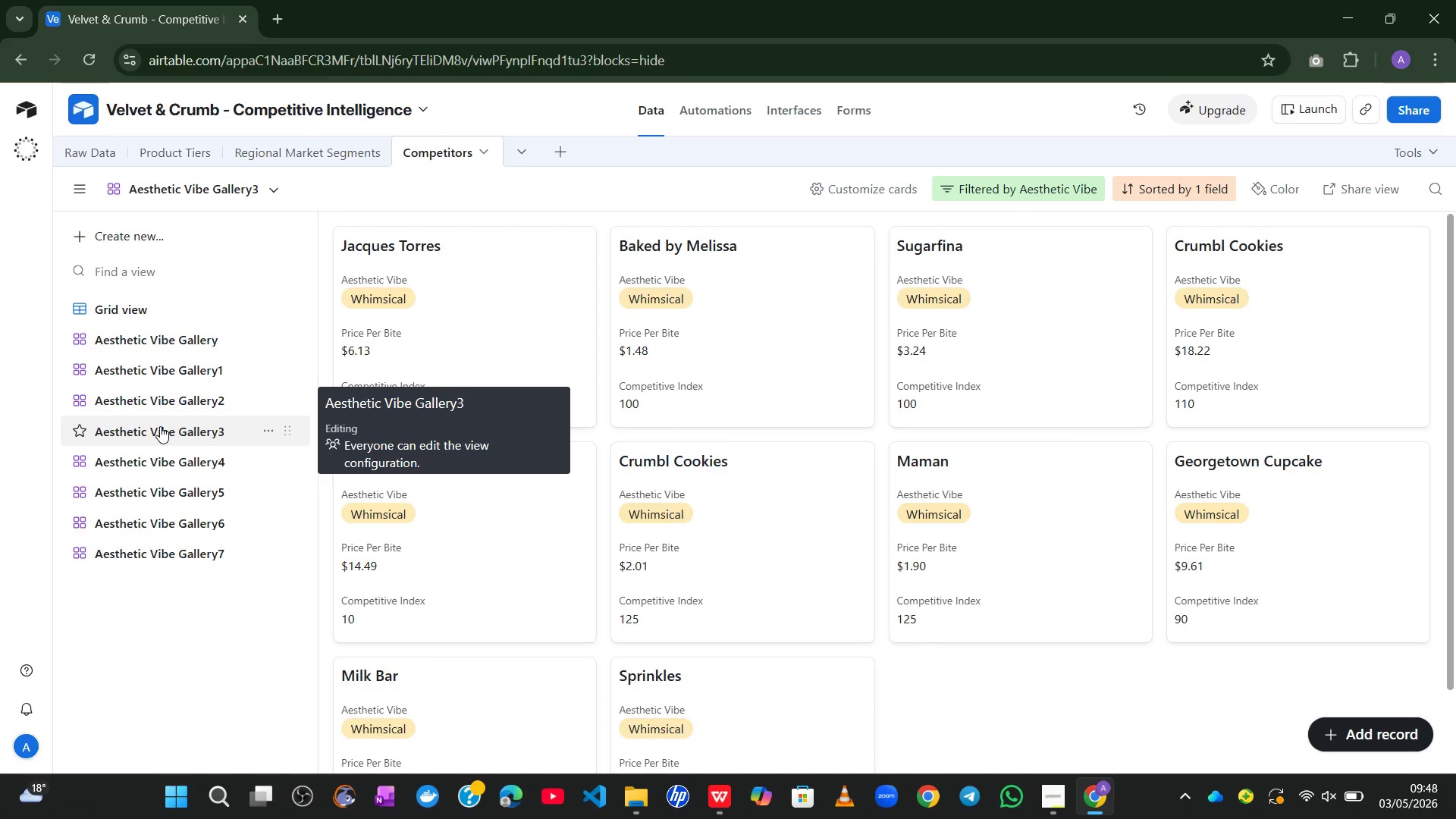 
left_click([113, 236])
 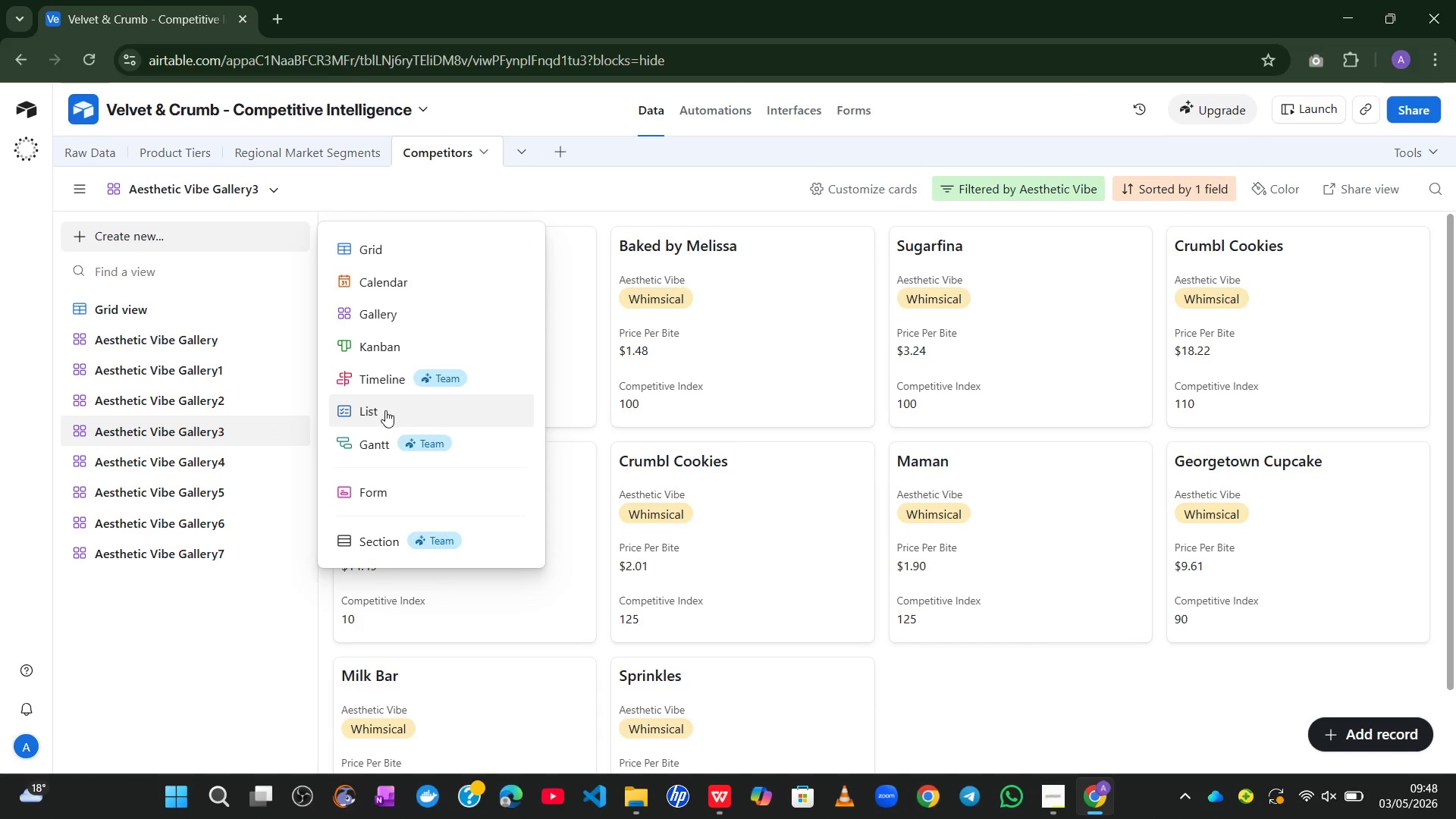 
left_click([404, 347])
 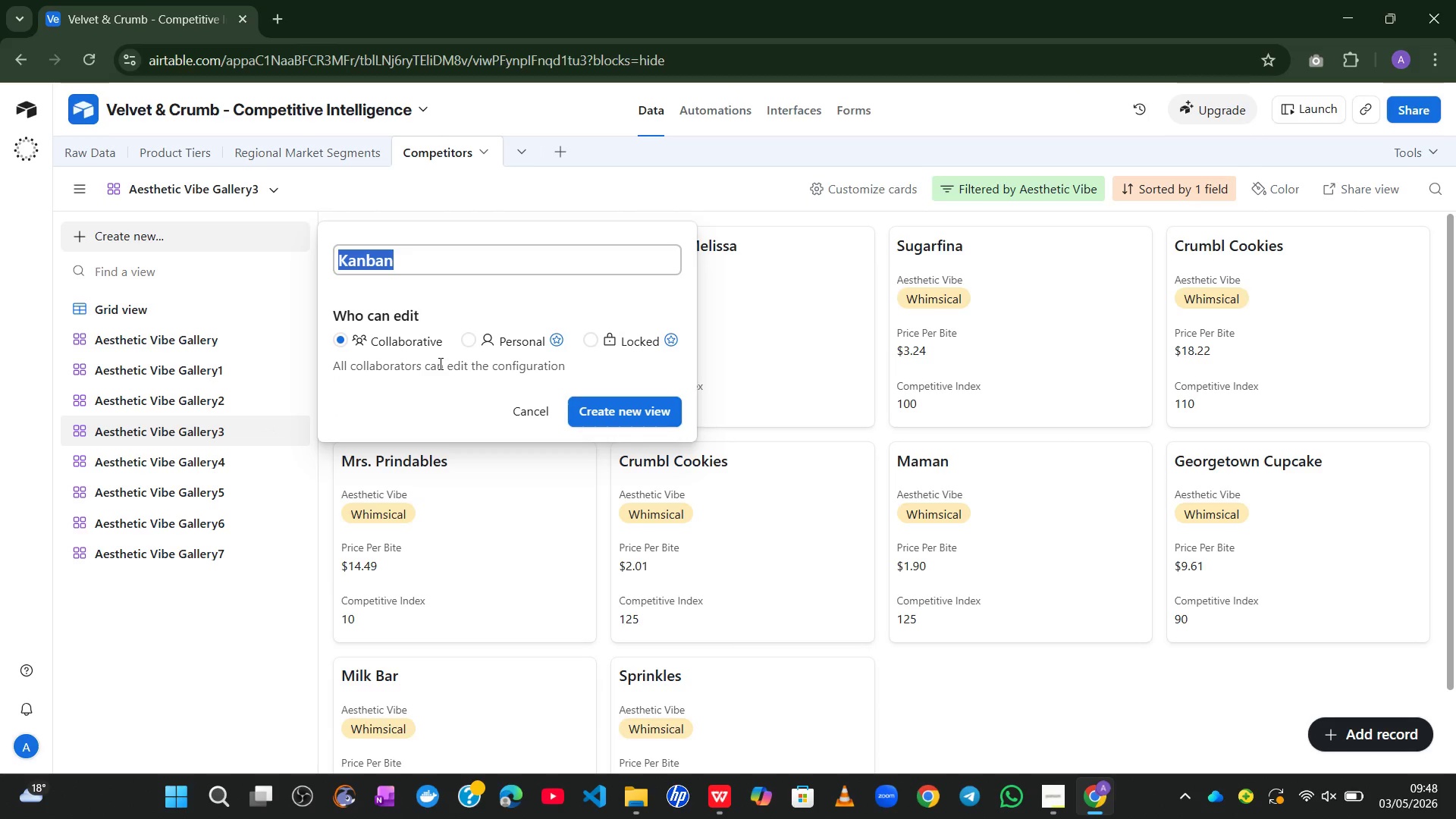 
wait(5.97)
 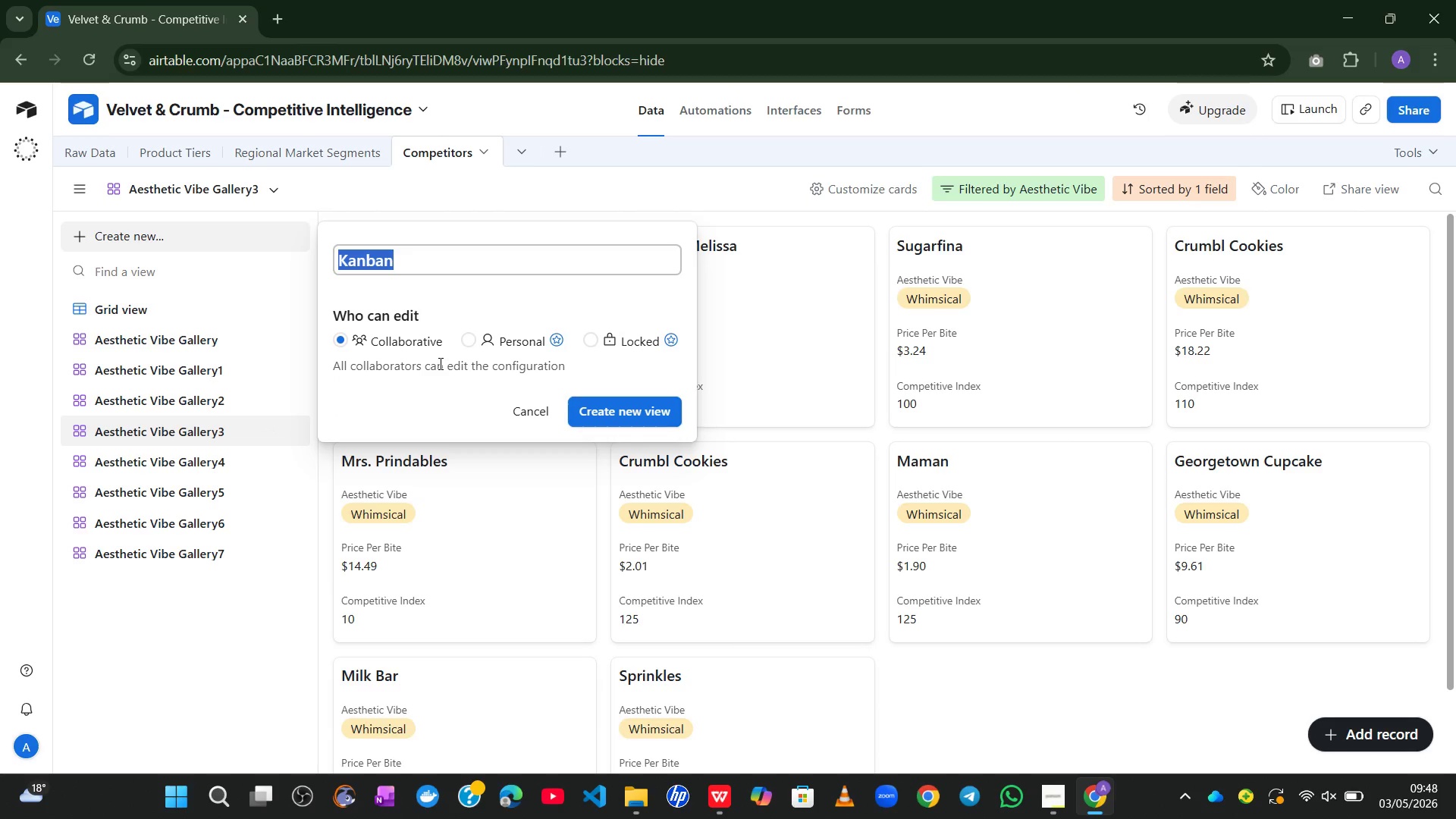 
type(Marj)
key(Backspace)
type(ket Dominance Board)
 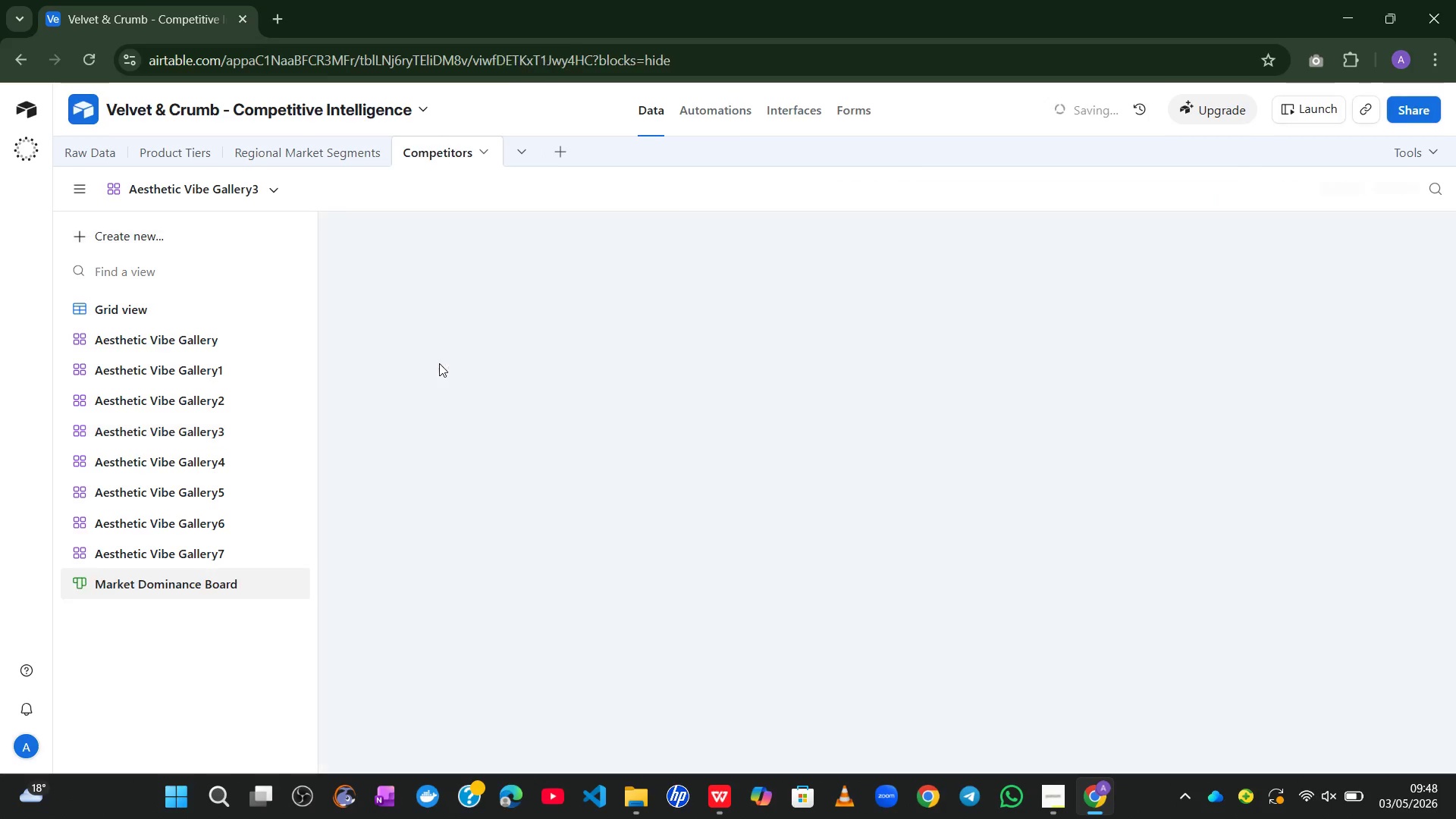 
 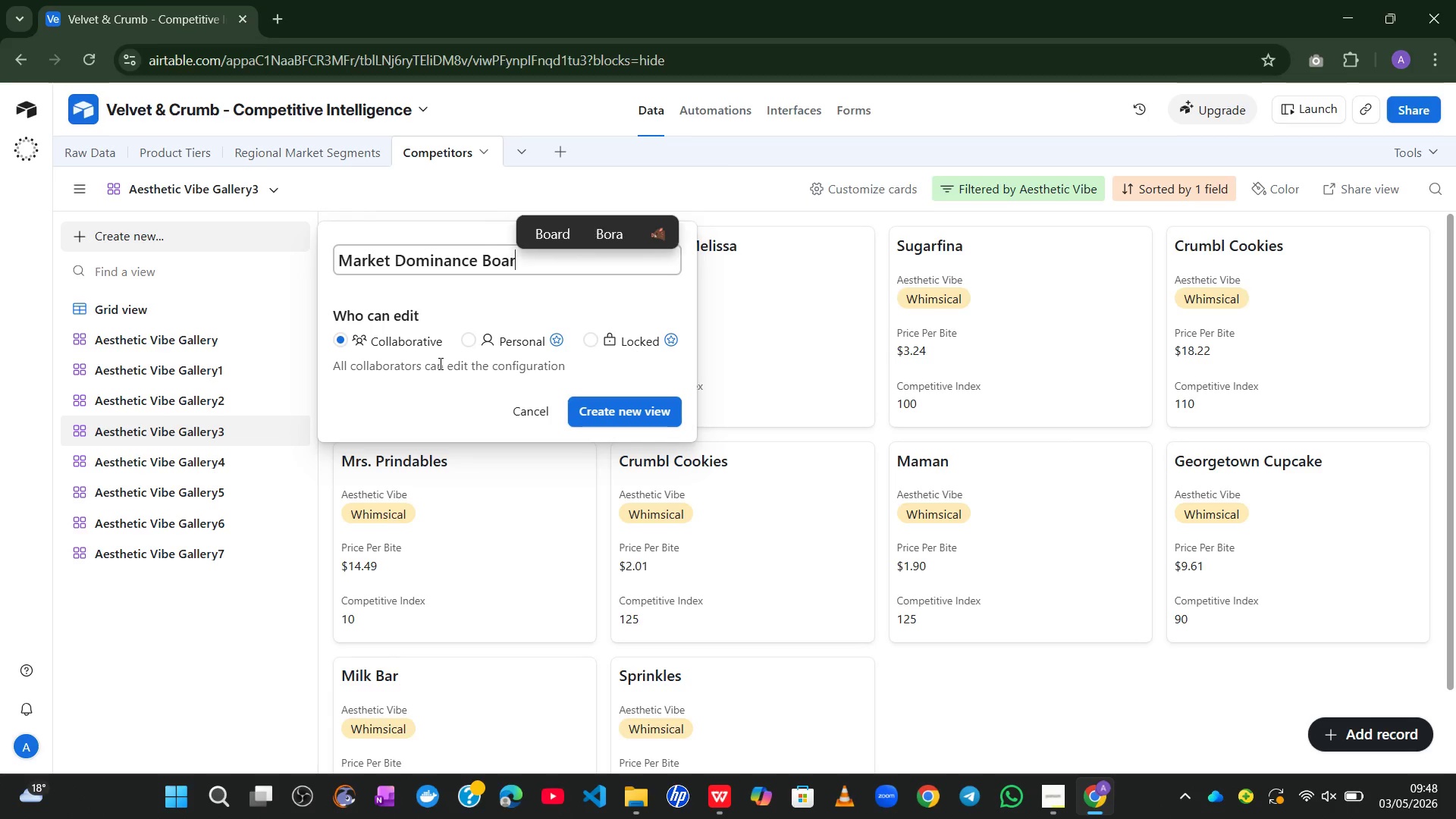 
key(Enter)
 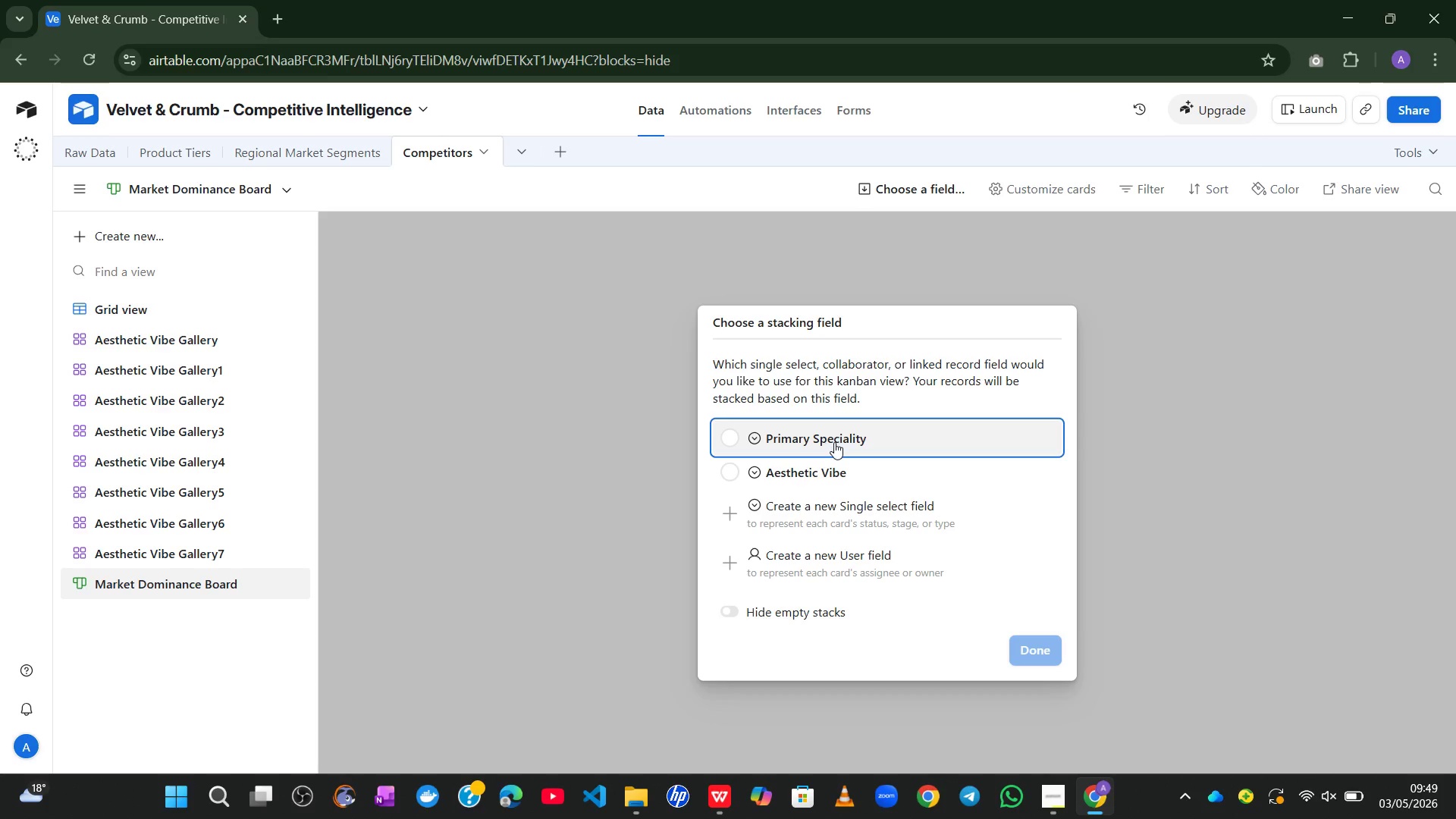 
wait(88.92)
 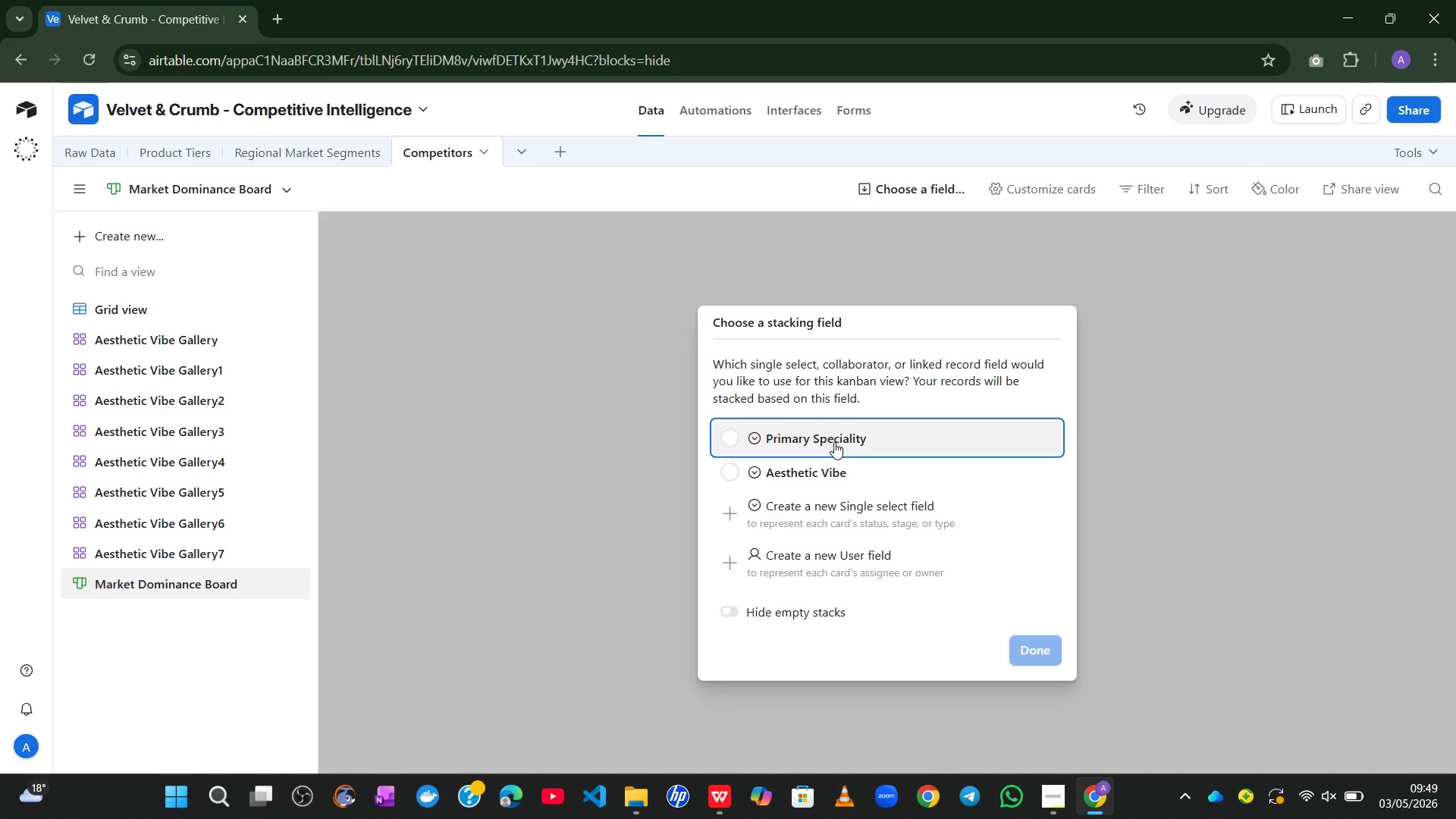 
left_click([158, 149])
 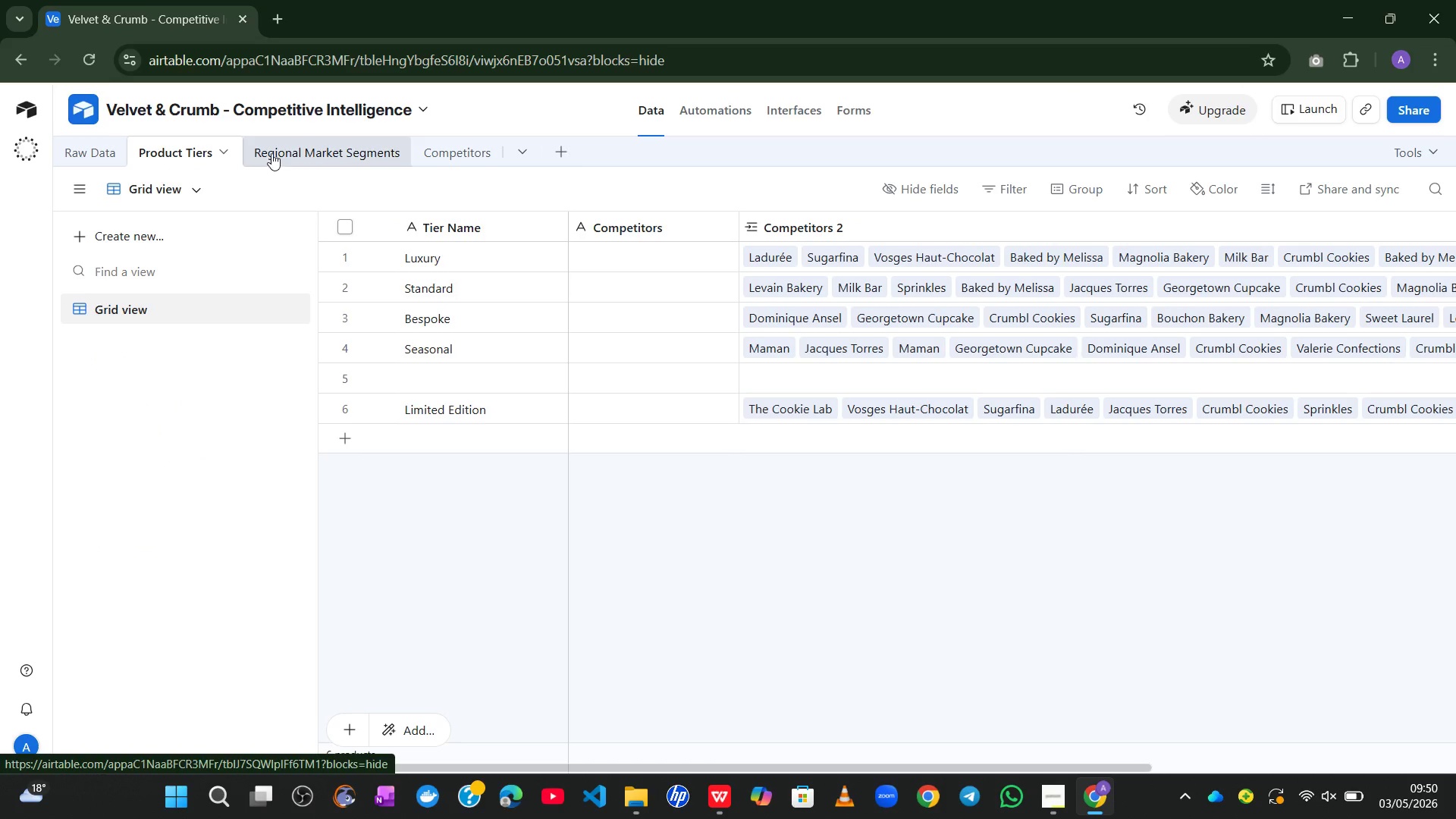 
left_click([271, 153])
 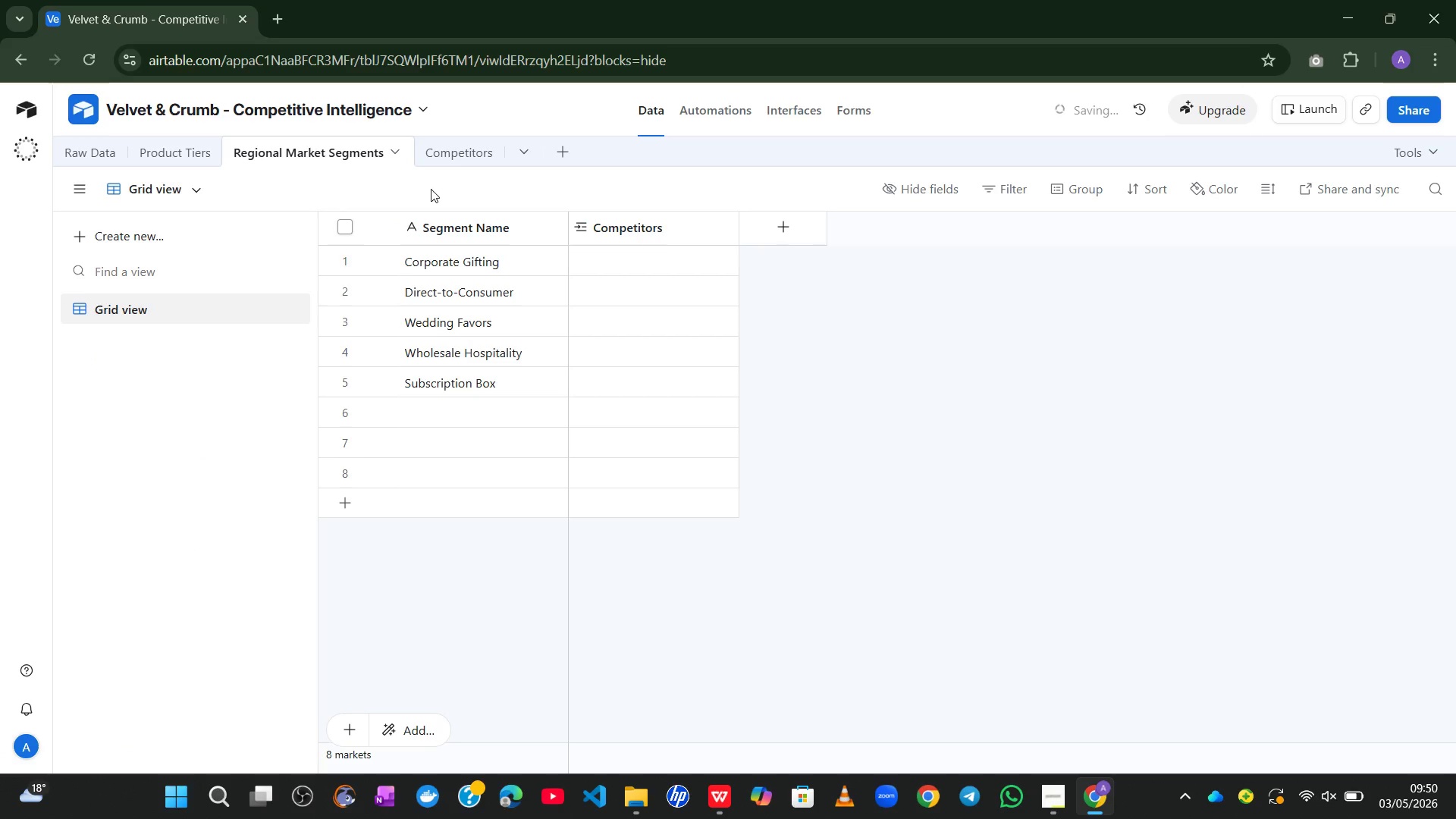 
left_click([453, 152])
 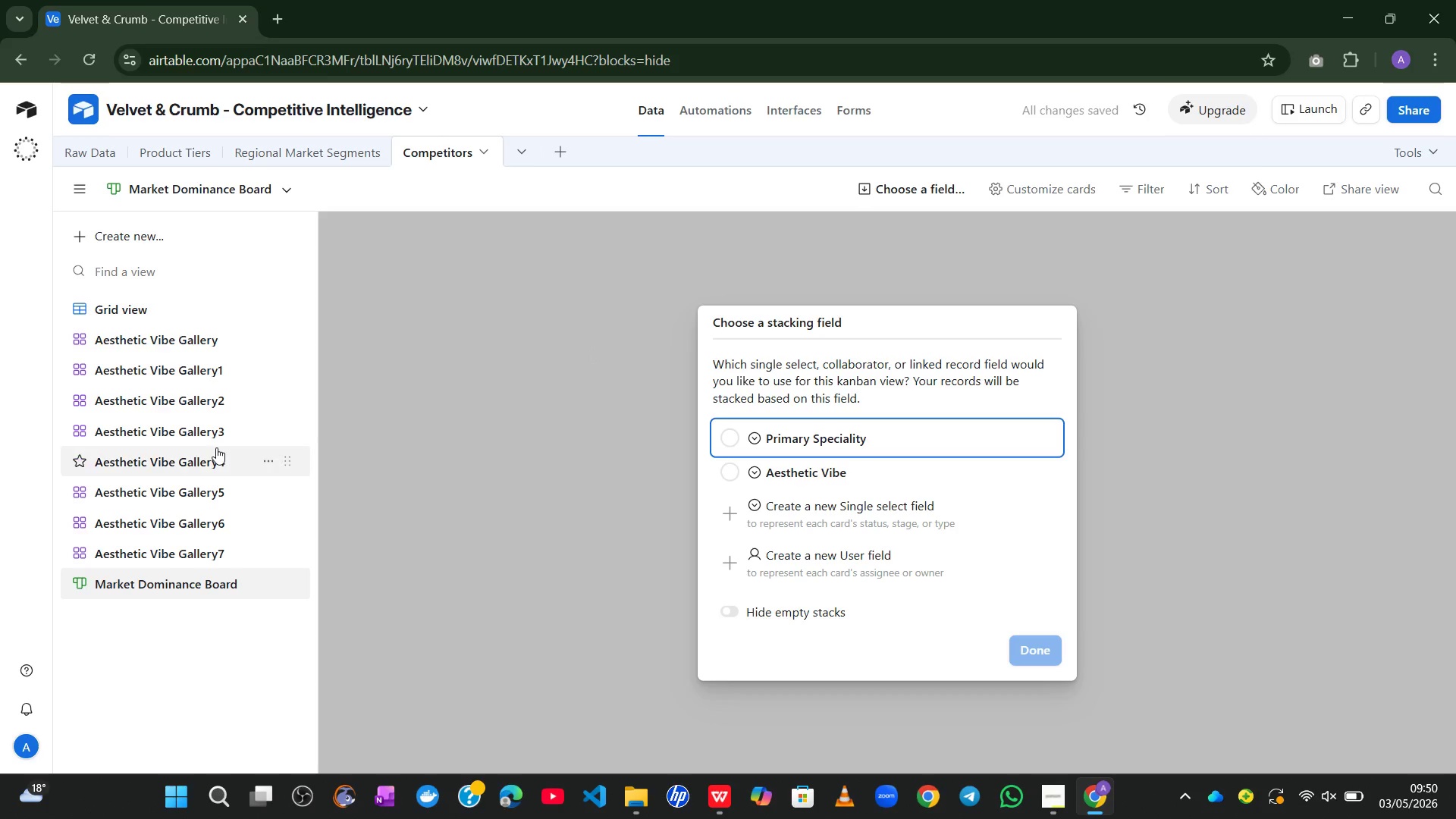 
left_click([126, 313])
 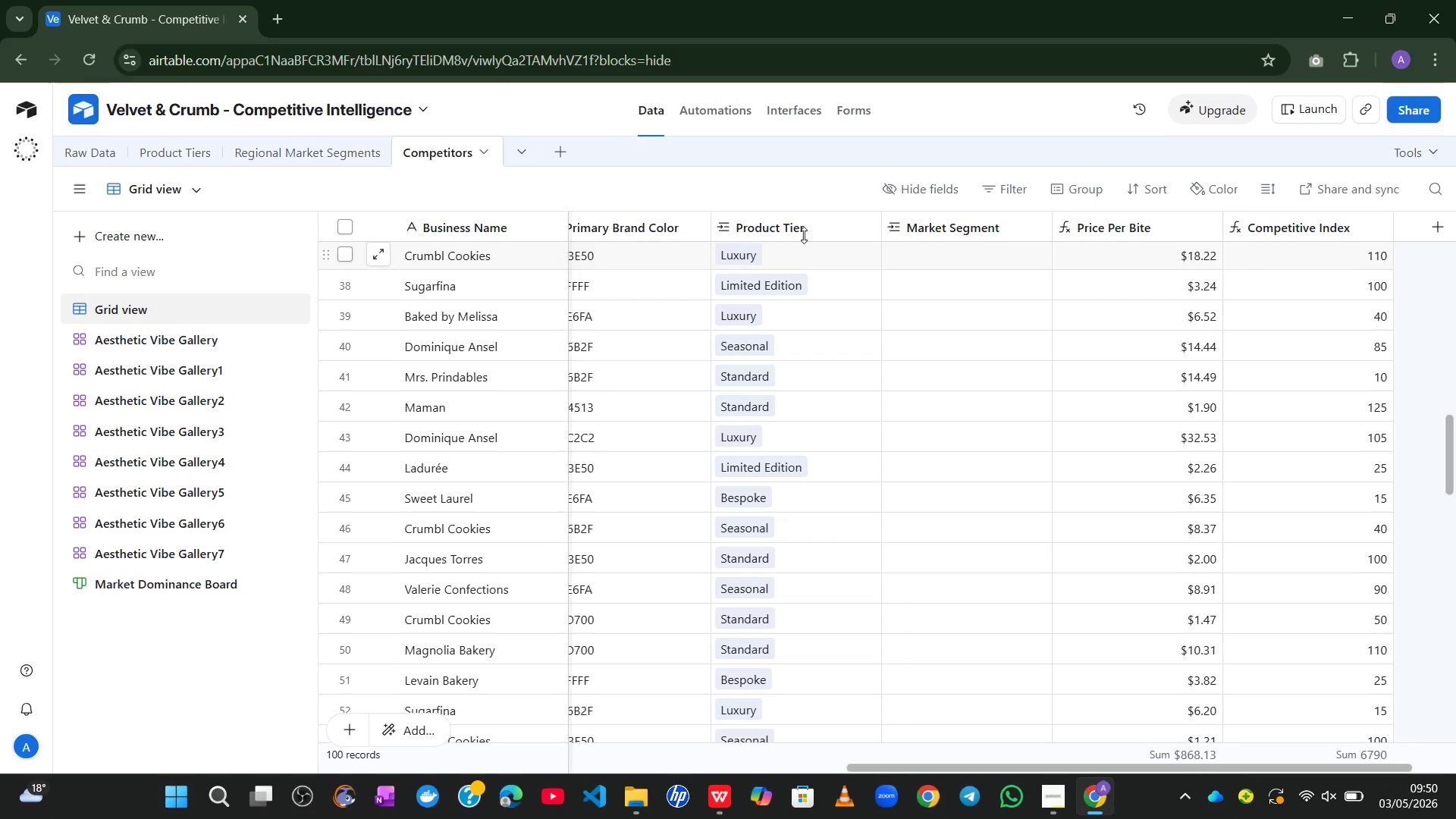 
left_click([790, 221])
 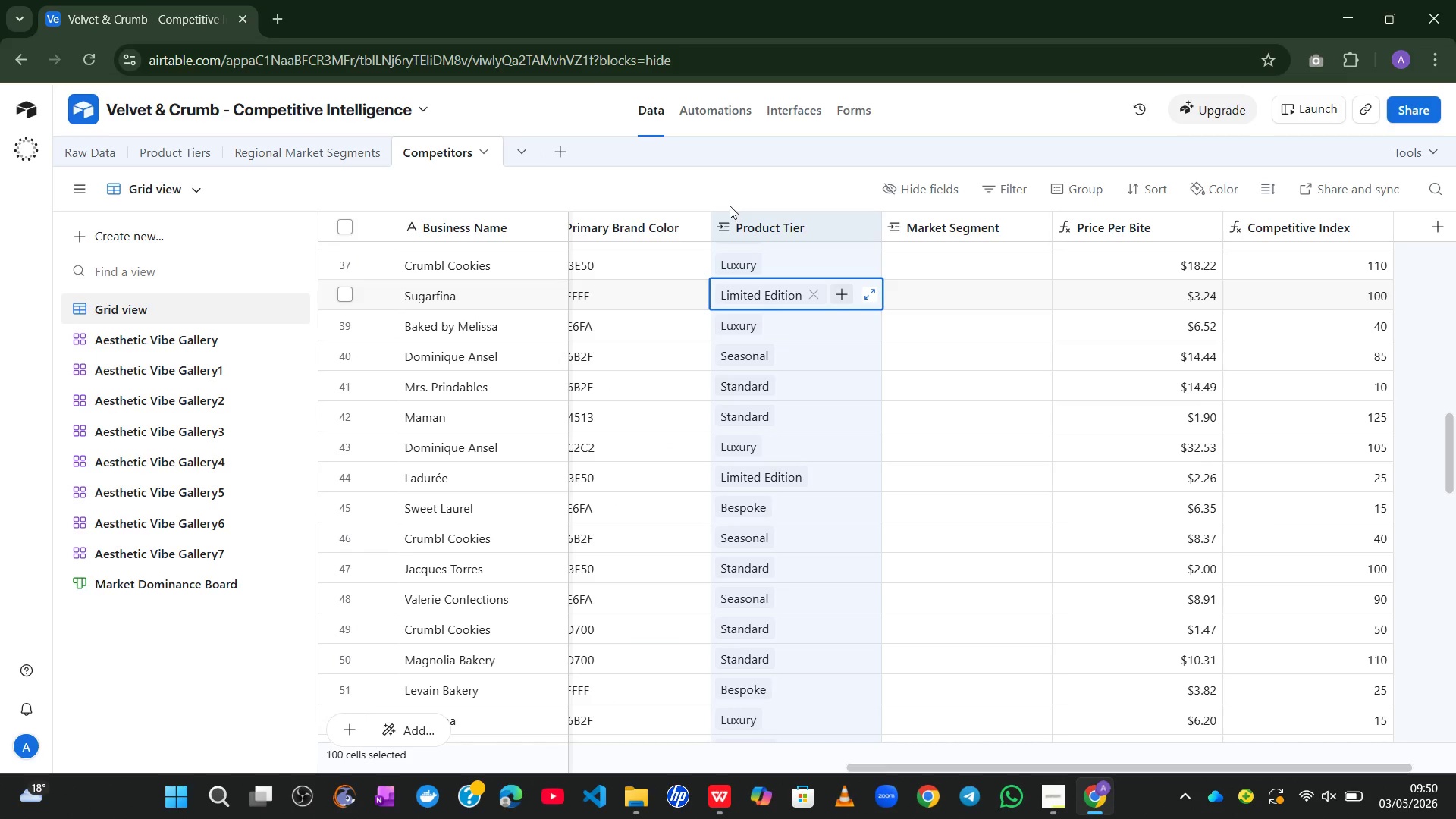 
left_click([833, 217])
 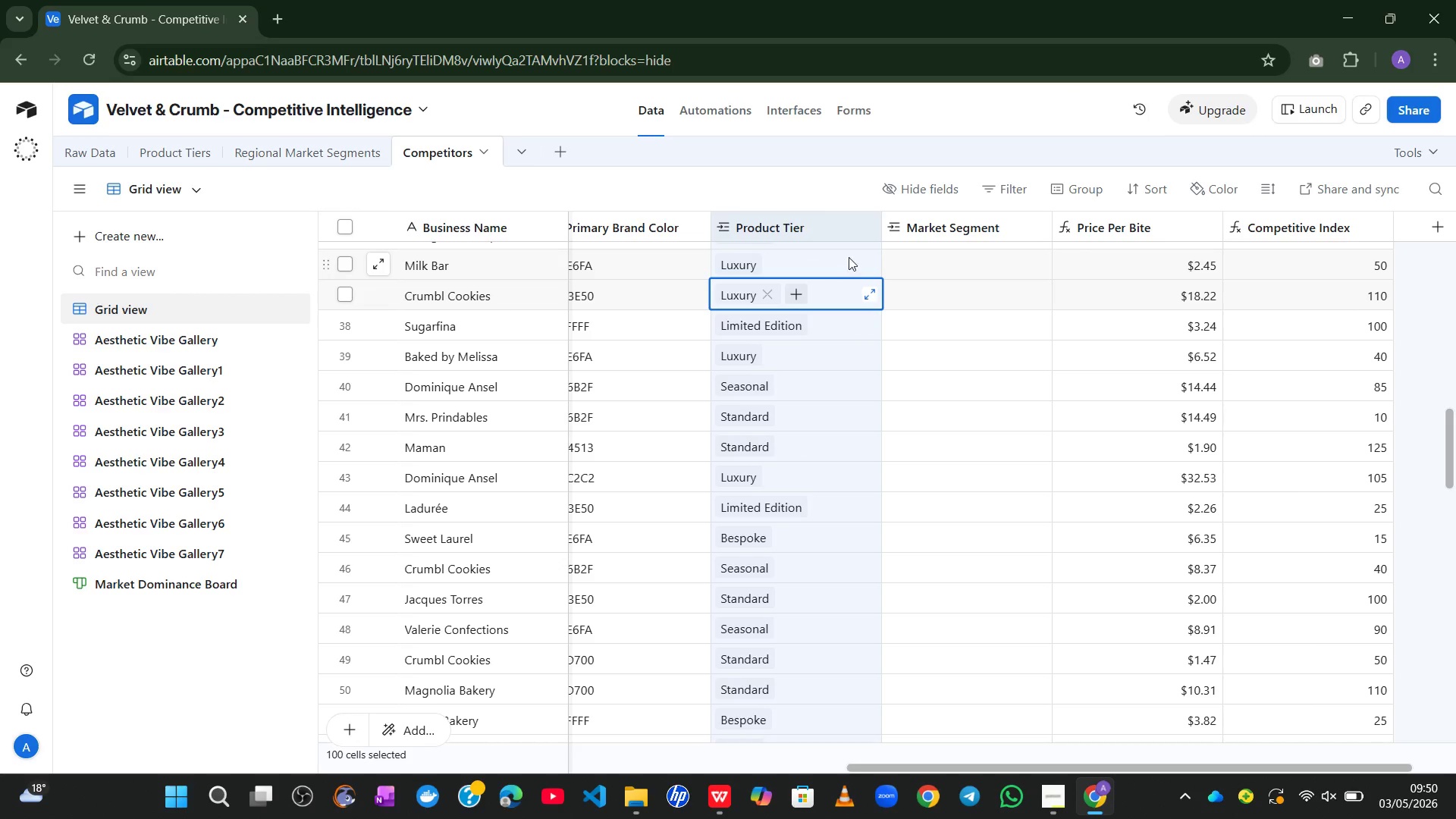 
left_click([805, 360])
 